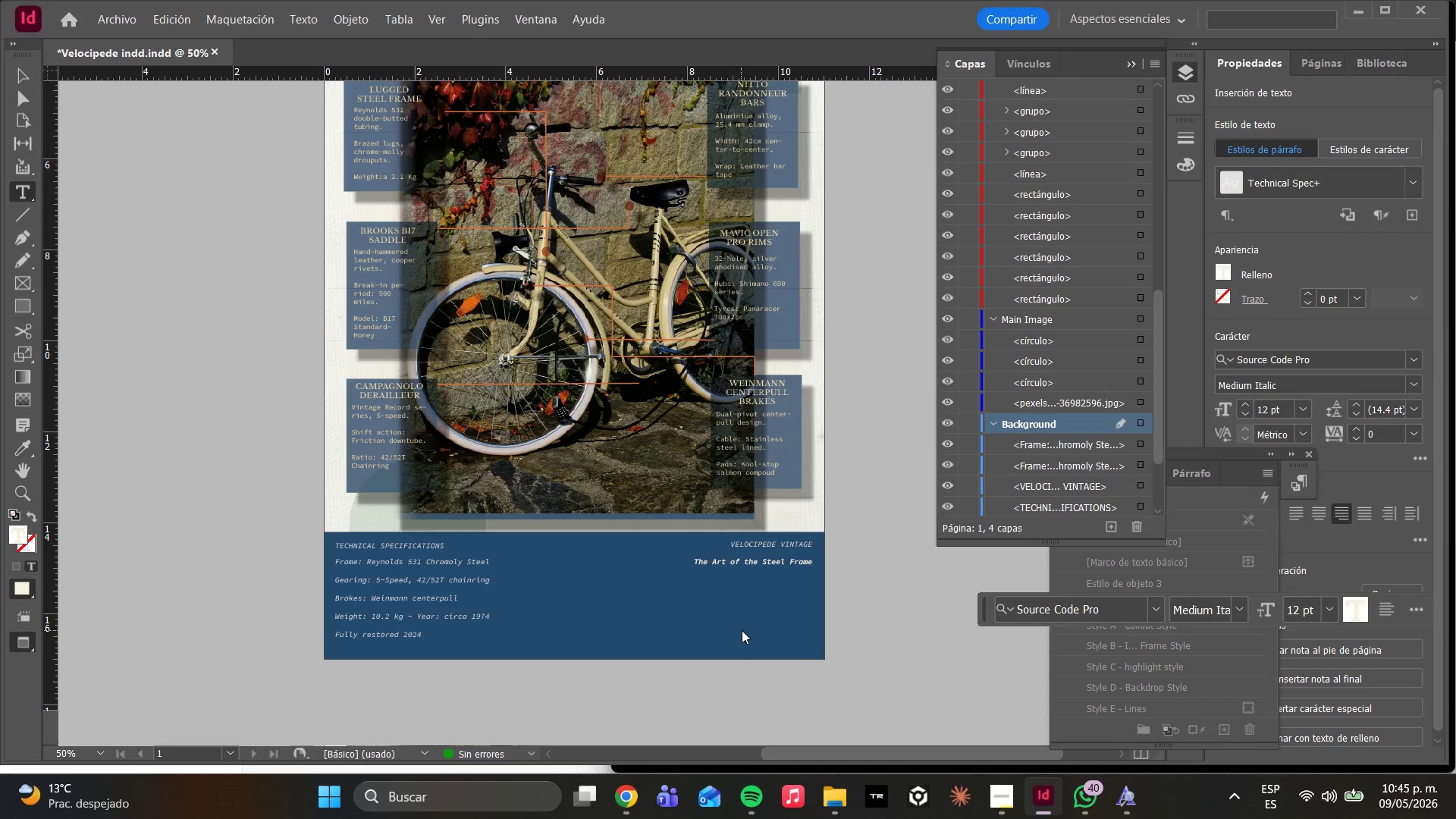 
key(Enter)
 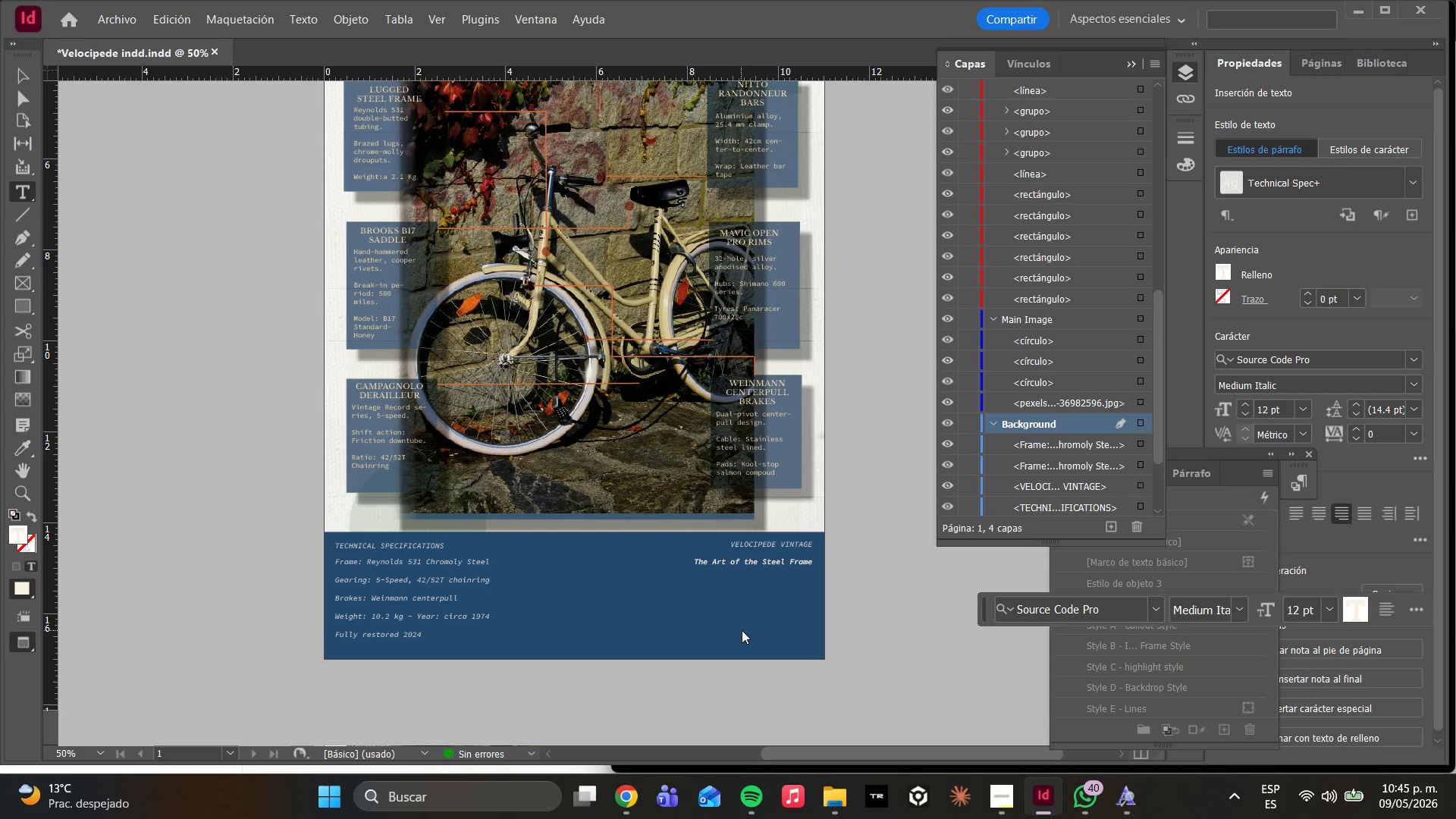 
type(Bici)
key(Backspace)
type(ycle)
 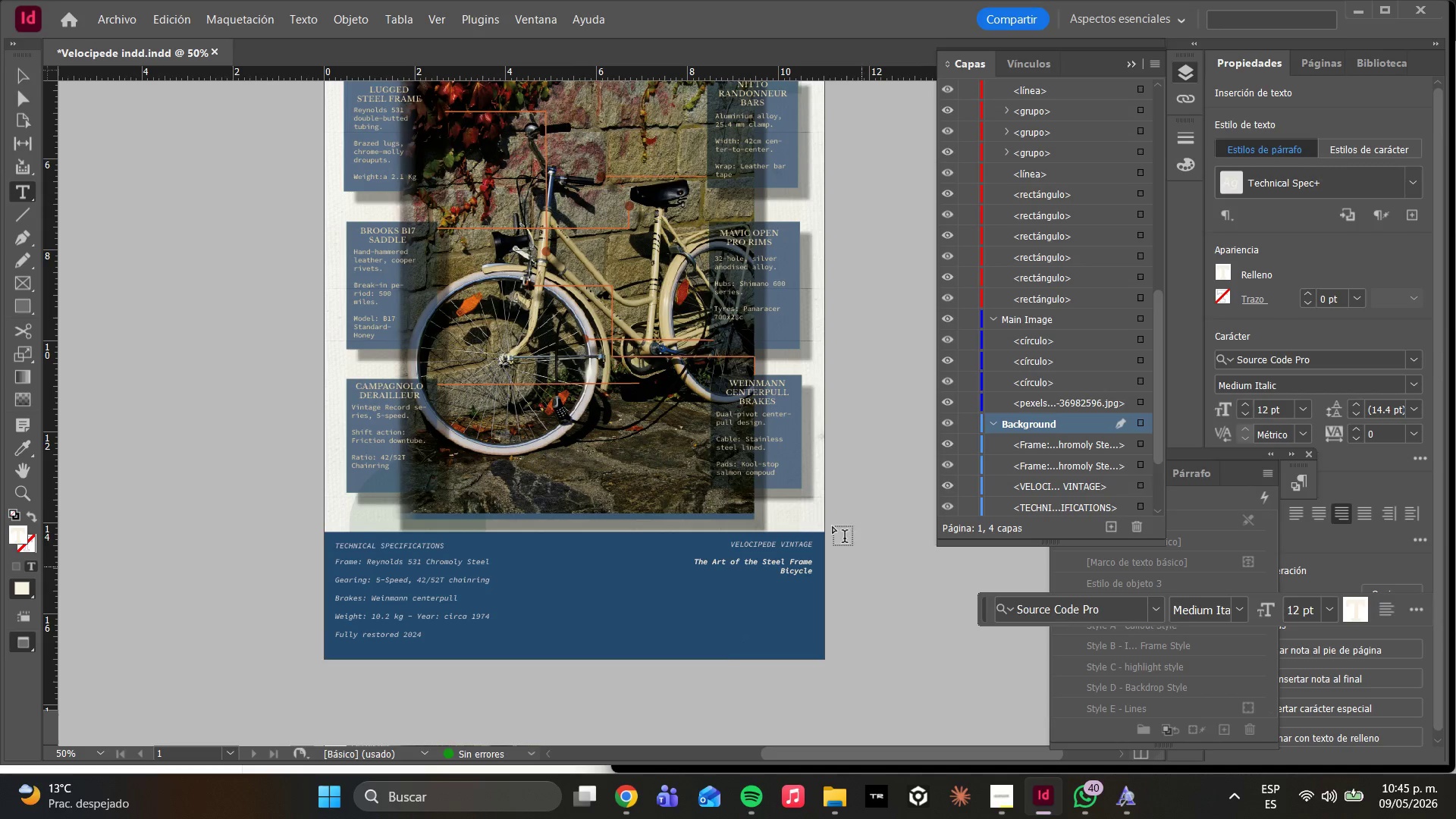 
key(Enter)
 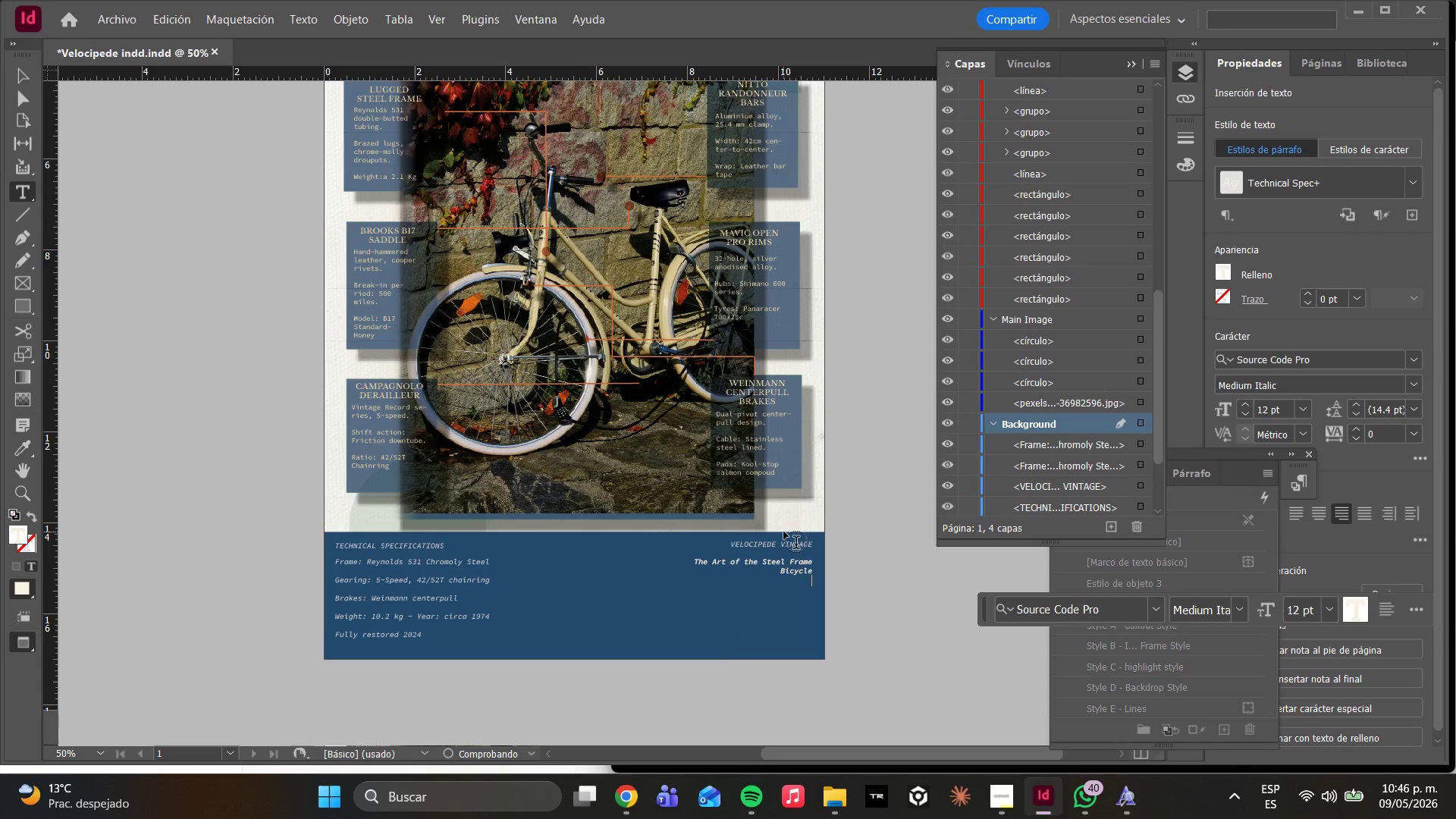 
key(Enter)
 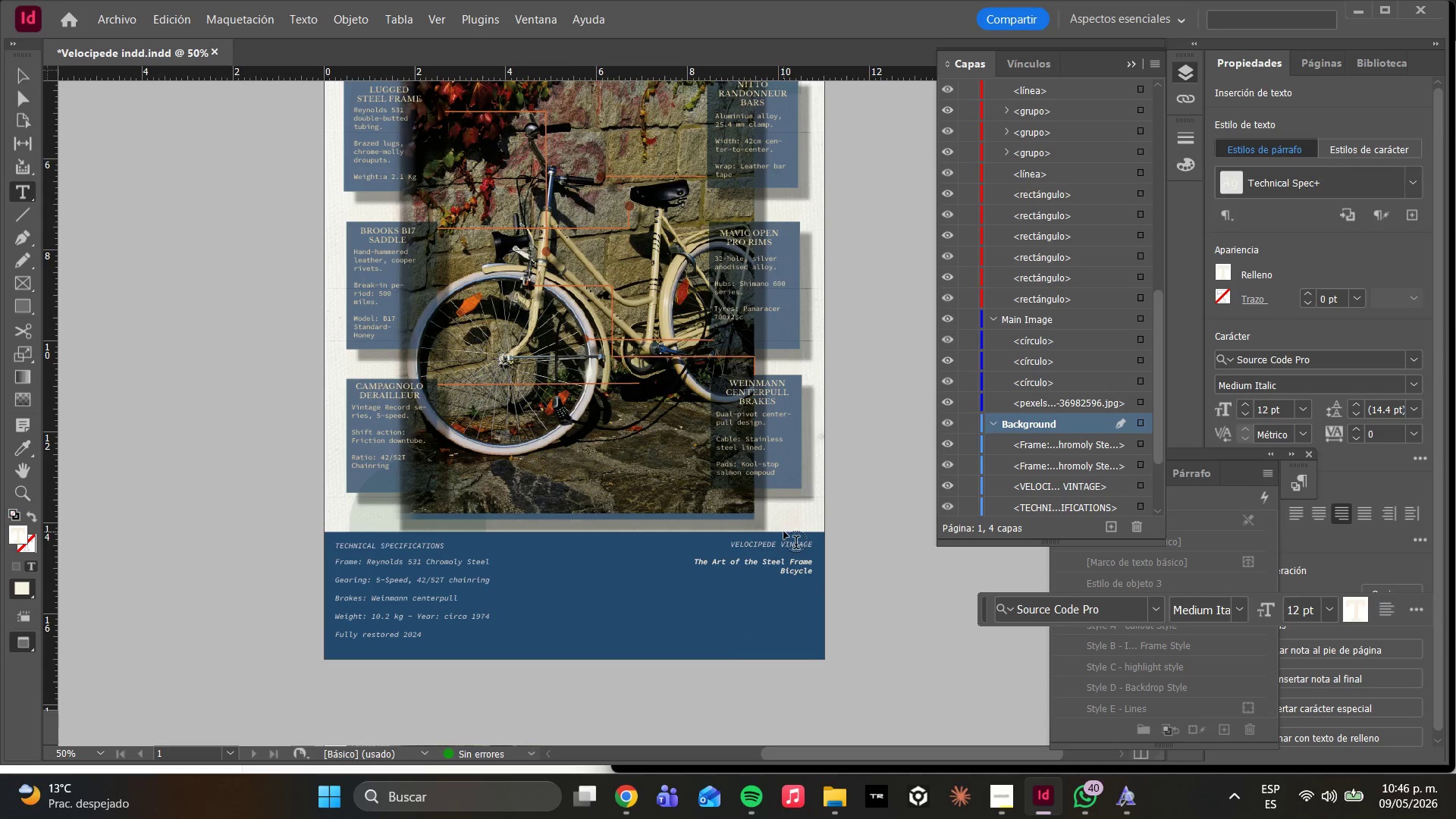 
type(velocipedevintage.com)
 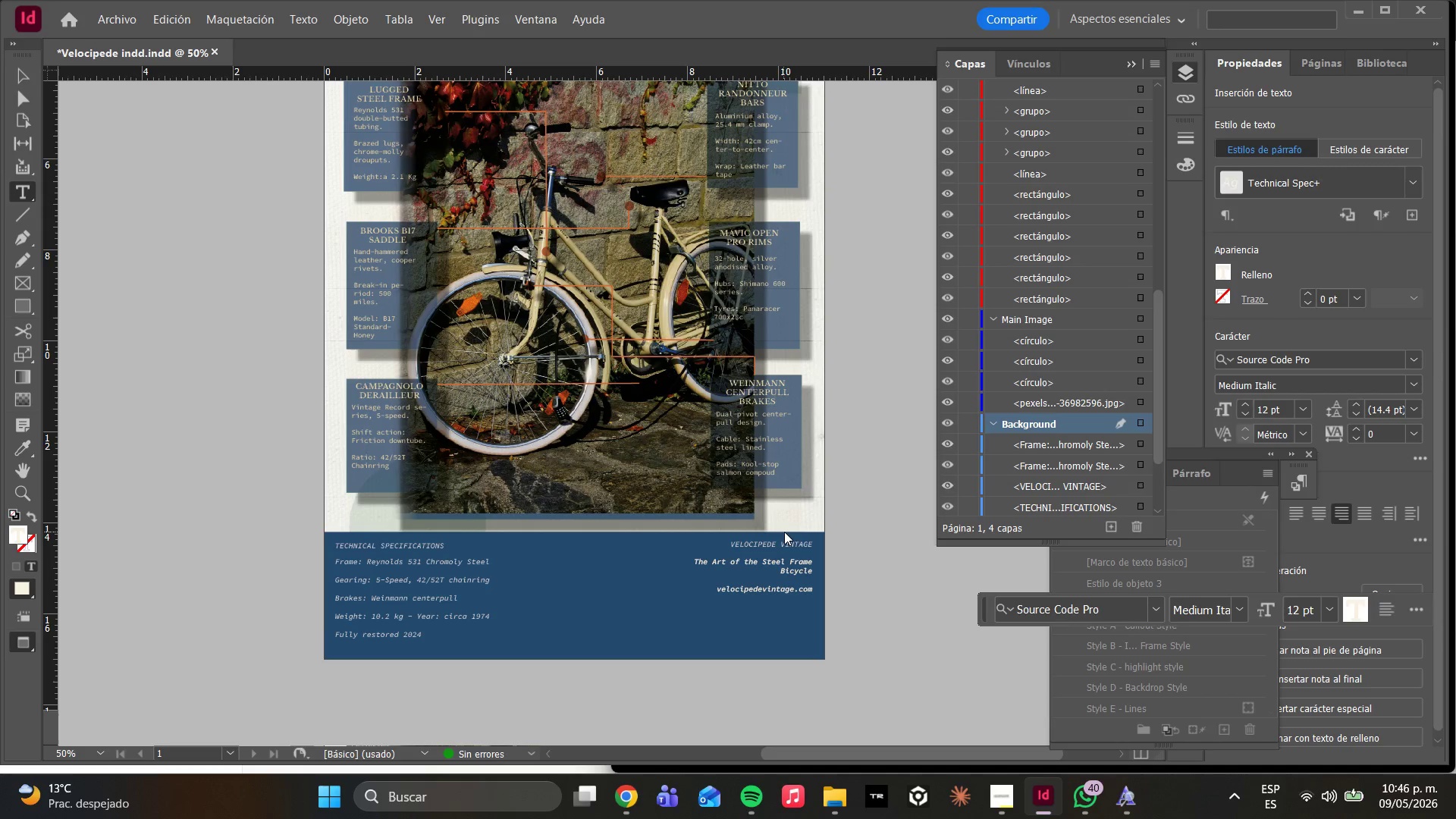 
key(Enter)
 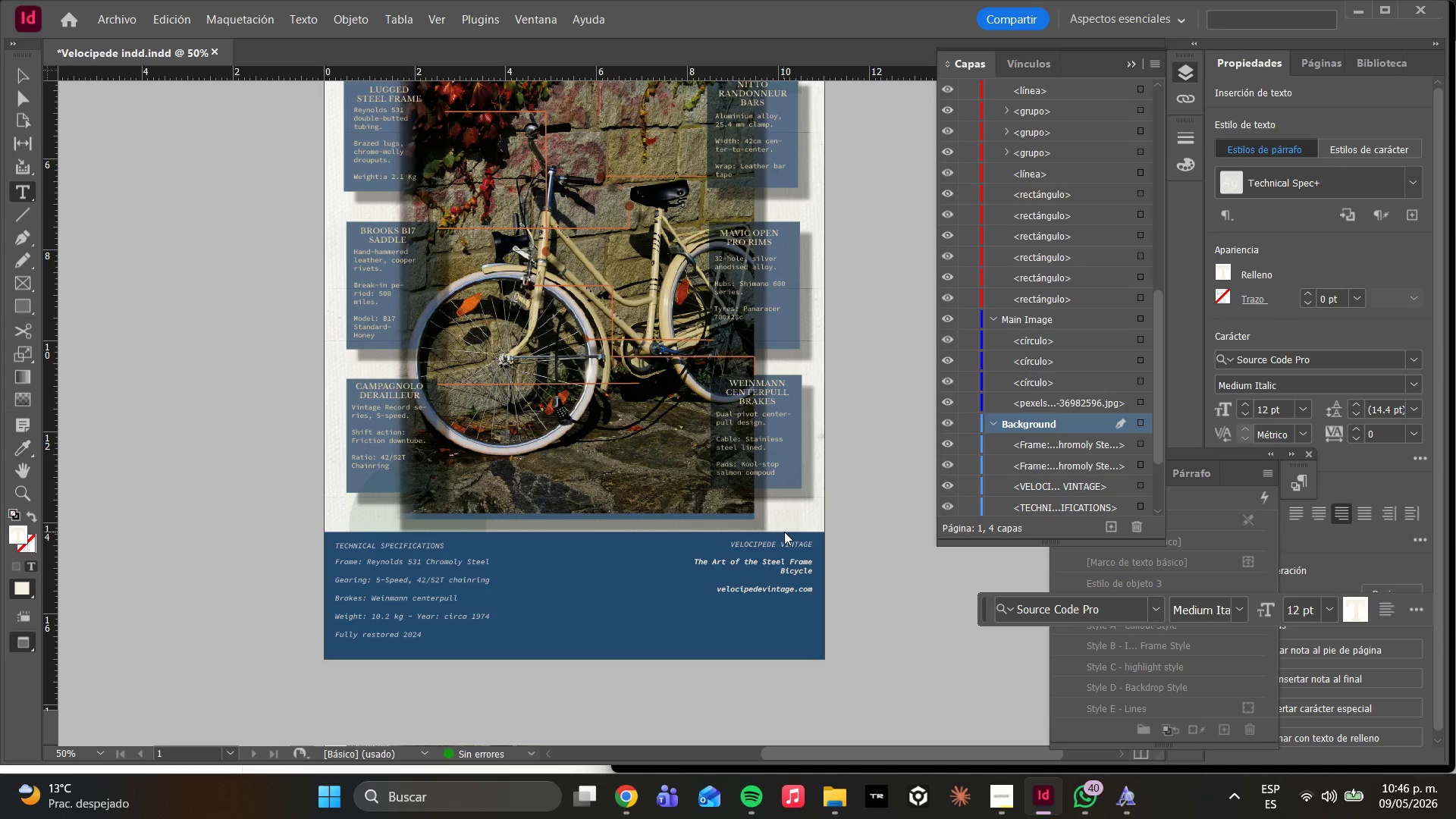 
key(Enter)
 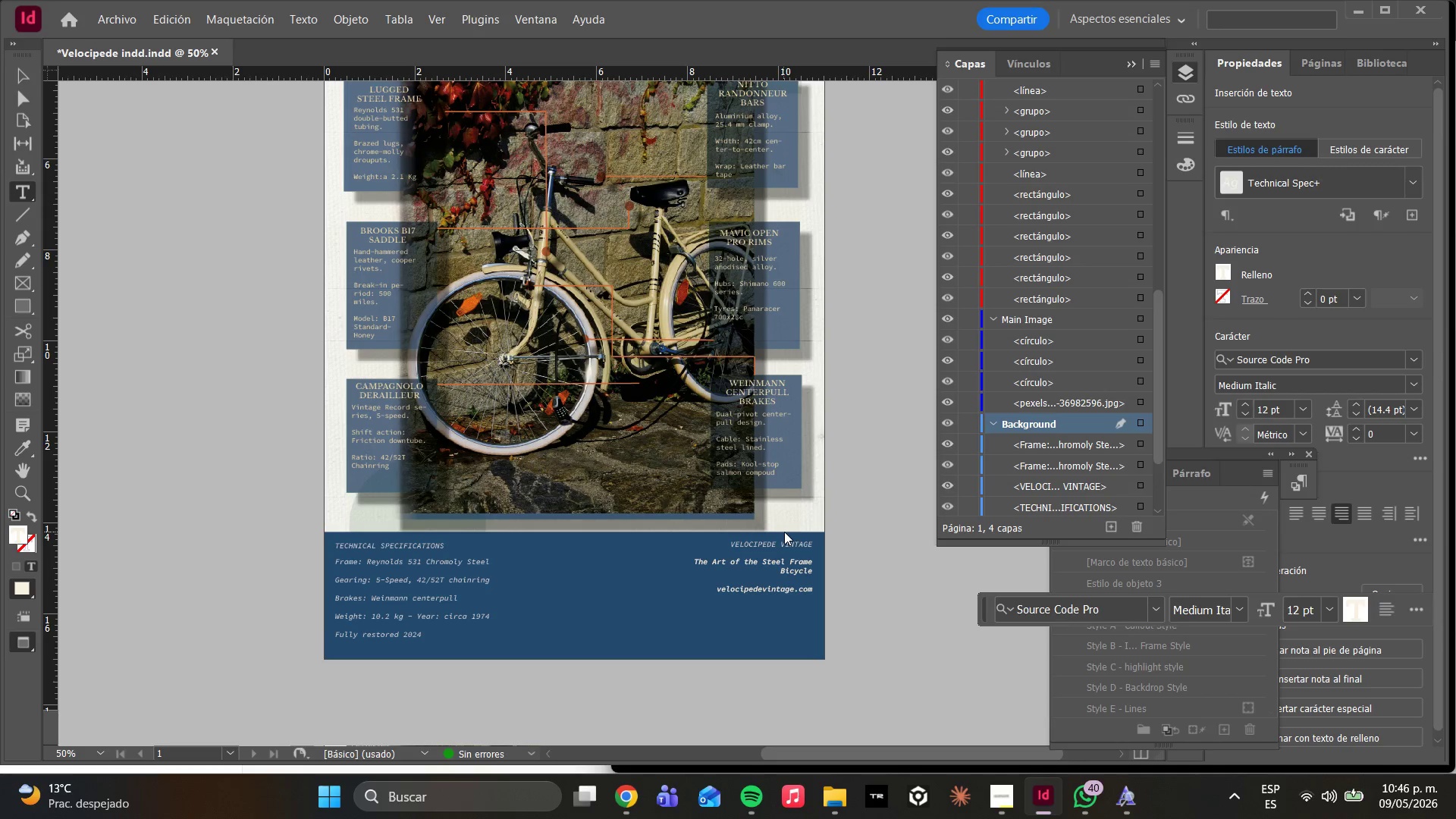 
type(Est. 1987)
 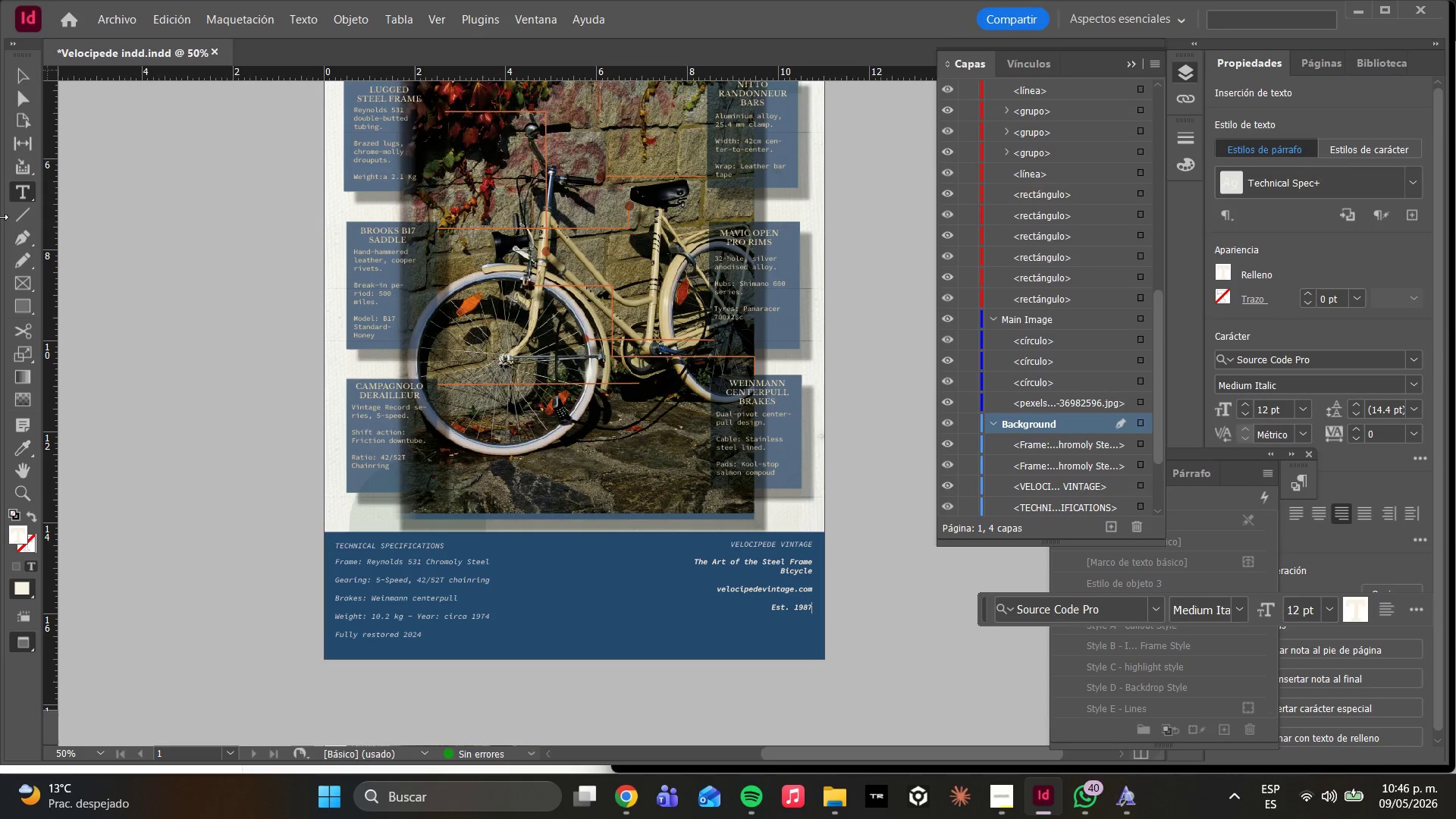 
left_click([25, 89])
 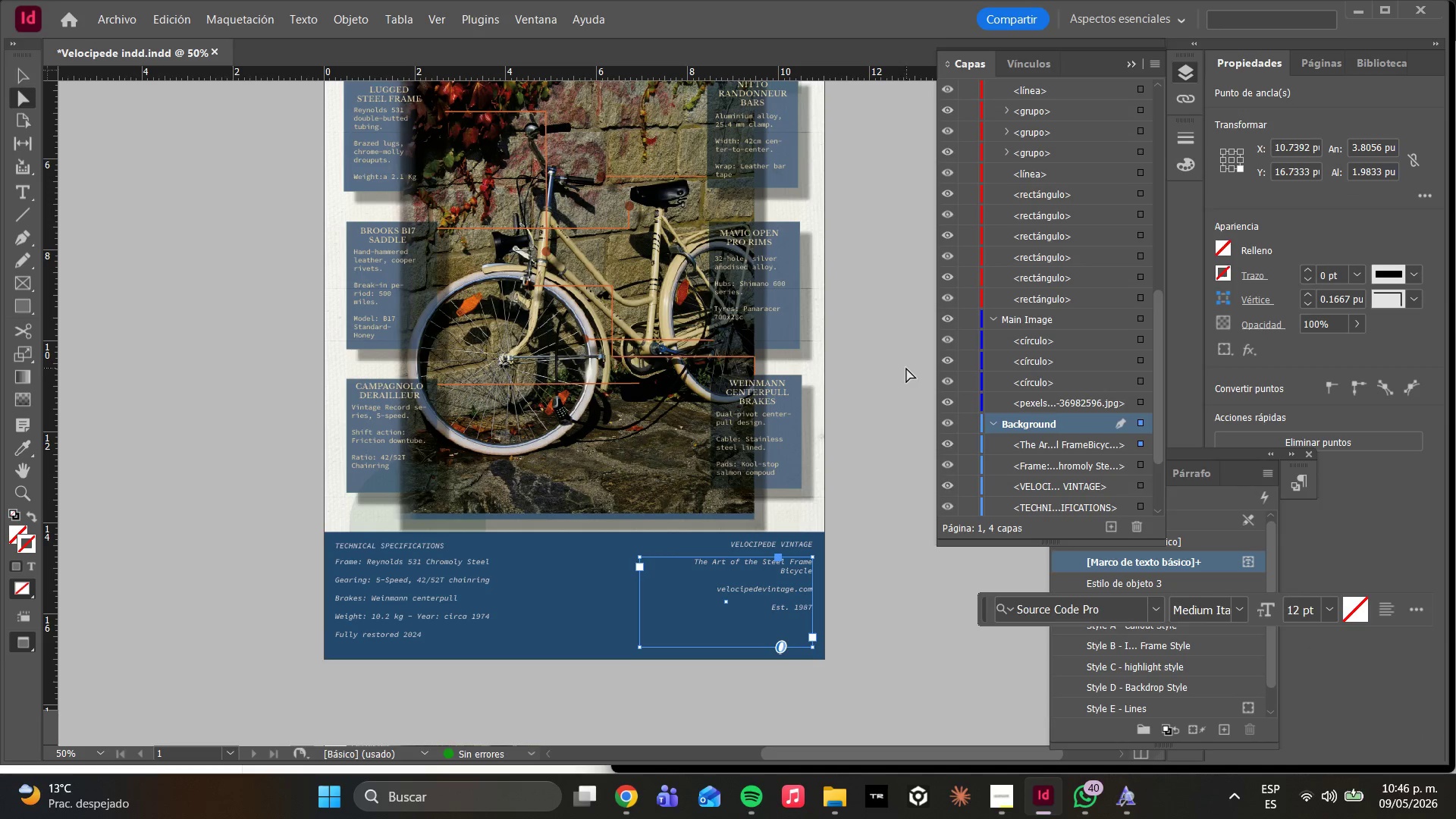 
scroll: coordinate [729, 403], scroll_direction: up, amount: 4.0
 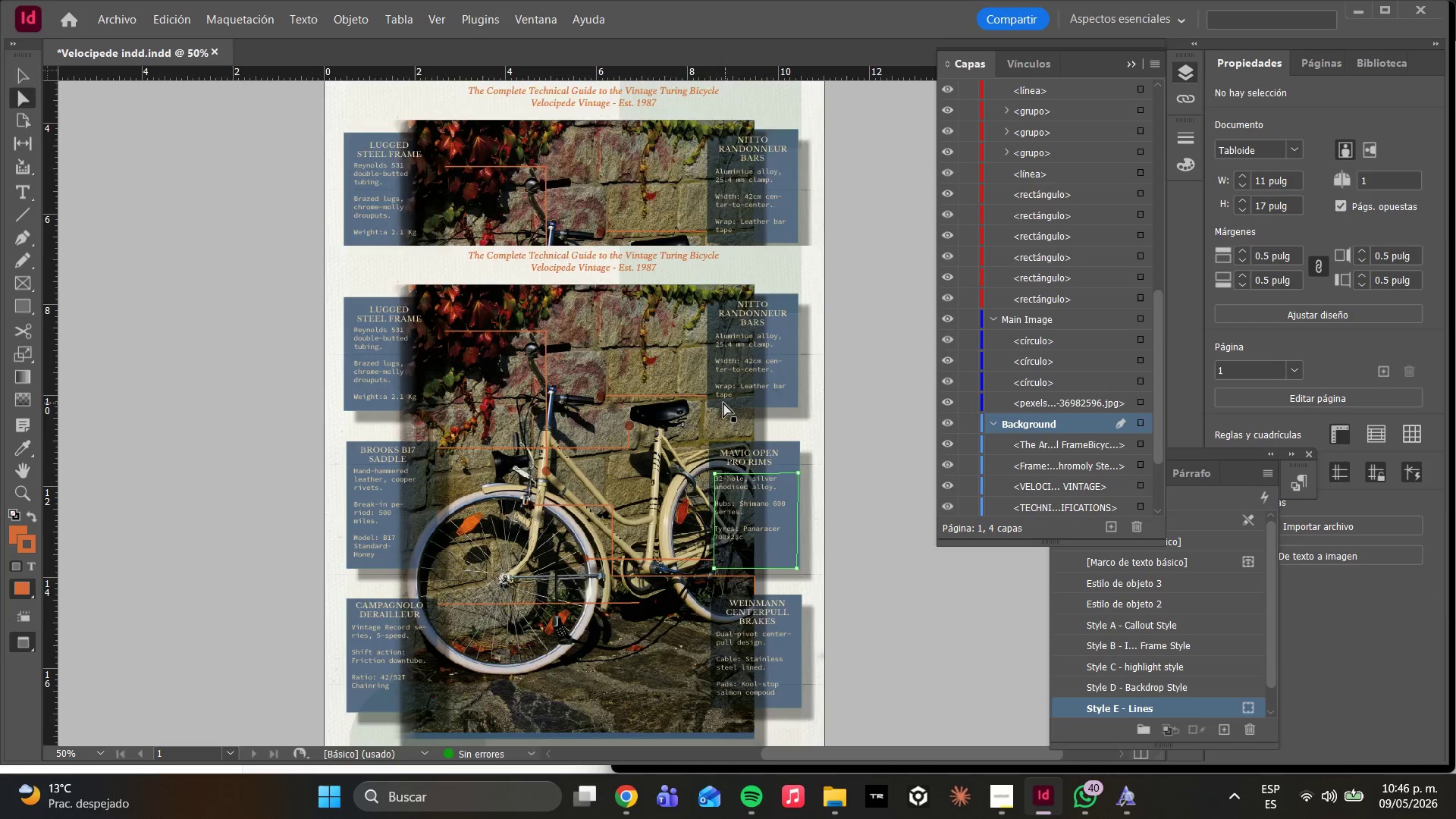 
scroll: coordinate [711, 399], scroll_direction: down, amount: 2.0
 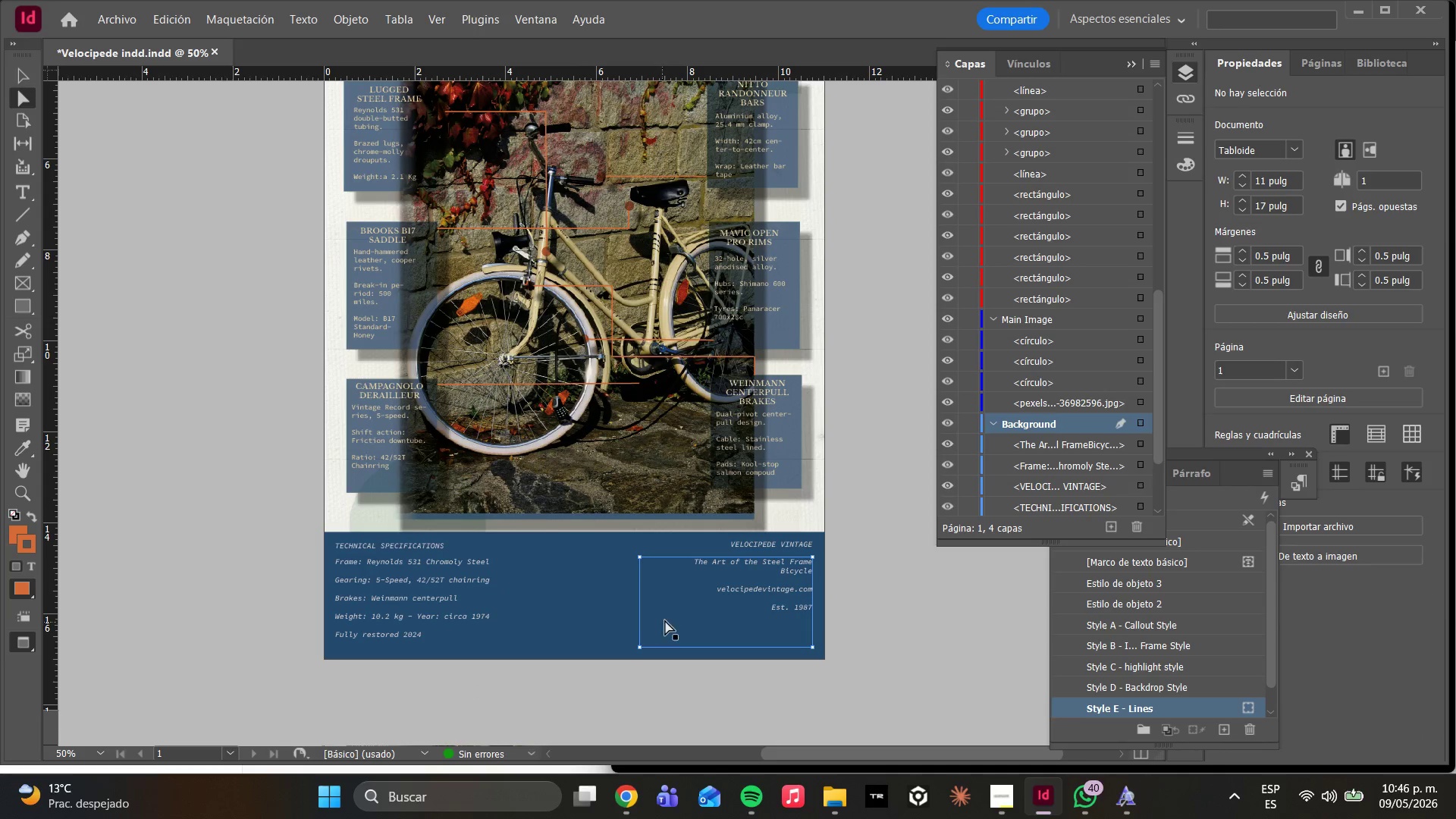 
wait(10.15)
 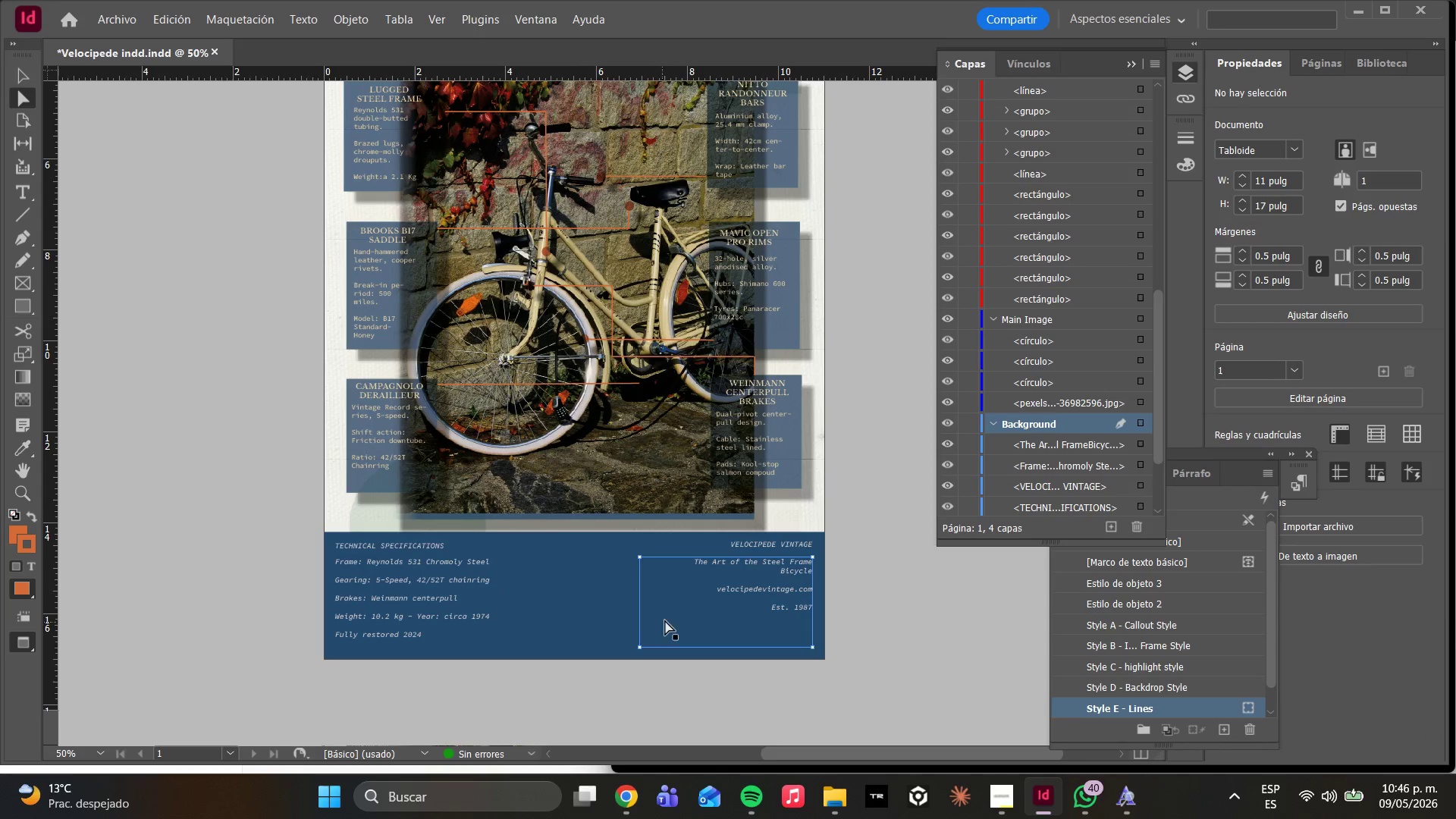 
double_click([783, 540])
 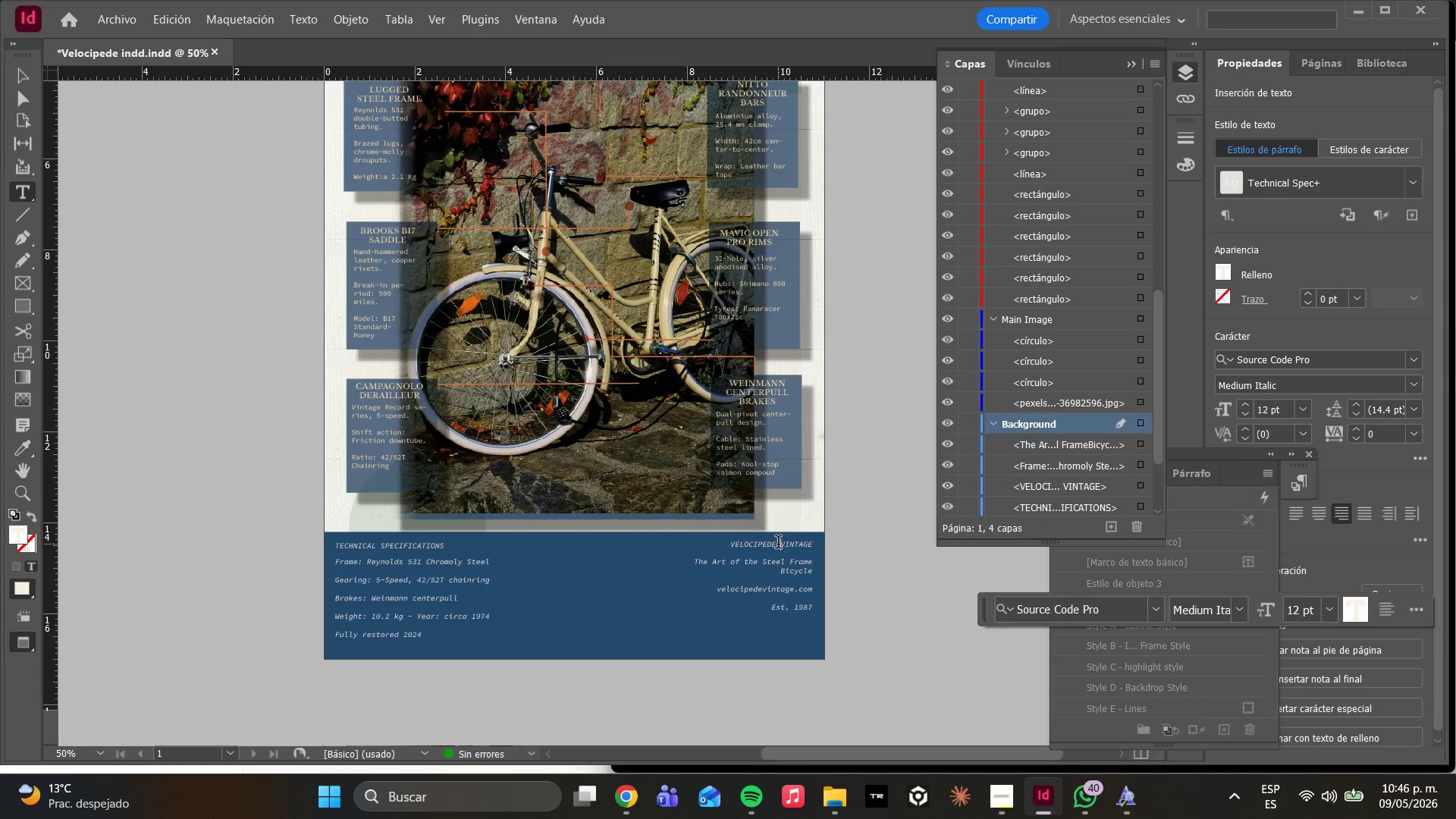 
key(Control+A)
 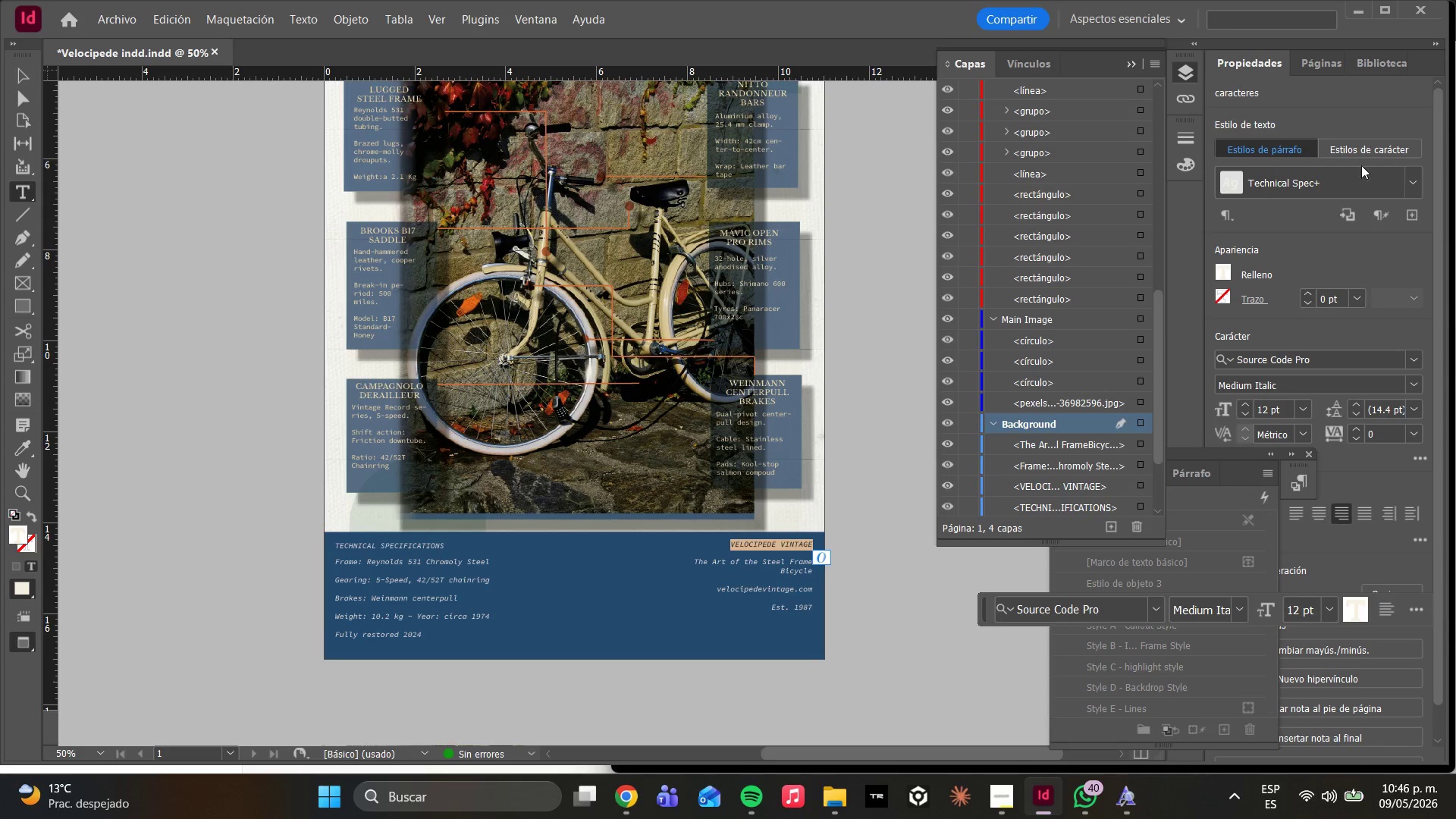 
left_click([1418, 193])
 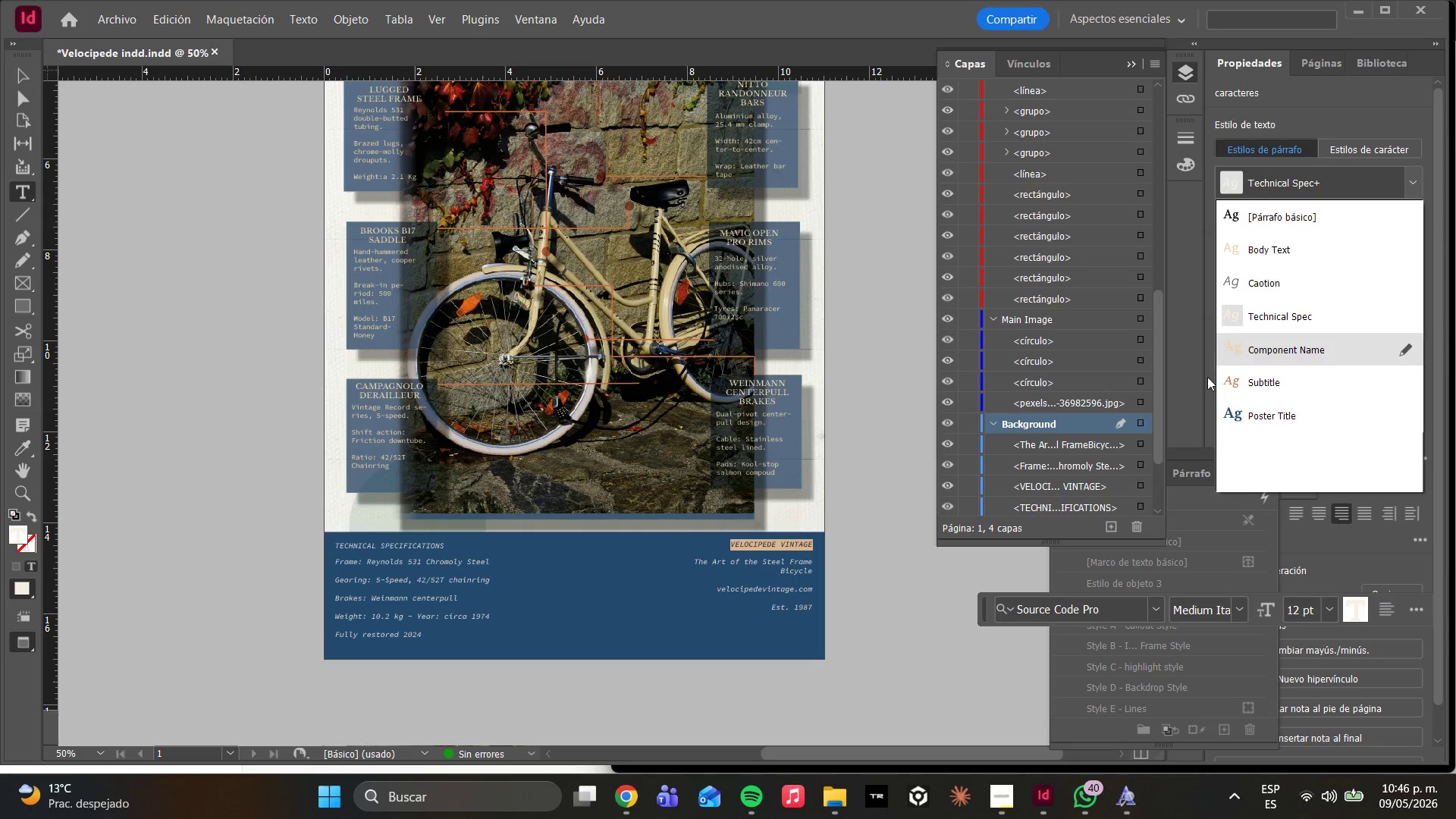 
left_click([1258, 413])
 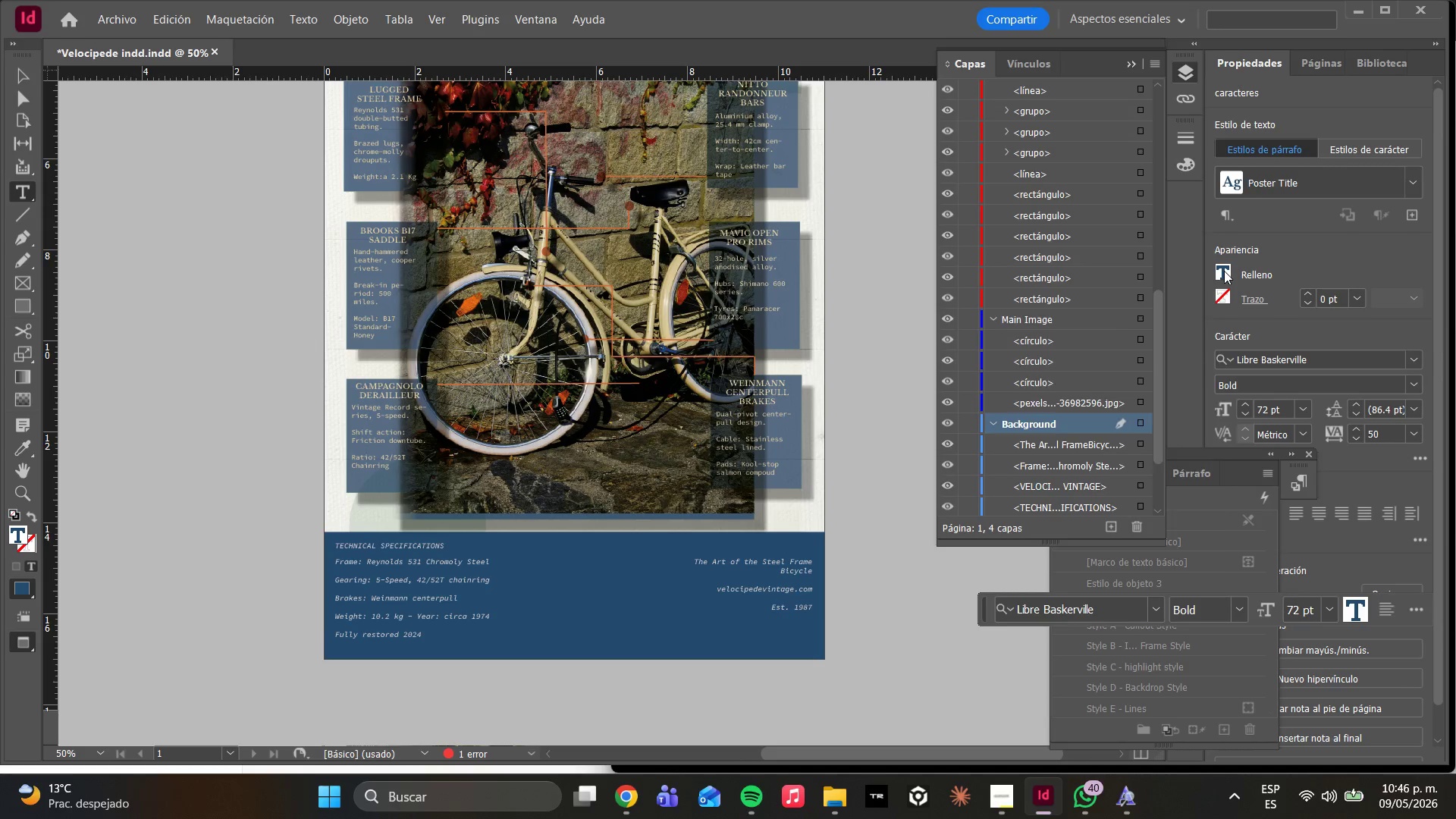 
scroll: coordinate [1105, 473], scroll_direction: down, amount: 6.0
 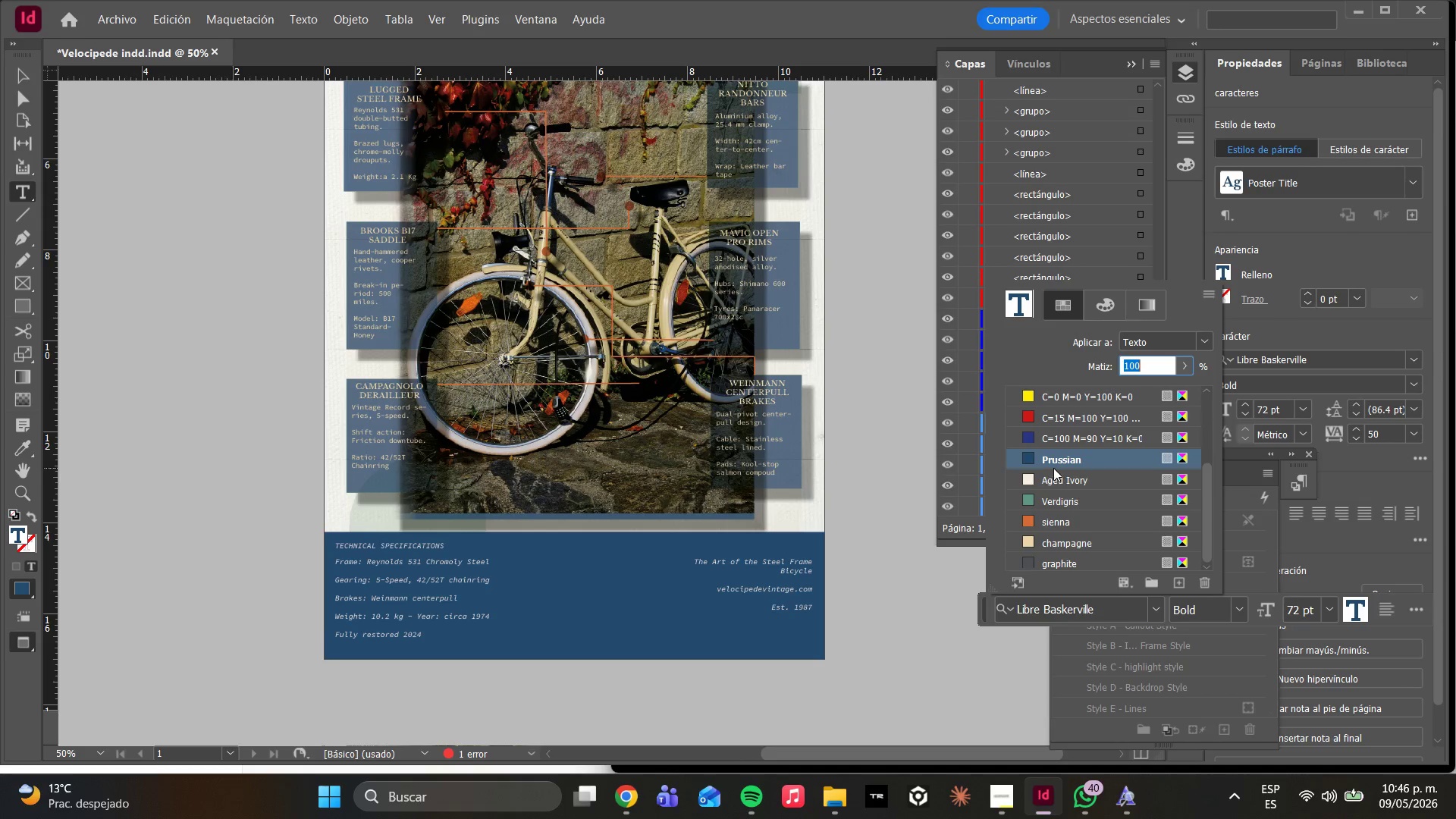 
left_click([1054, 472])
 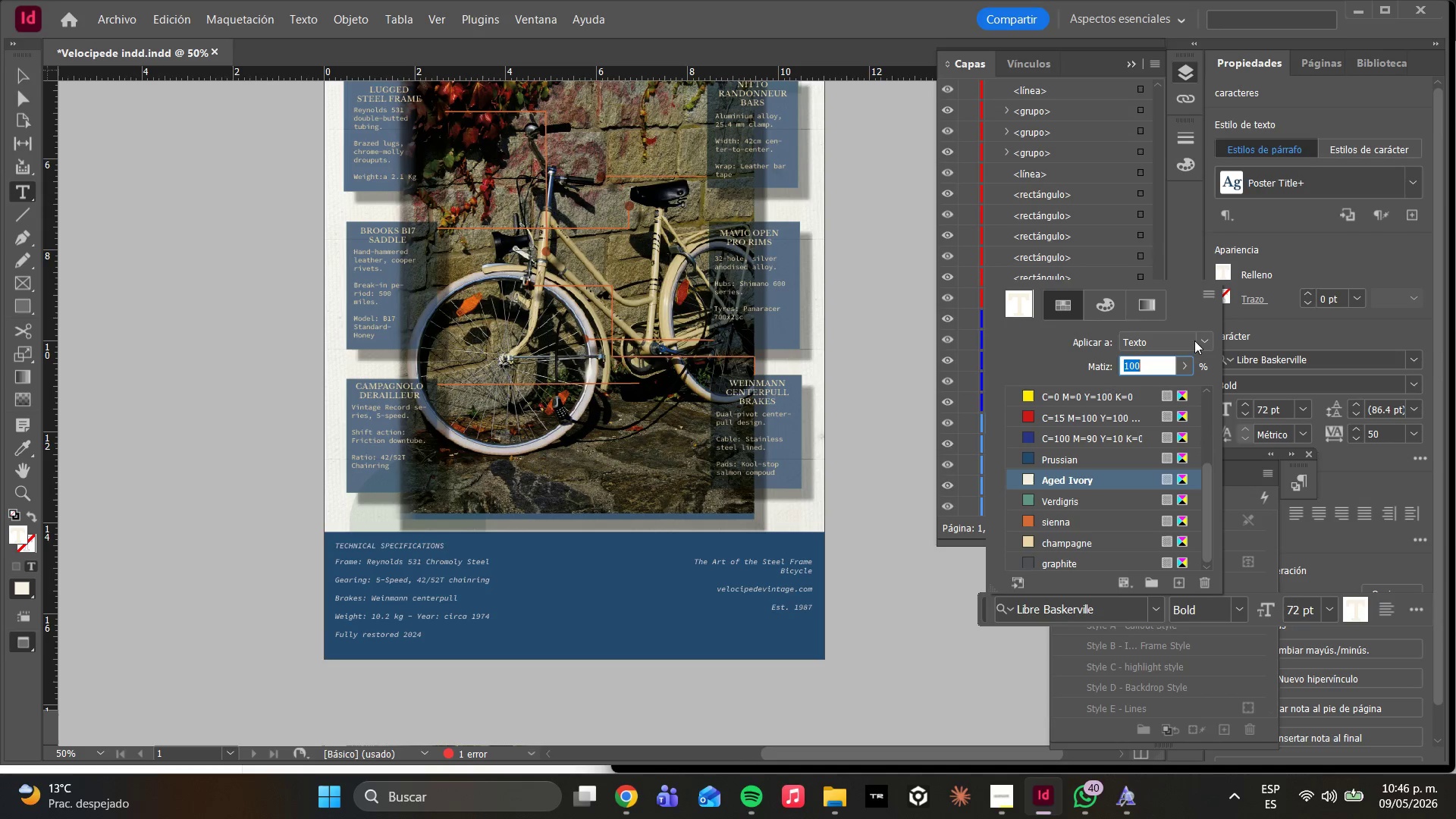 
left_click([1298, 251])
 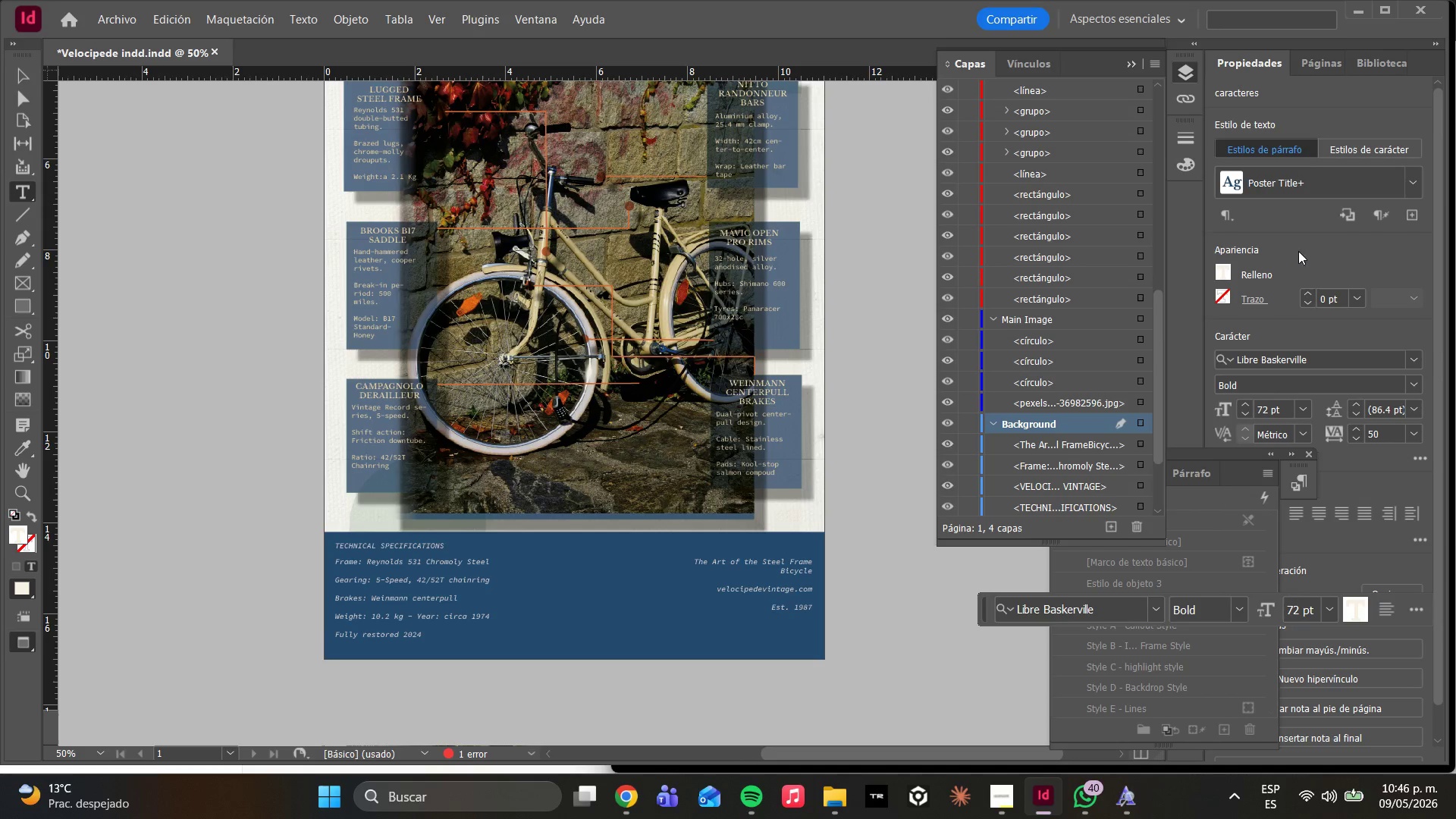 
key(Control+Z)
 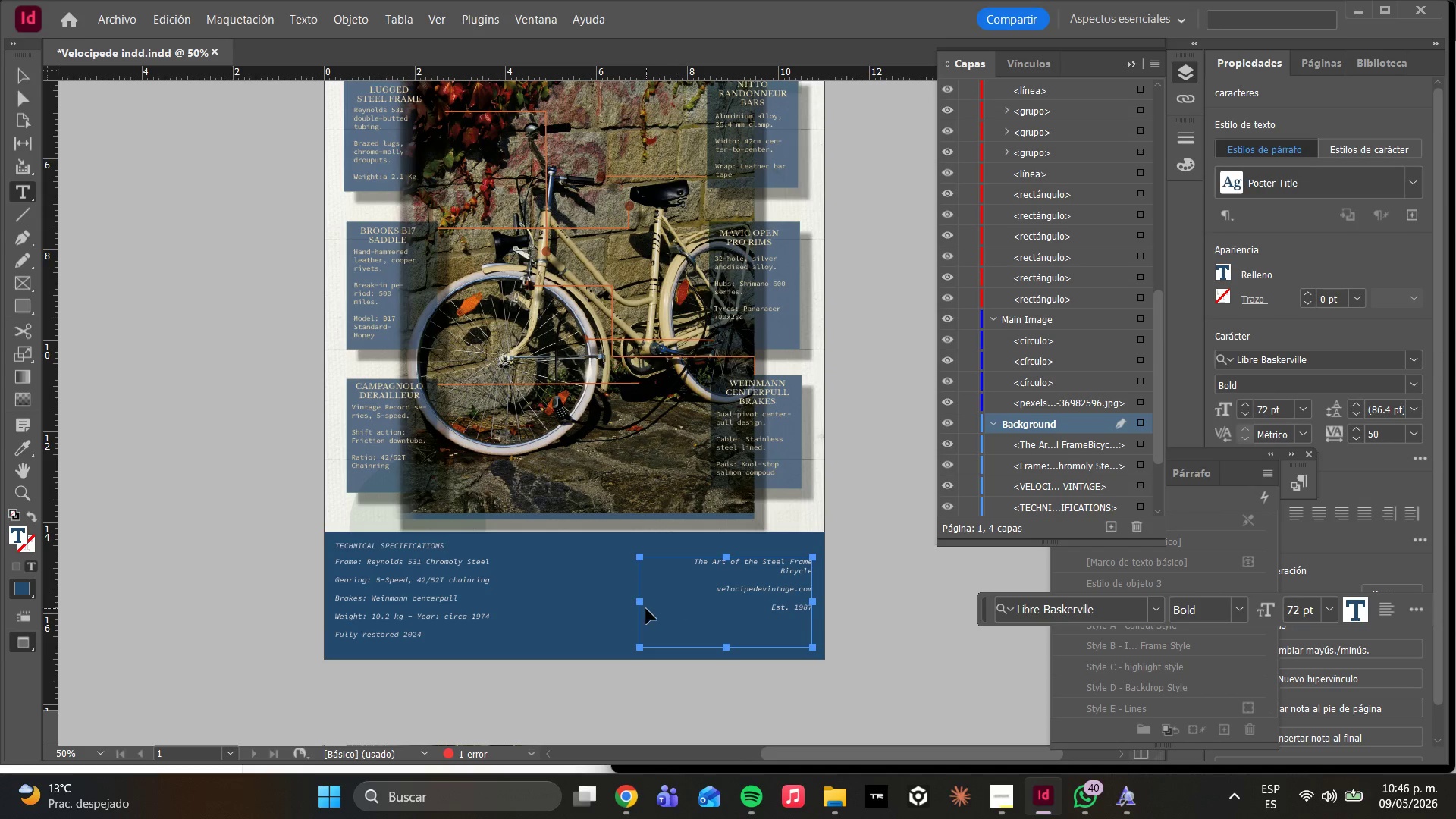 
key(Control+Z)
 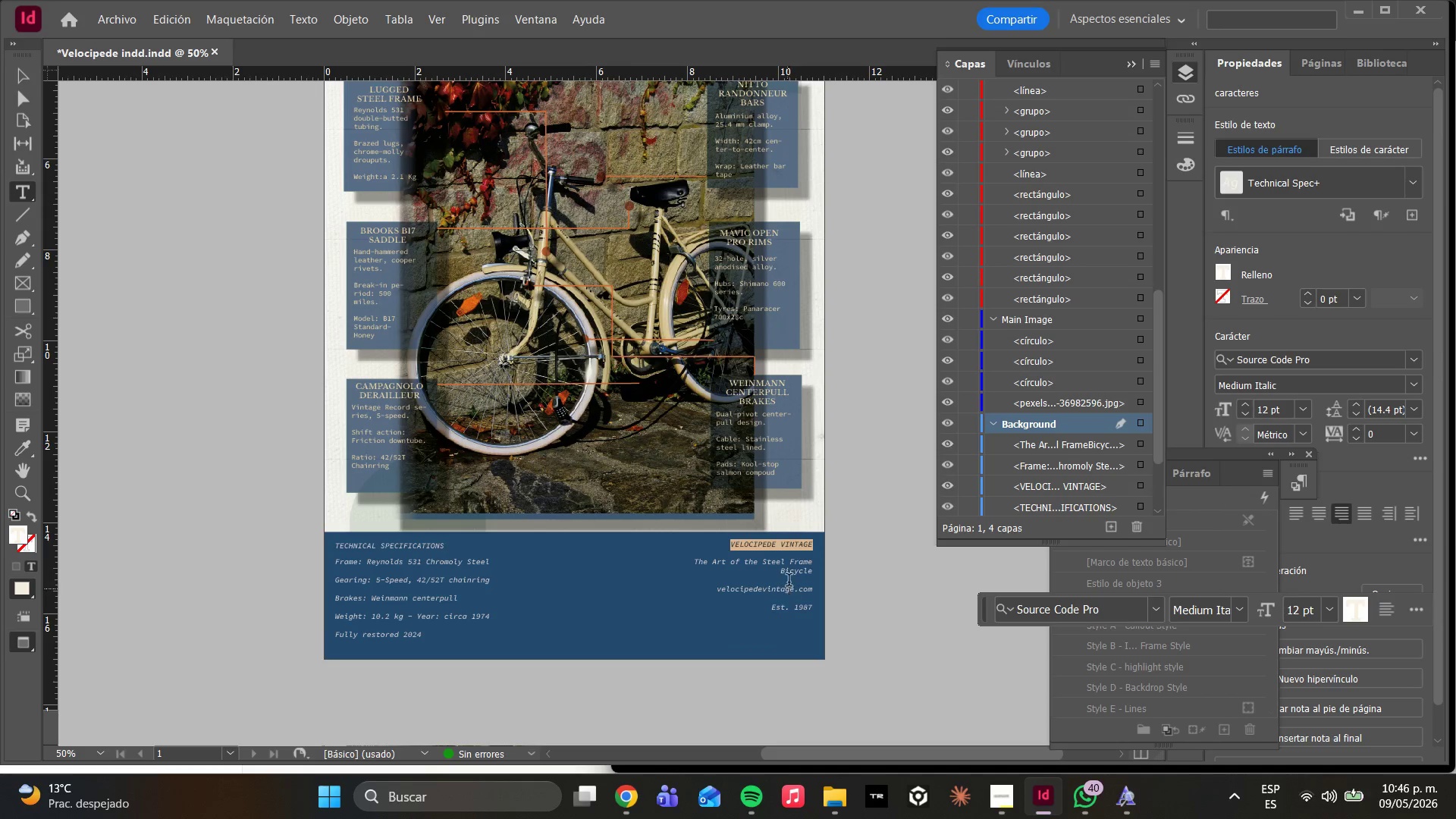 
left_click([790, 556])
 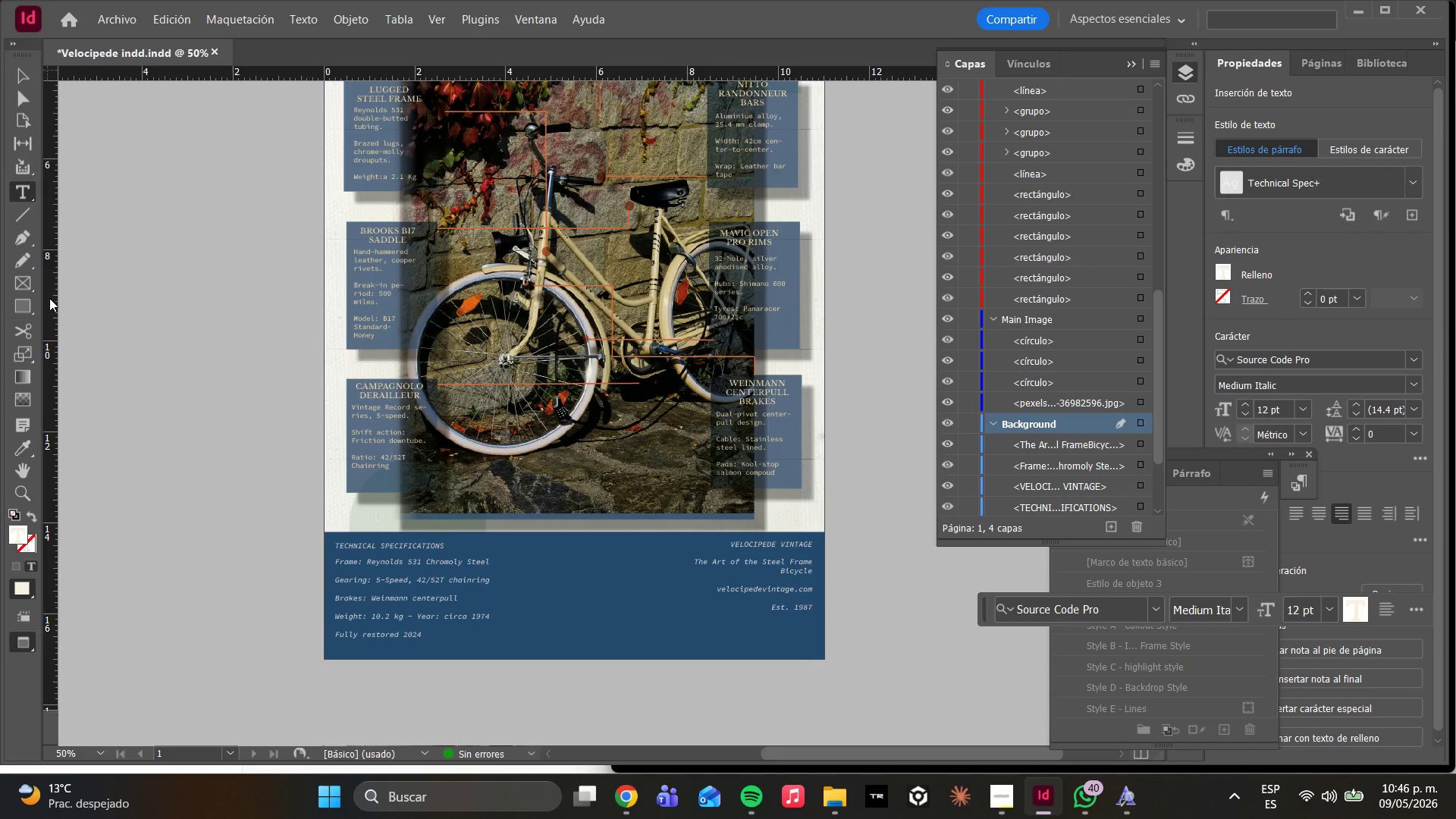 
left_click([13, 96])
 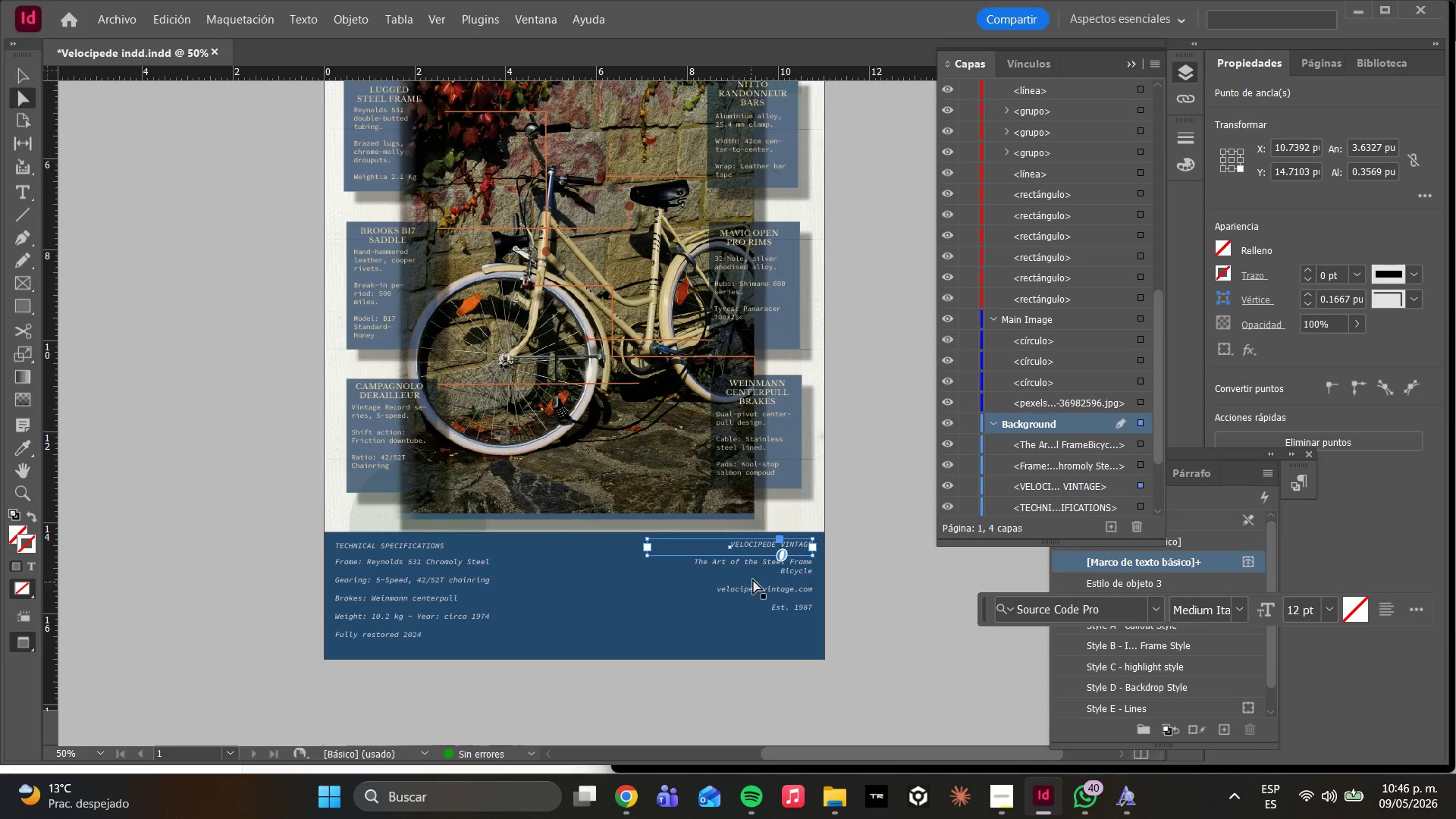 
left_click([771, 592])
 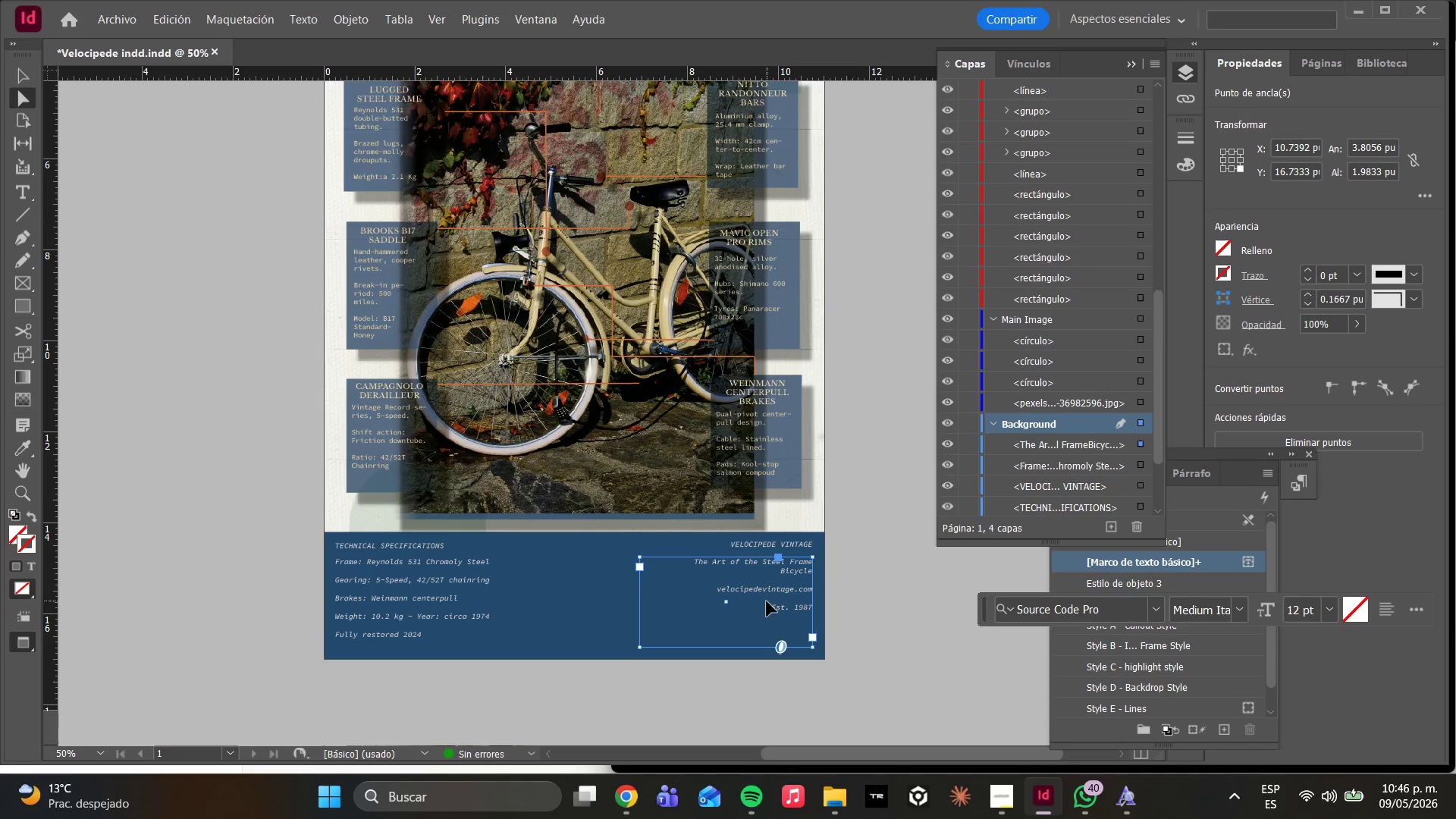 
scroll: coordinate [757, 585], scroll_direction: up, amount: 11.0
 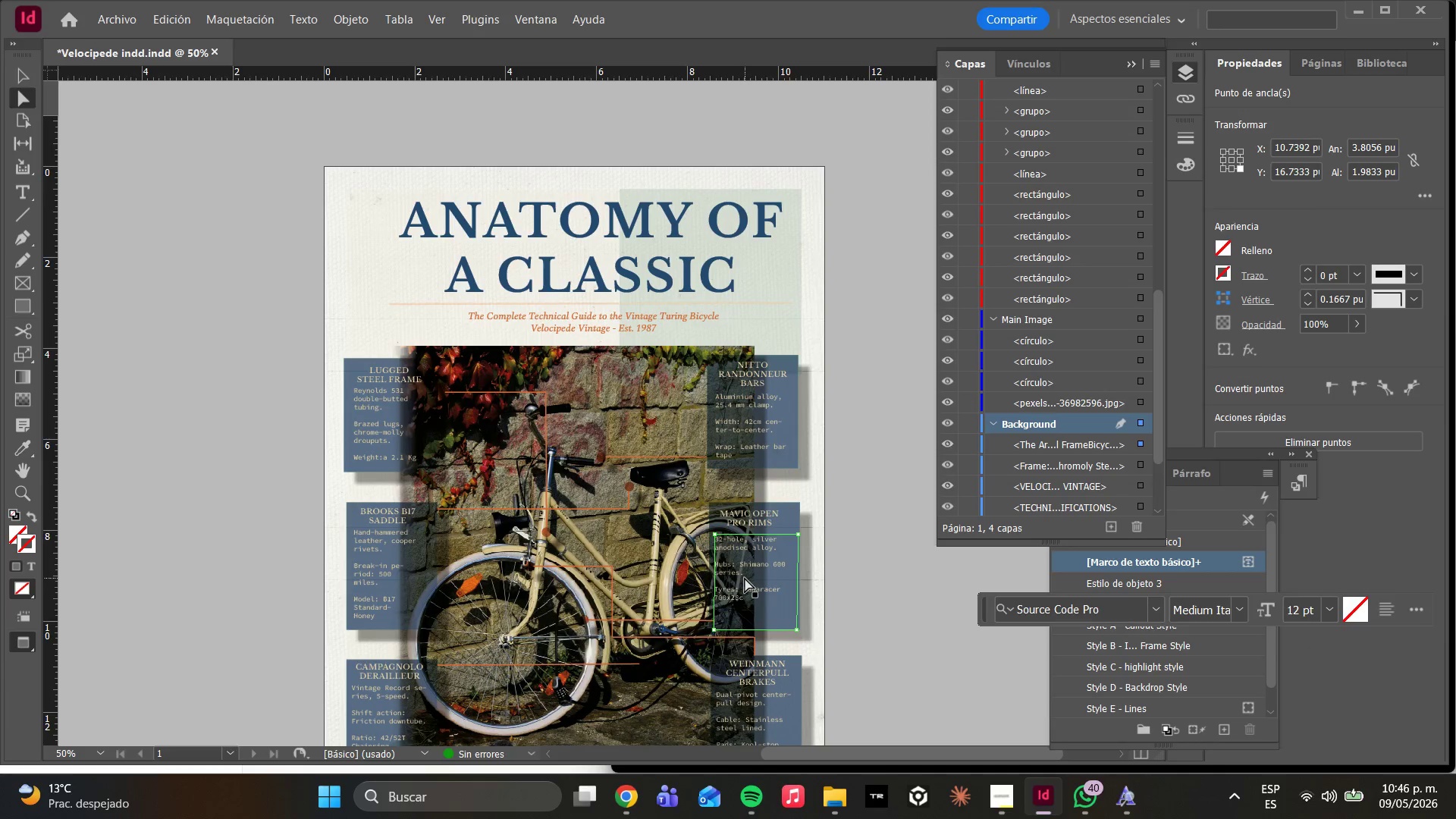 
scroll: coordinate [751, 609], scroll_direction: down, amount: 13.0
 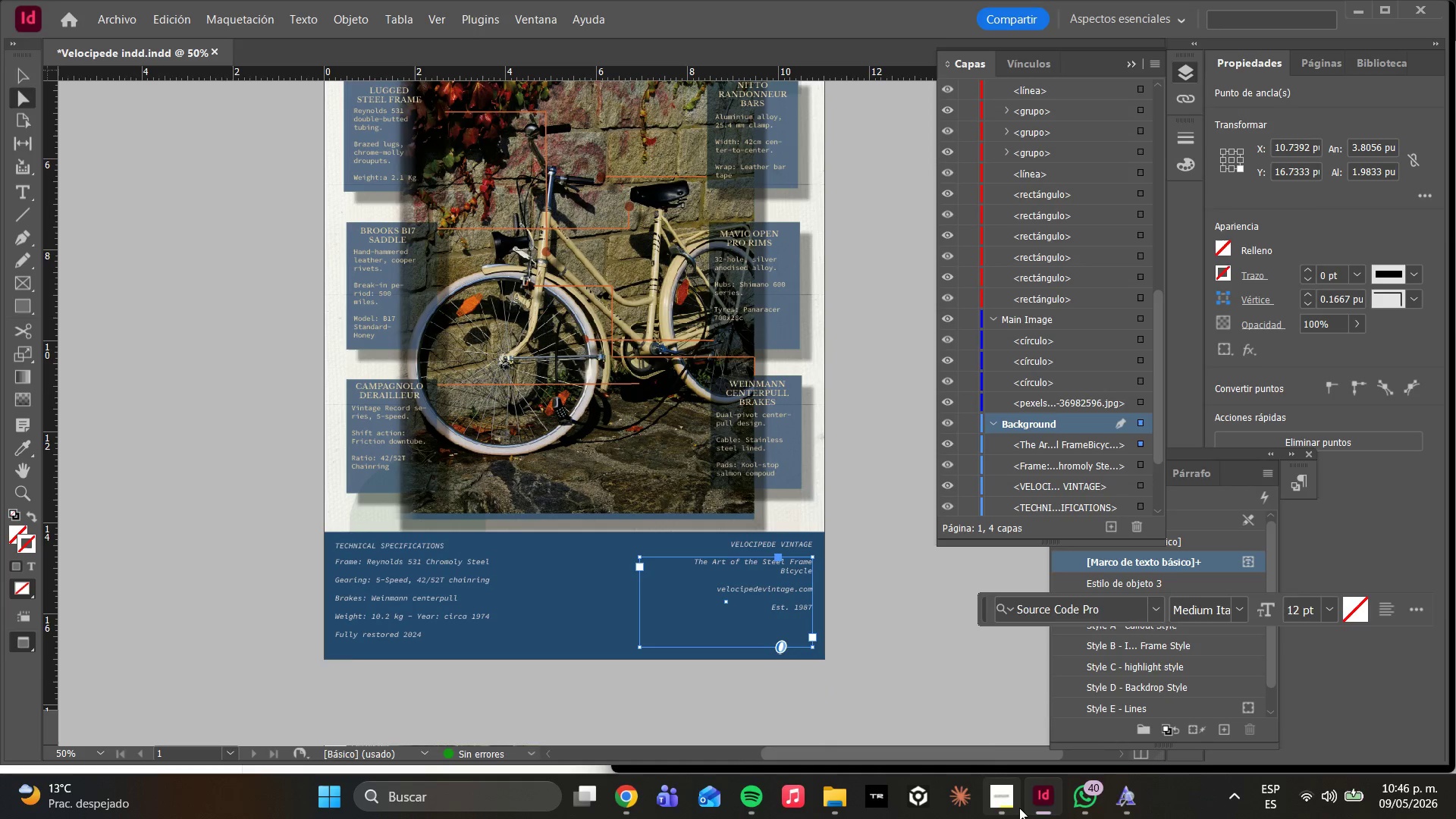 
left_click([1005, 802])
 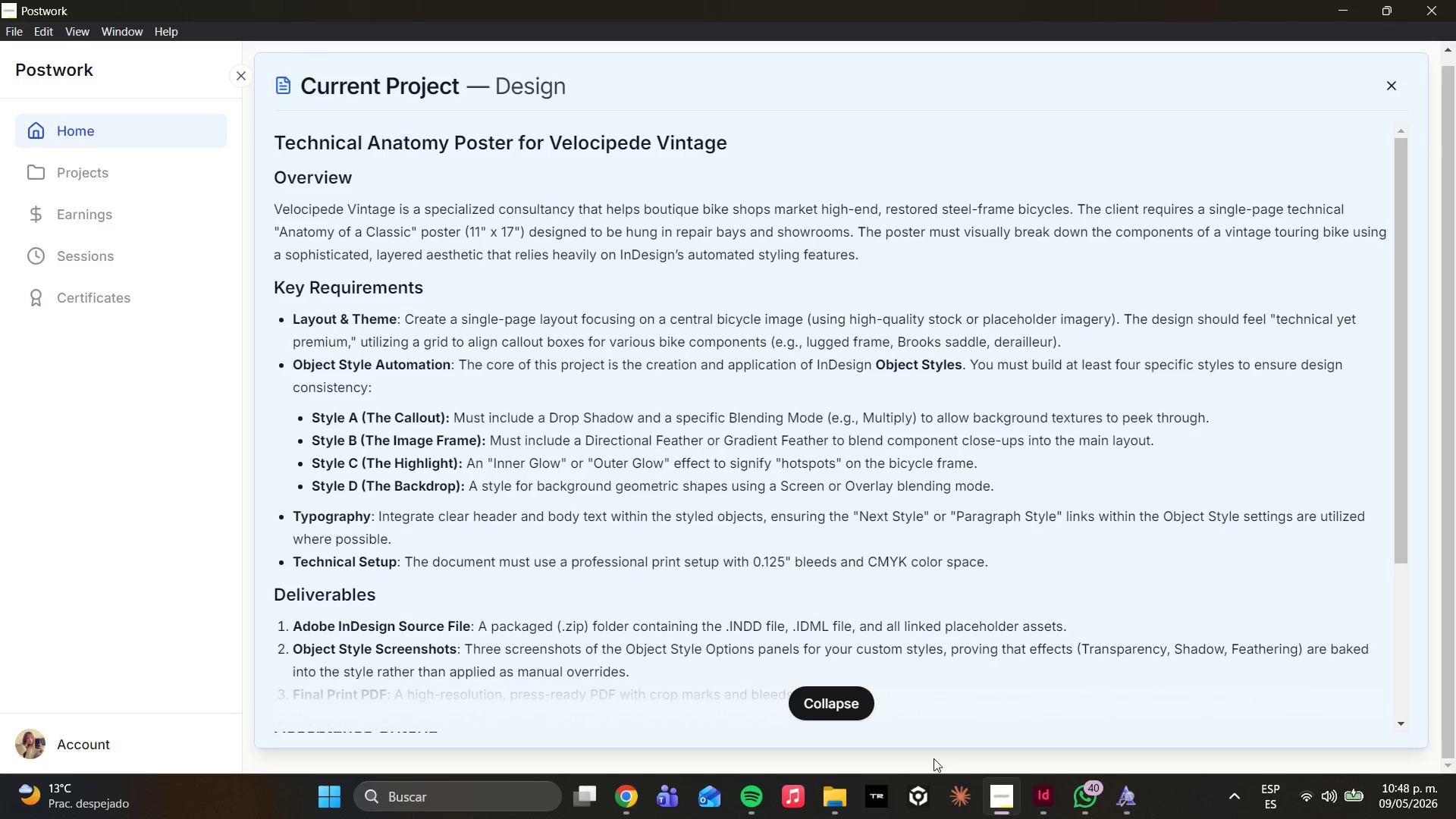 
wait(68.92)
 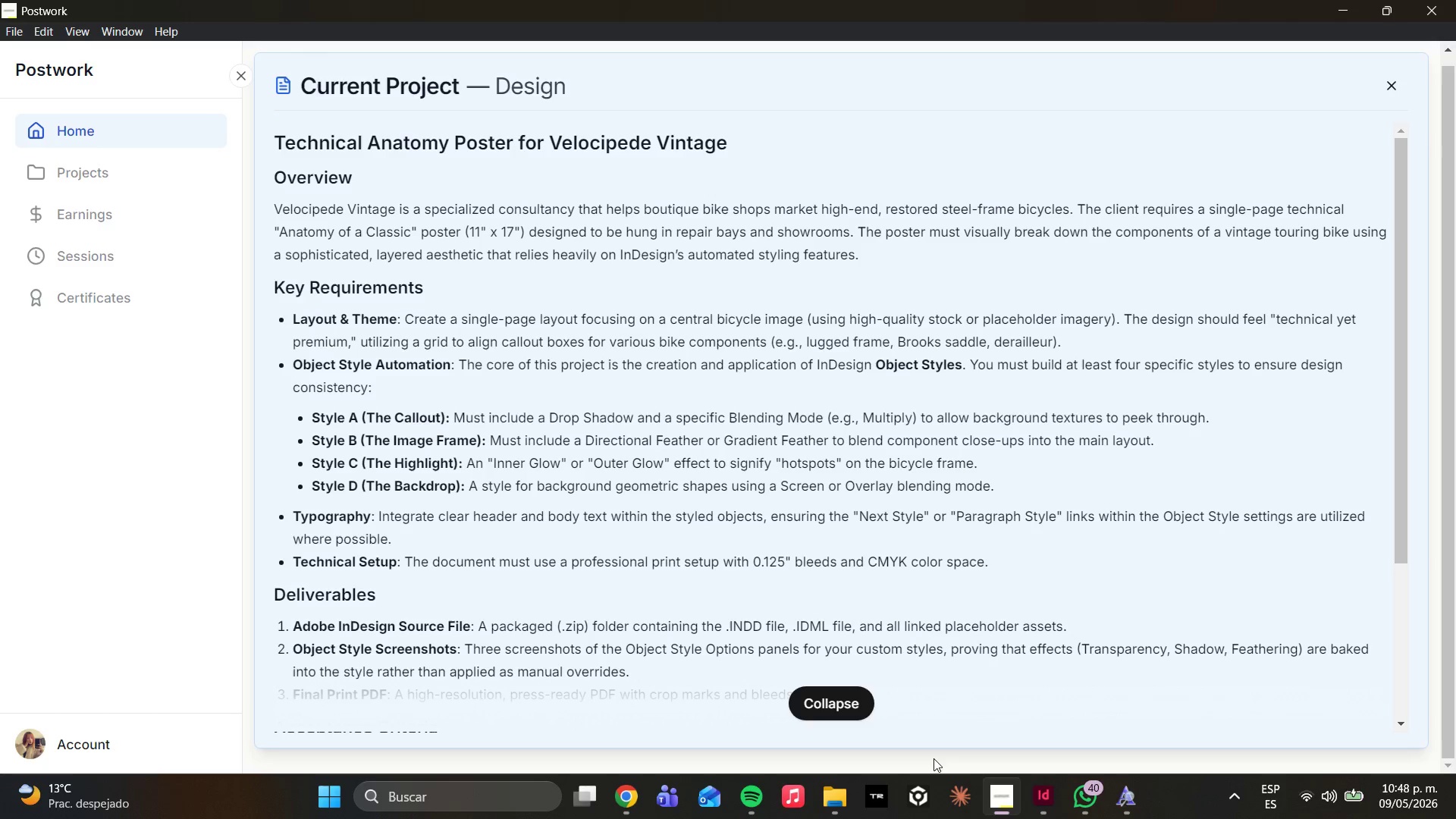 
scroll: coordinate [662, 504], scroll_direction: up, amount: 3.0
 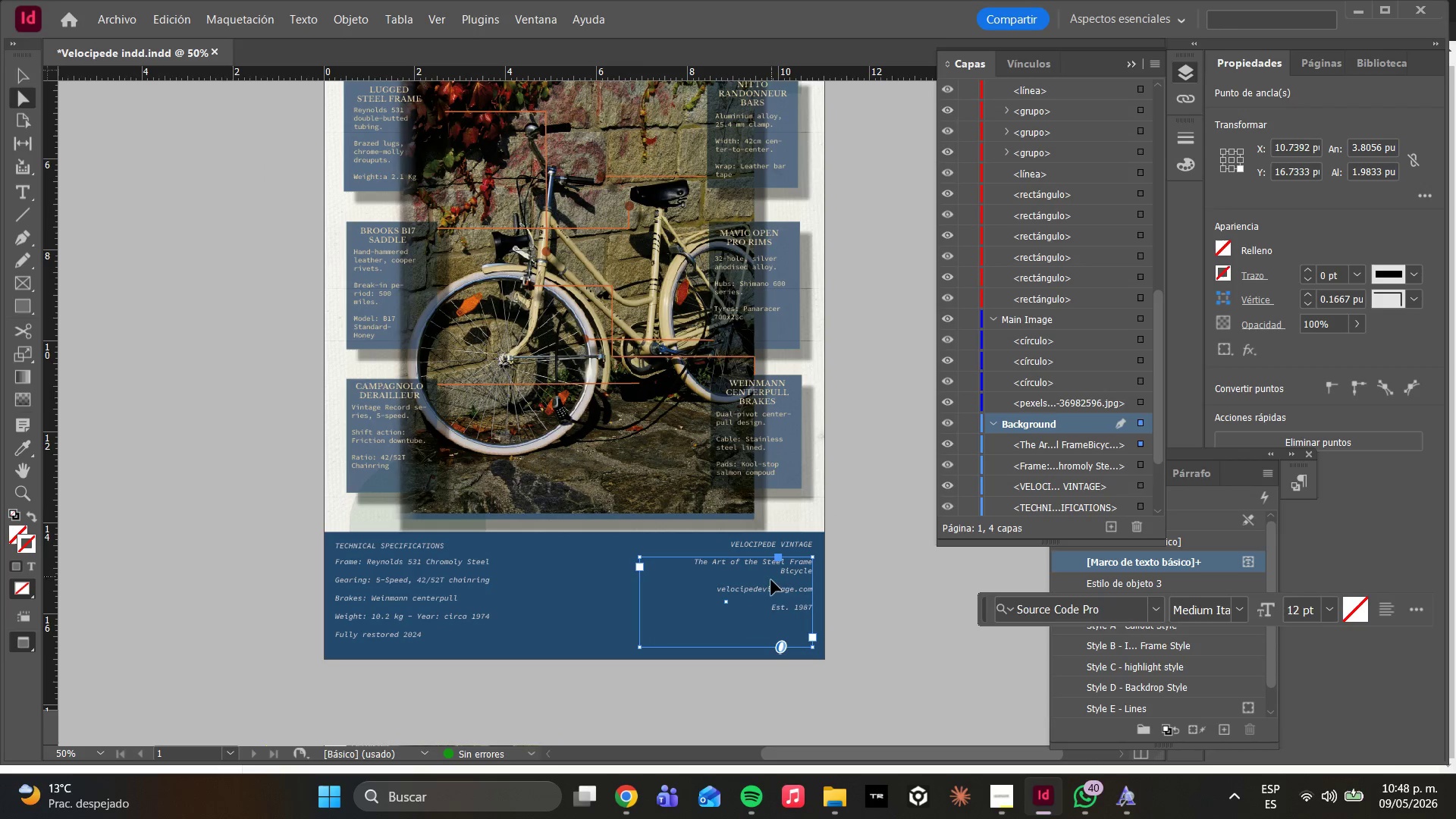 
left_click([770, 543])
 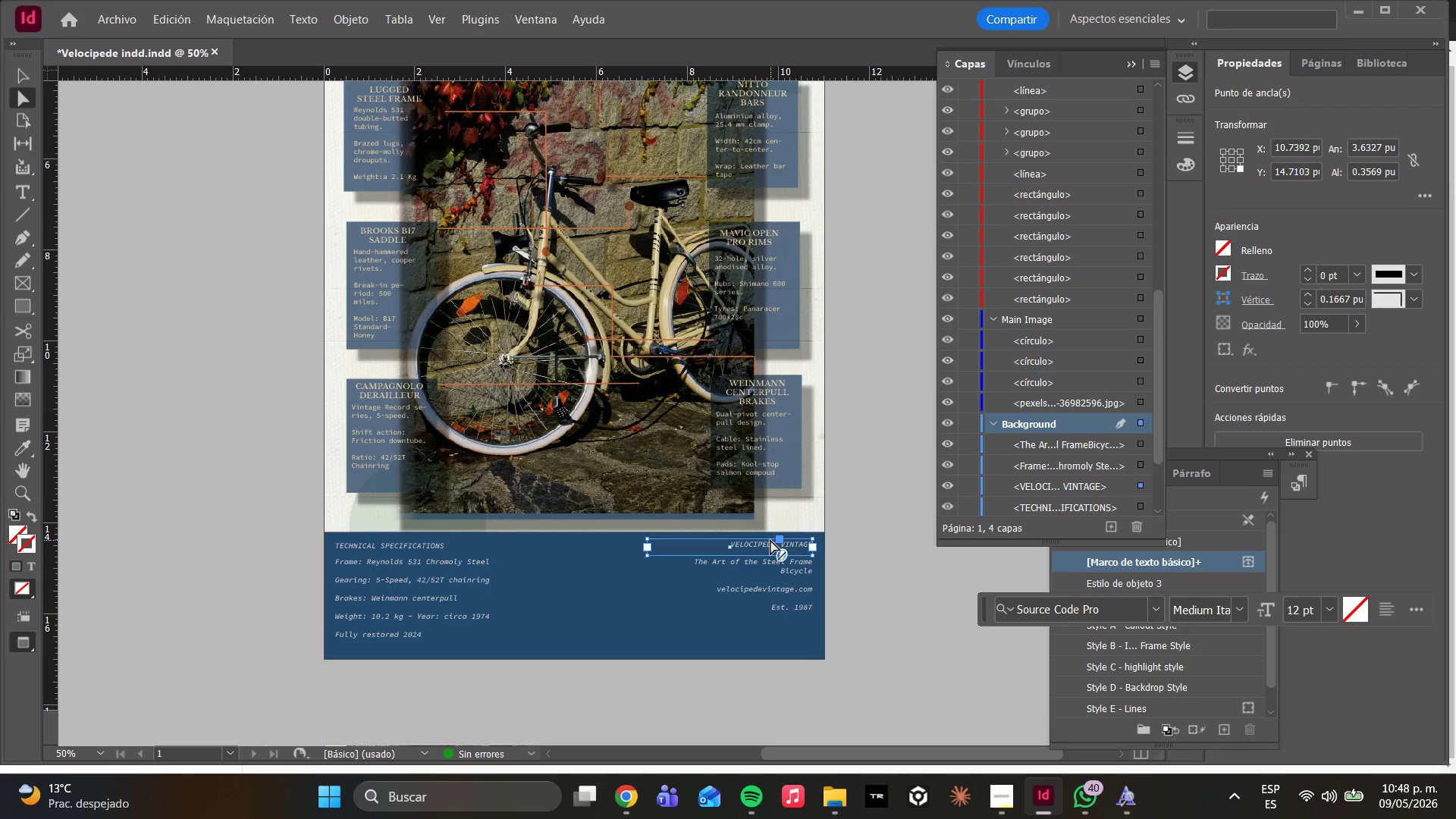 
wait(5.95)
 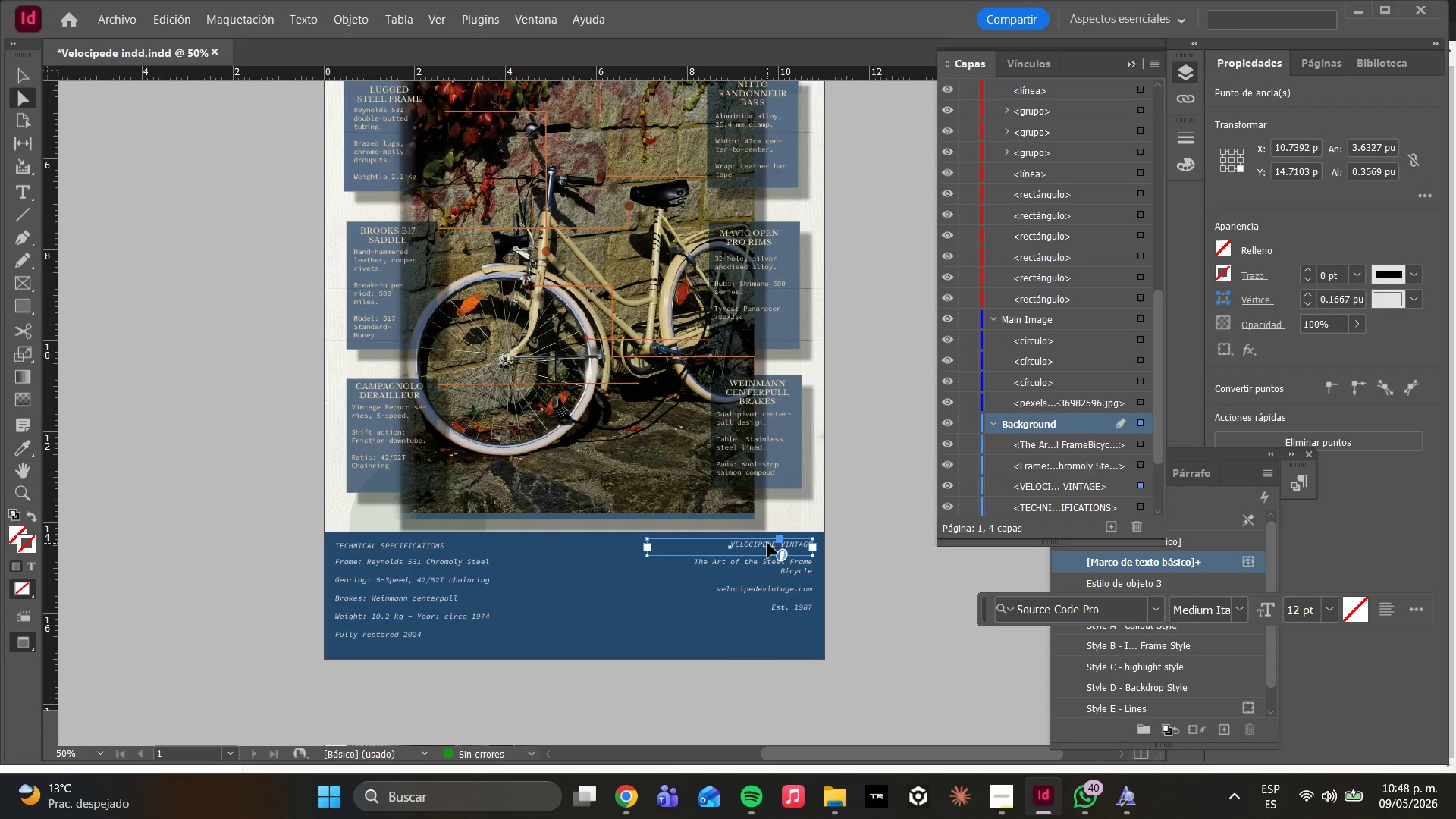 
mouse_move([774, 554])
 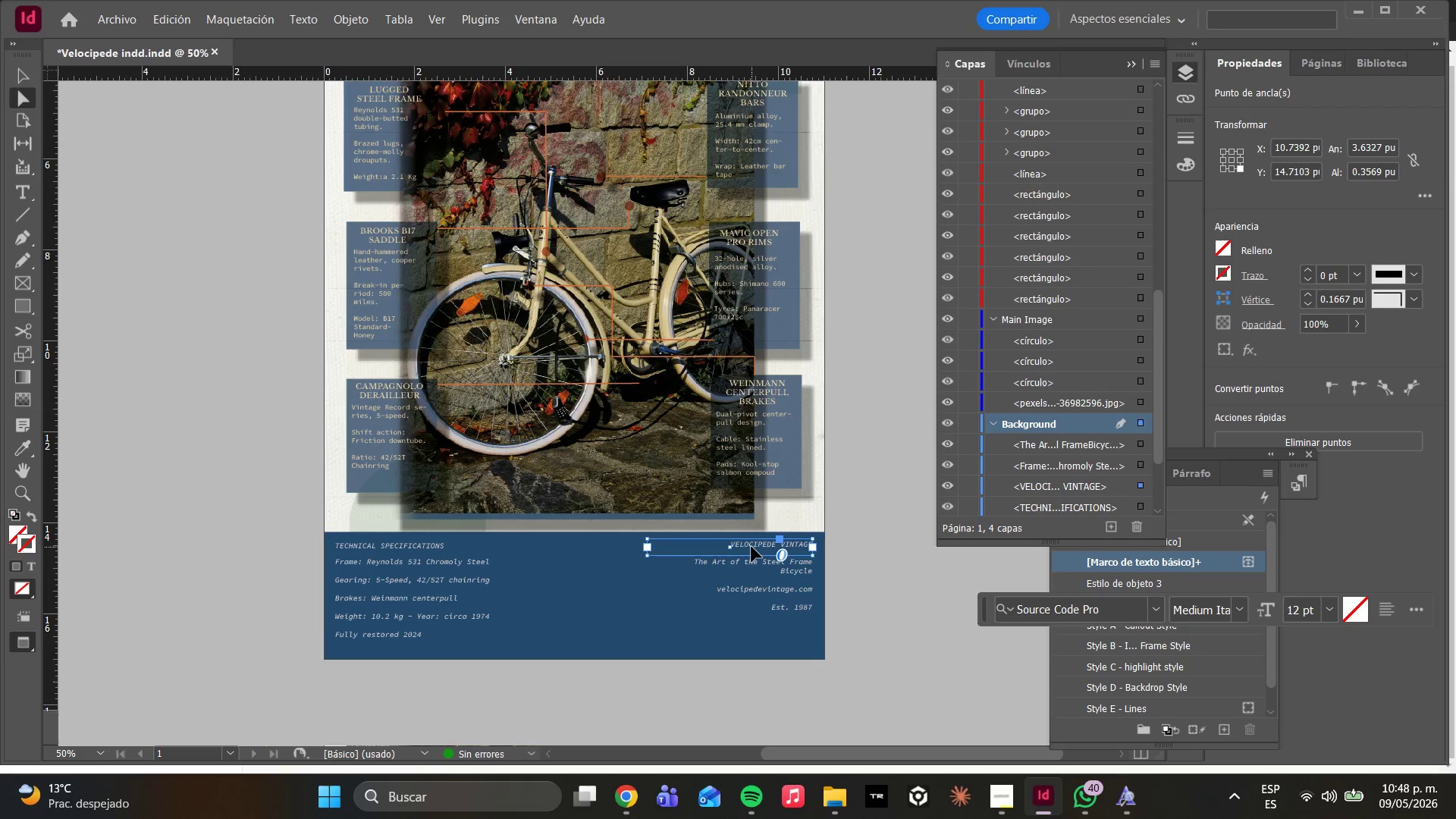 
double_click([752, 547])
 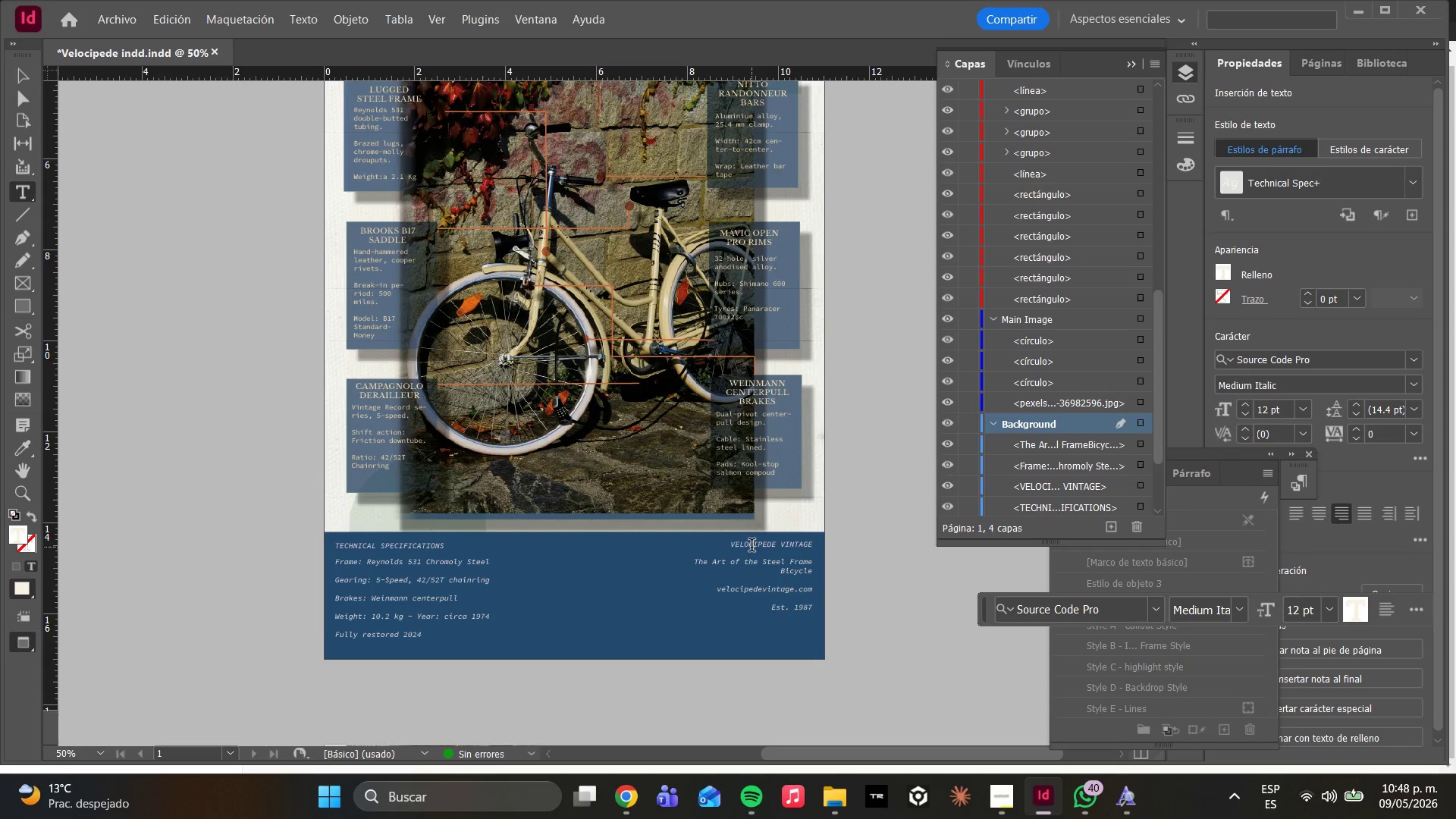 
key(Control+A)
 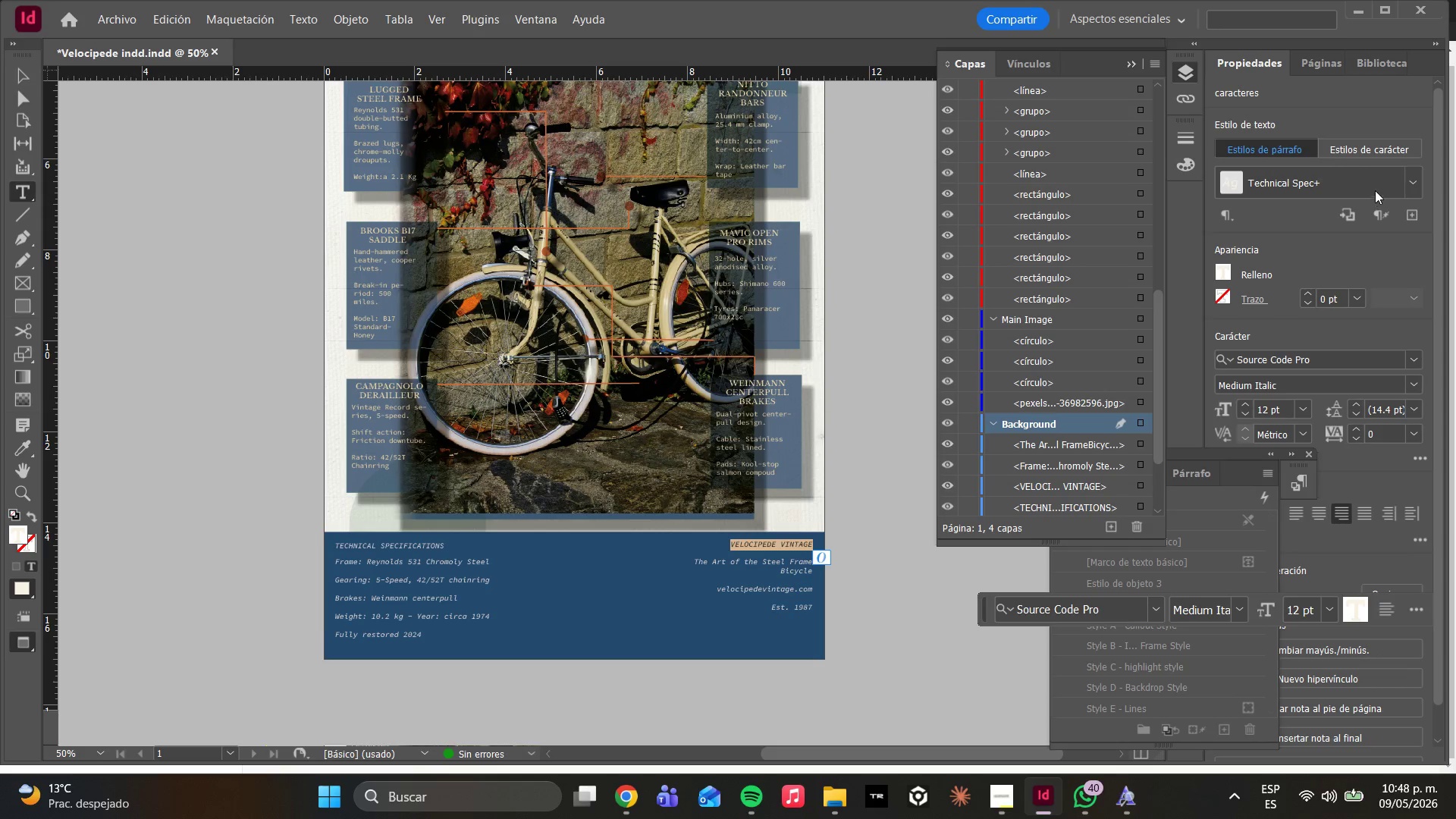 
left_click([1408, 181])
 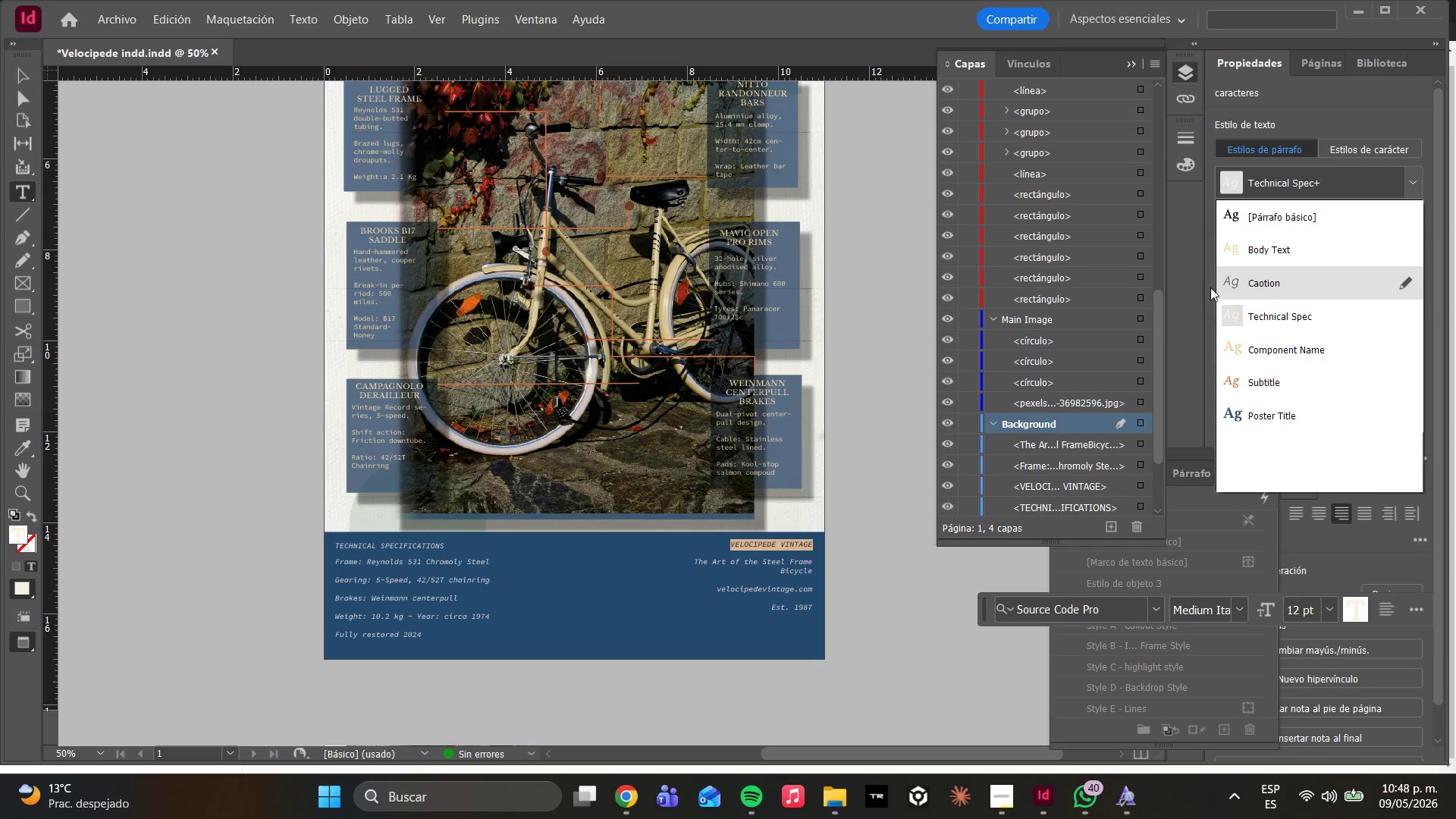 
left_click([1196, 290])
 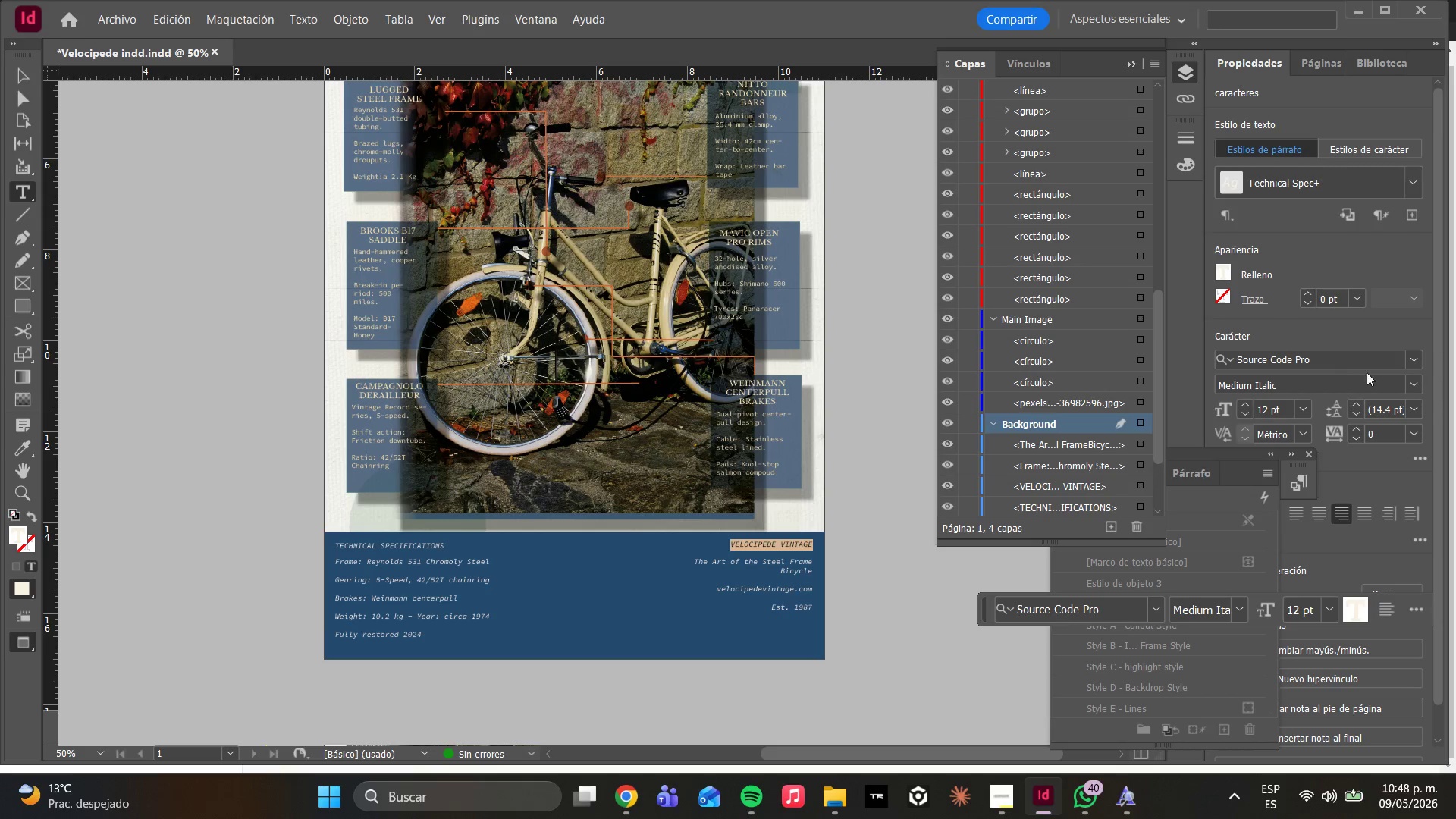 
left_click([1410, 361])
 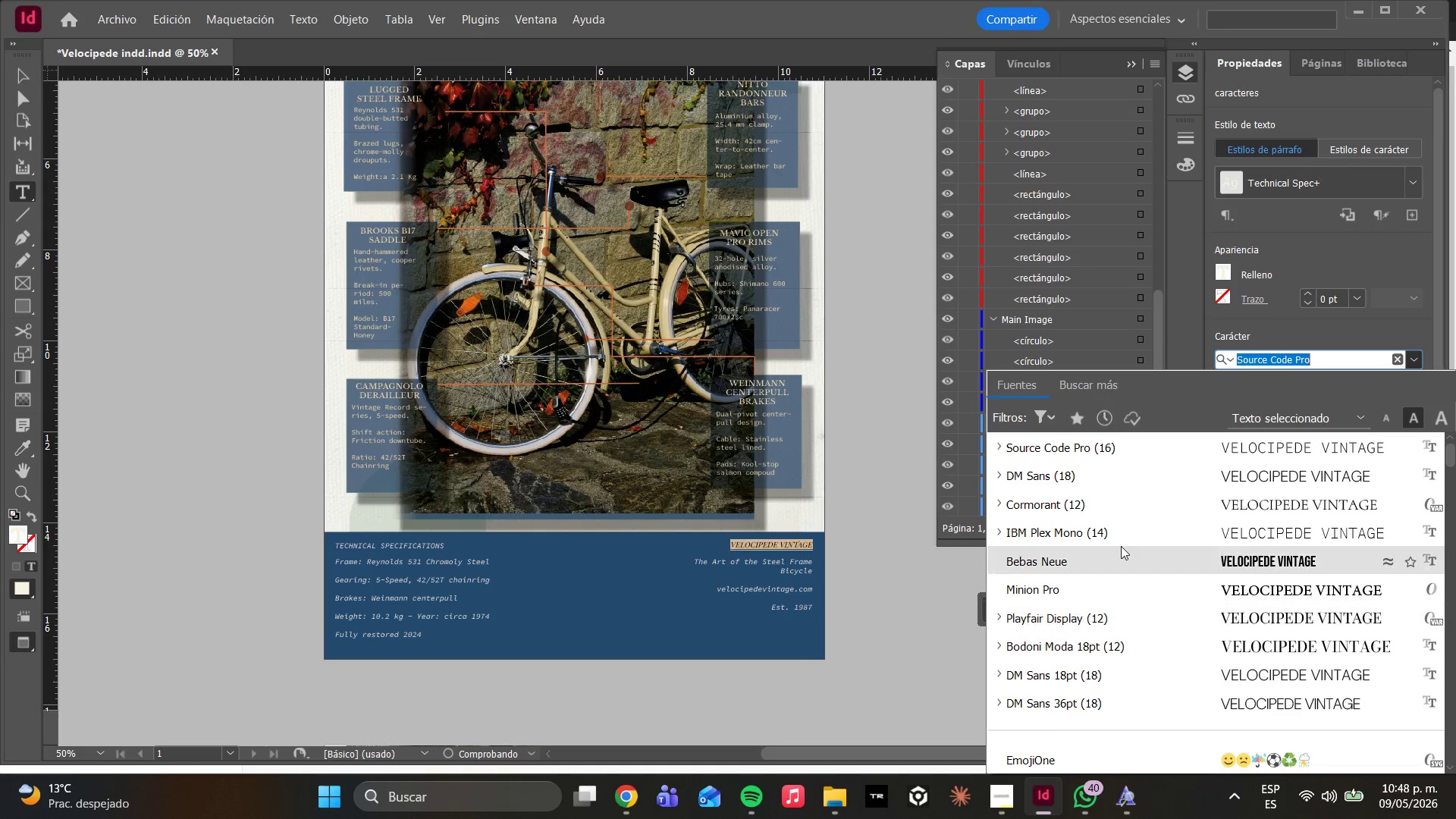 
wait(33.25)
 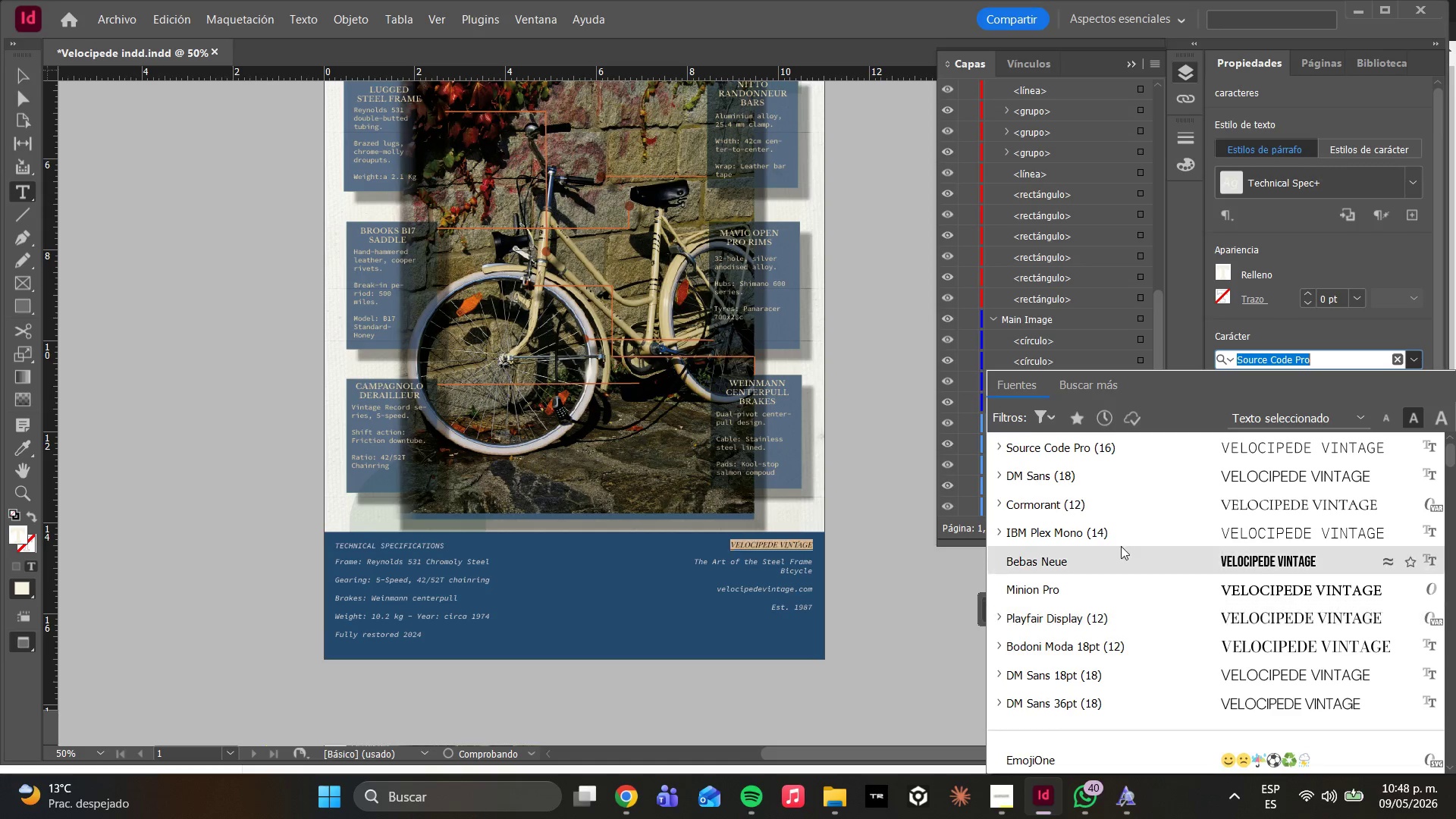 
scroll: coordinate [1262, 637], scroll_direction: down, amount: 4.0
 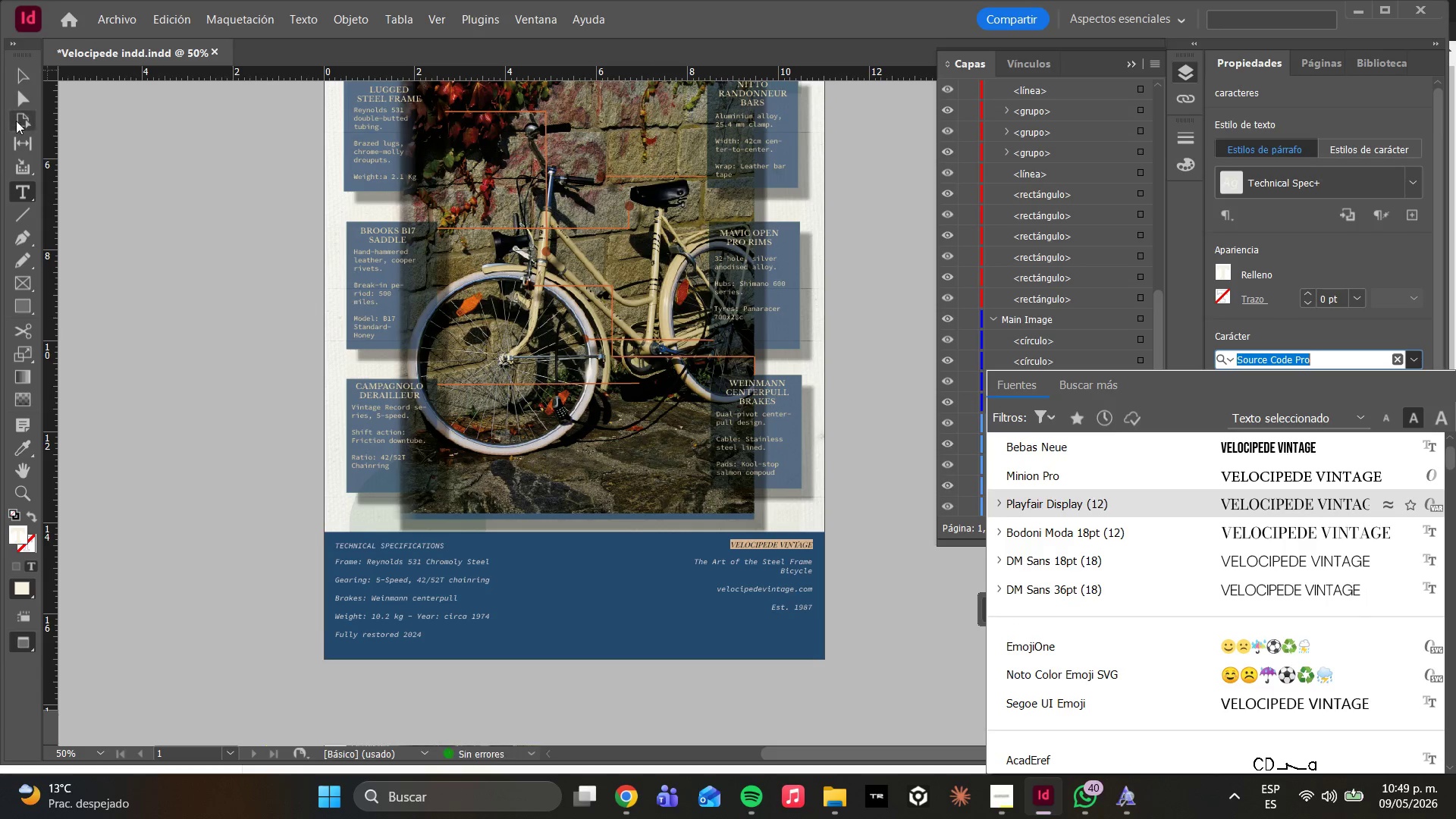 
left_click([20, 103])
 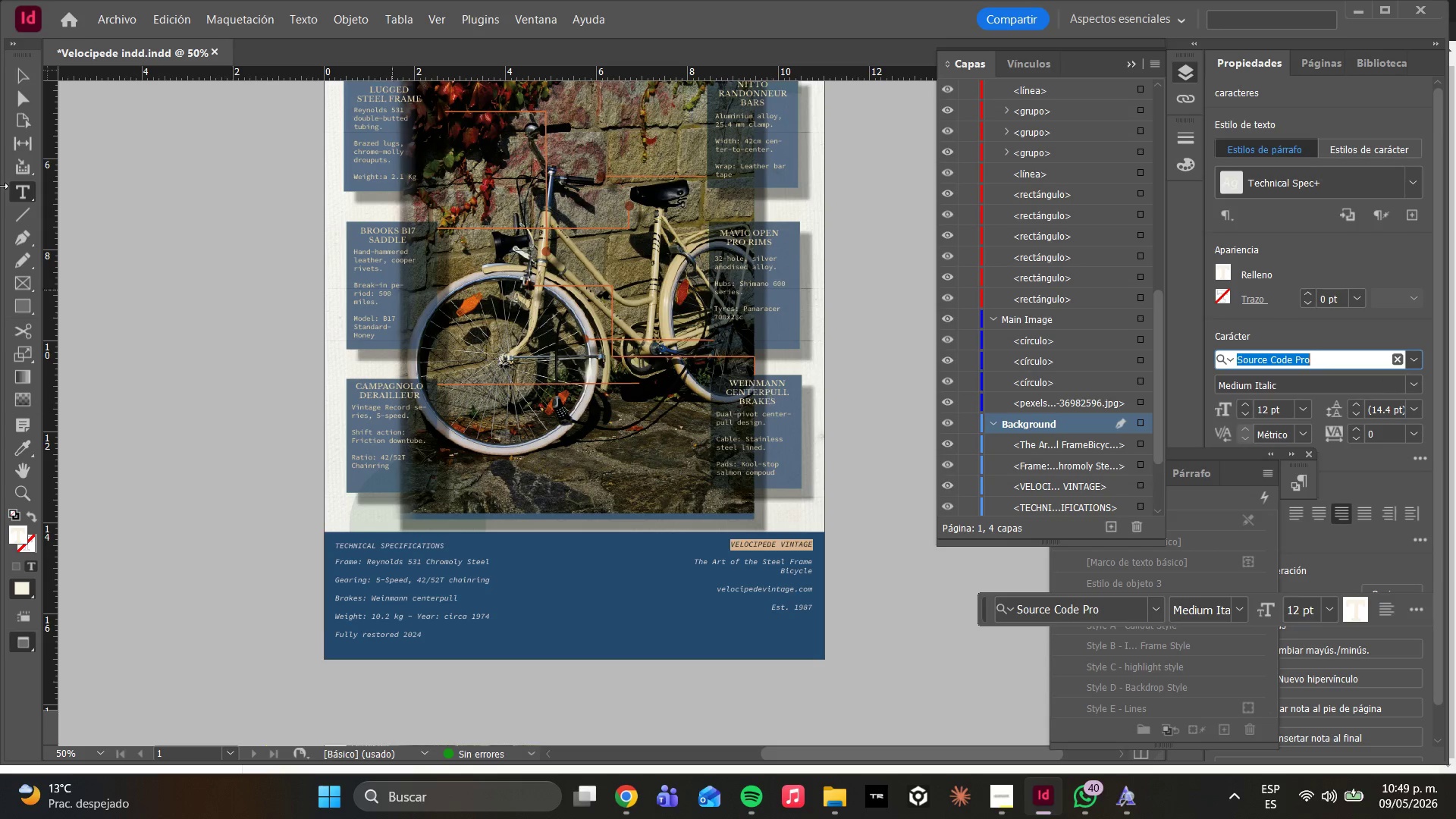 
left_click([19, 107])
 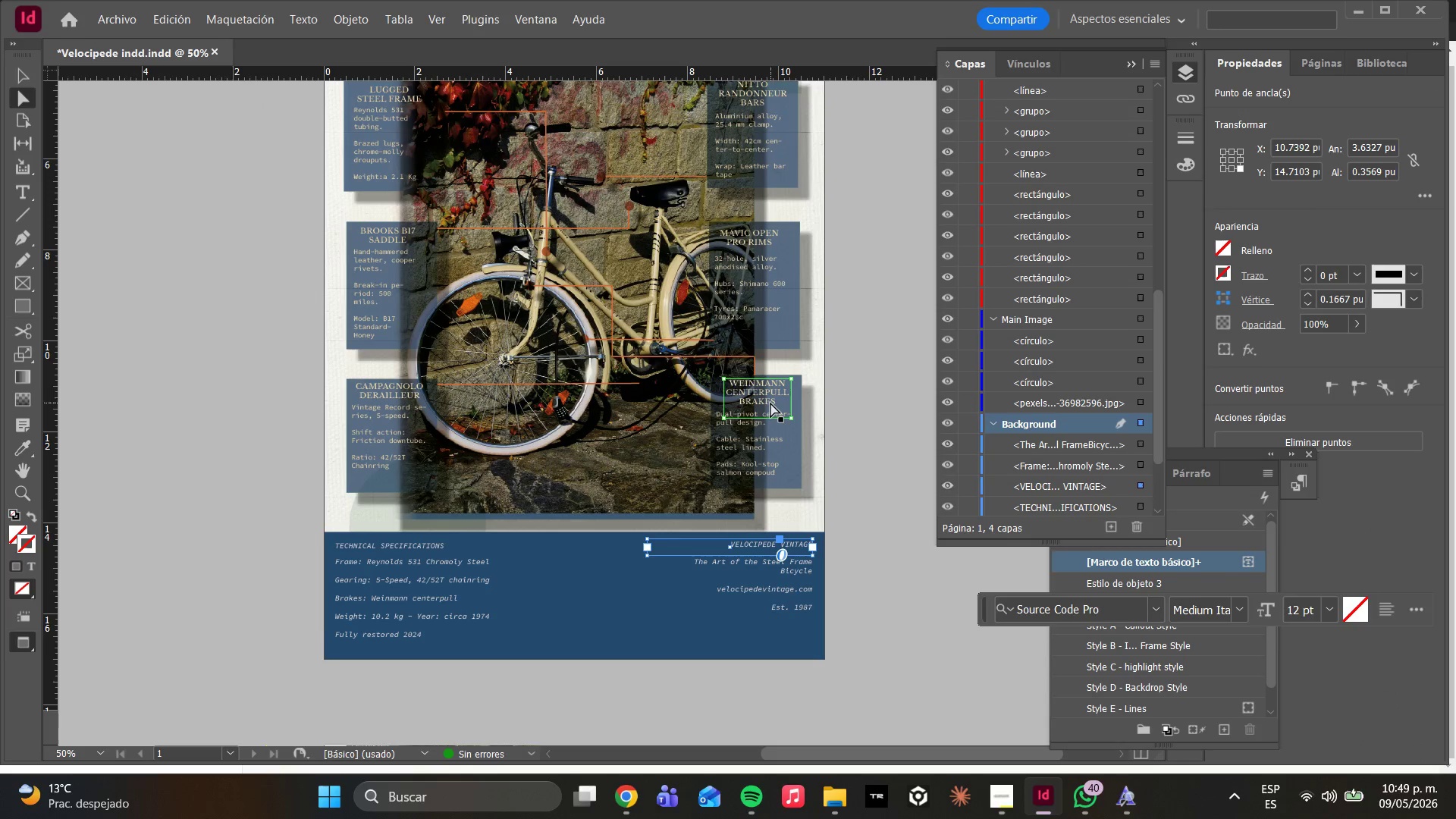 
left_click([769, 404])
 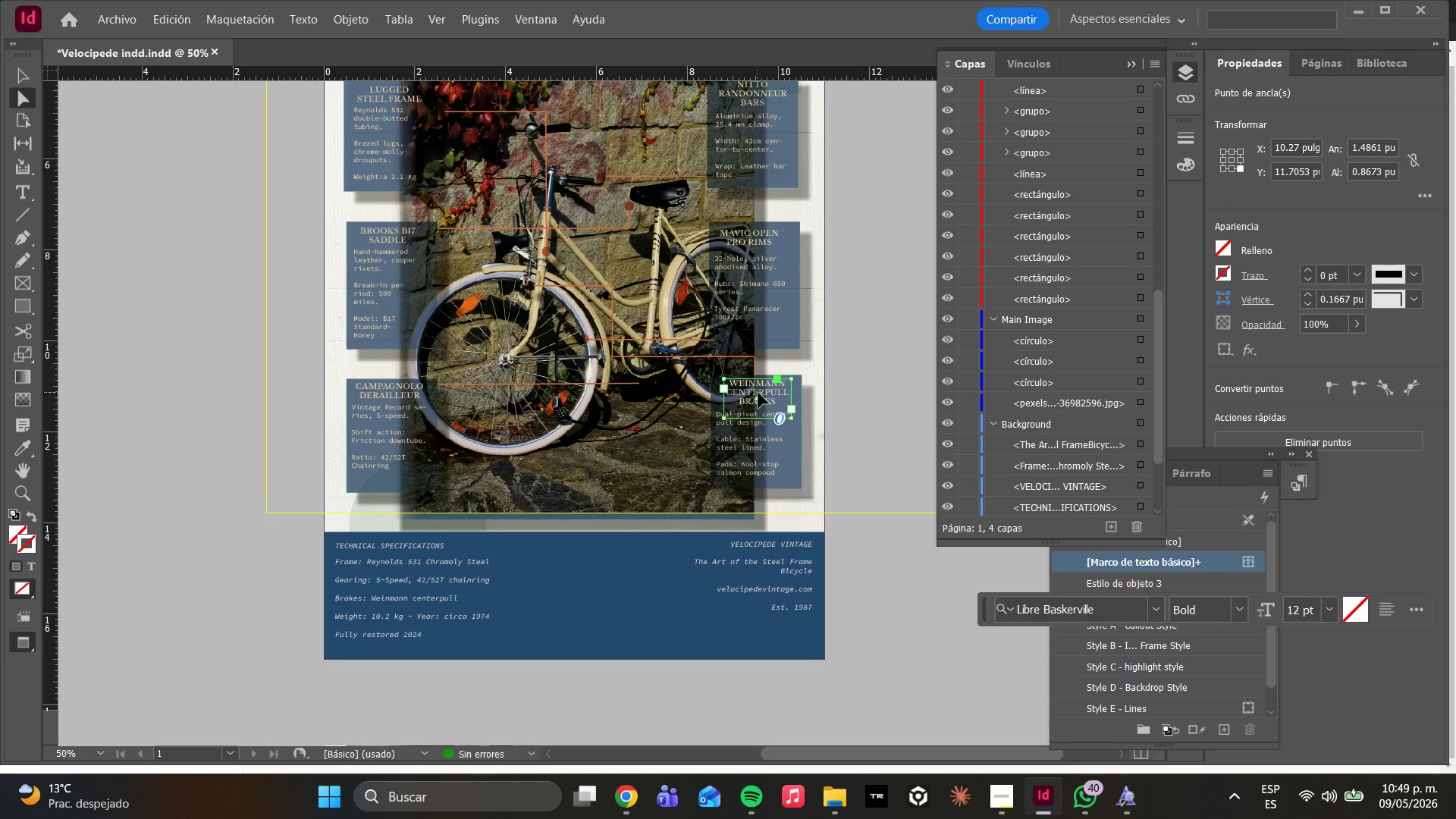 
double_click([767, 392])
 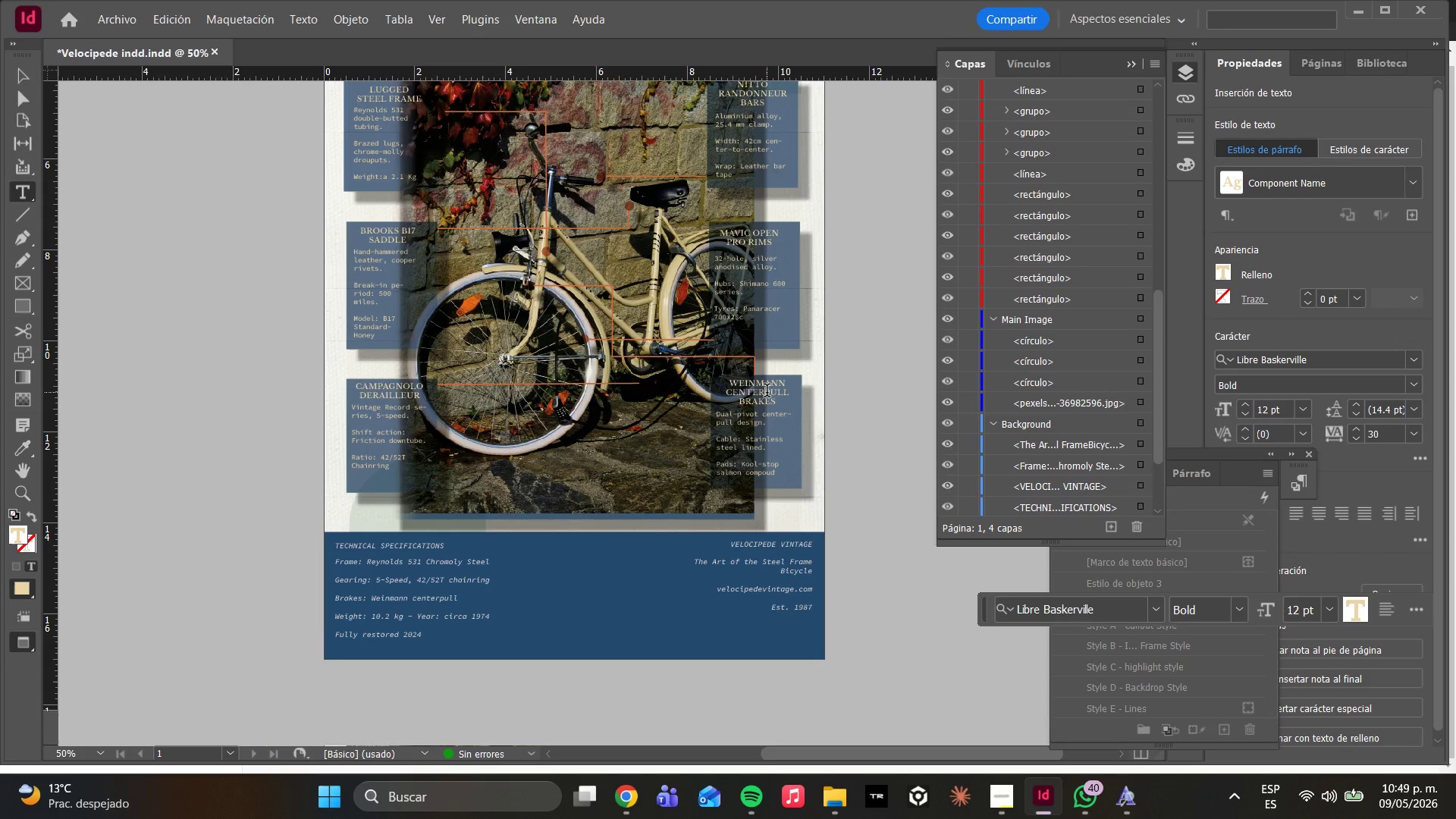 
key(Control+ControlLeft)
 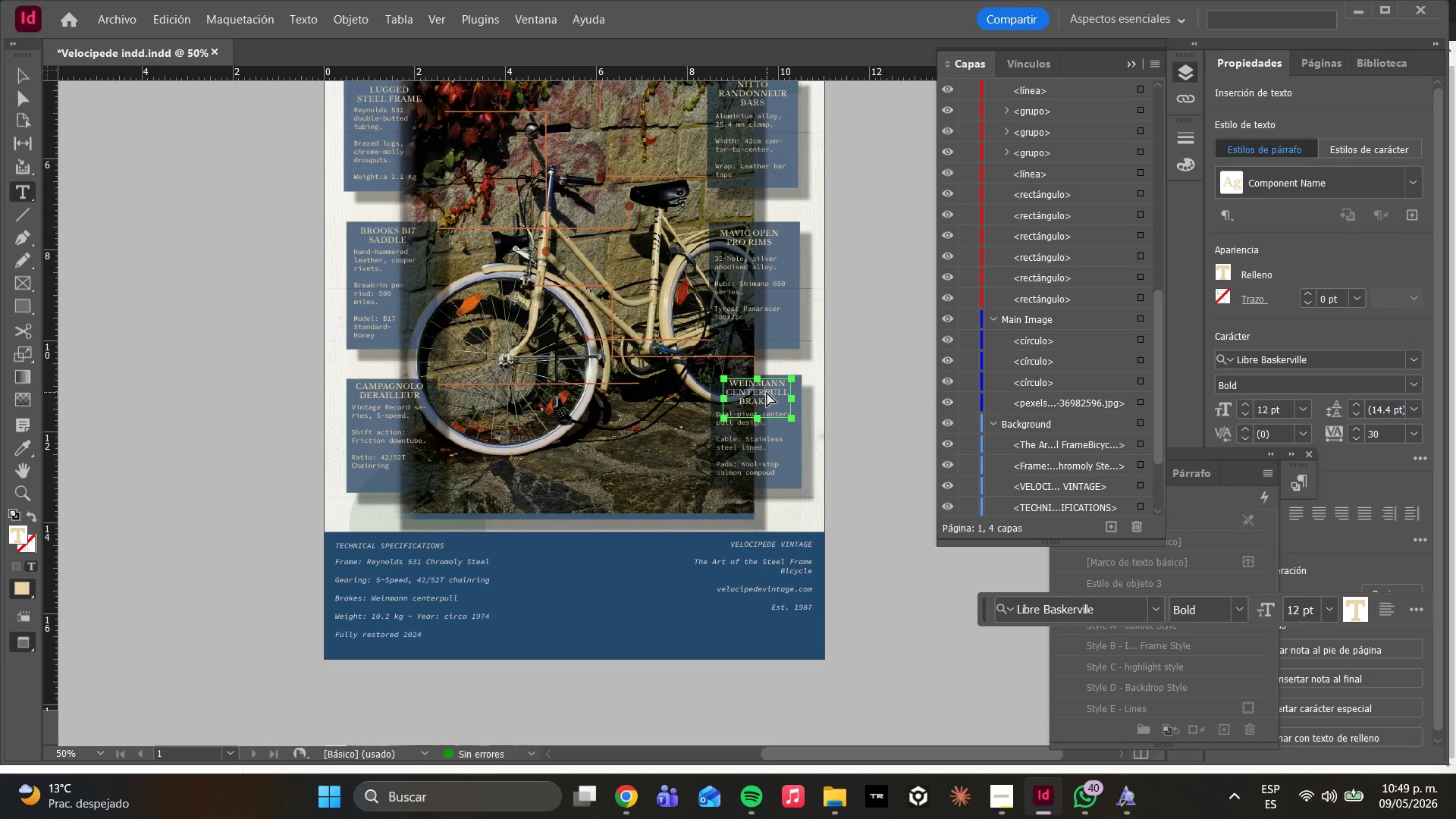 
key(Shift+ShiftLeft)
 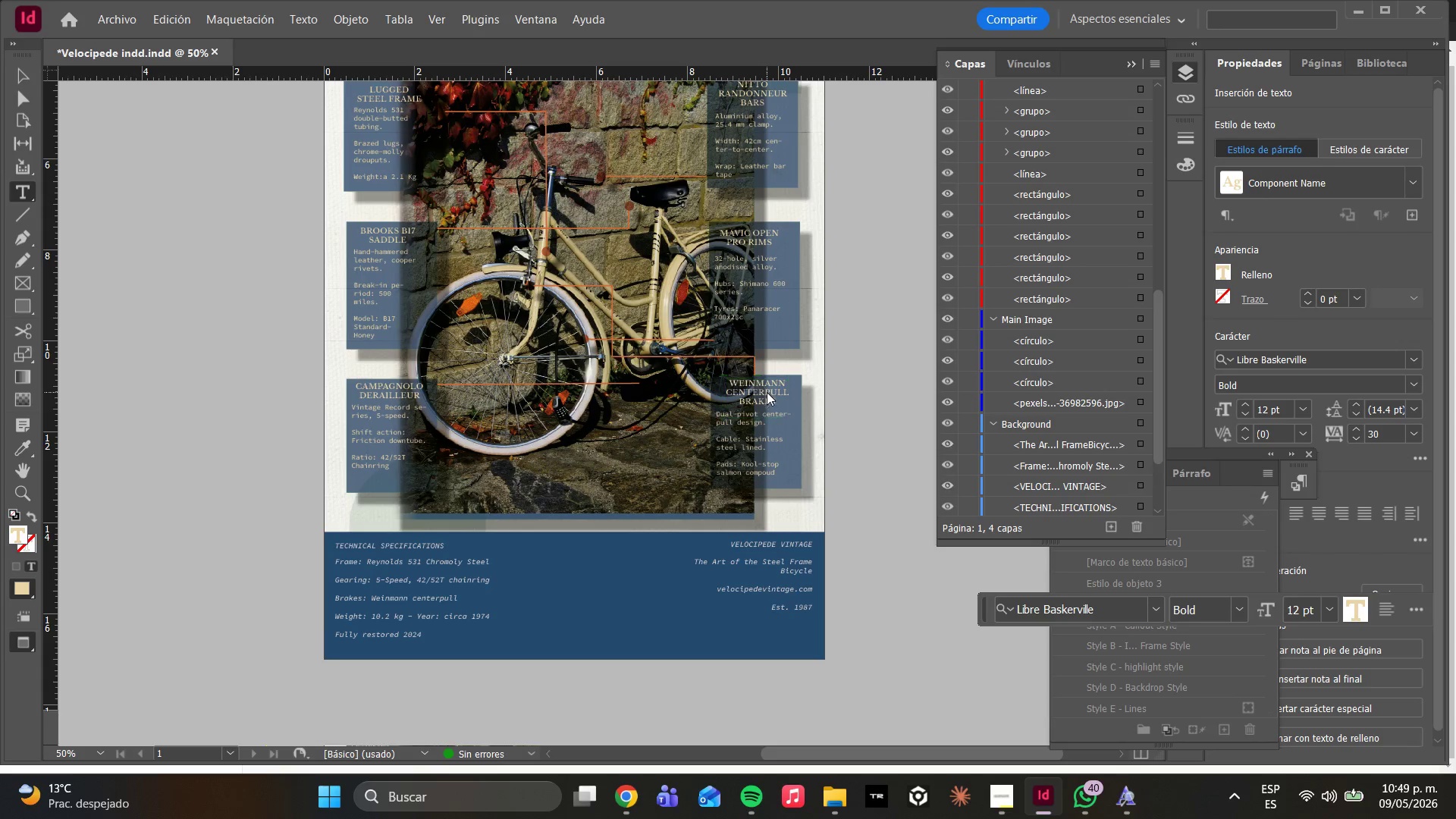 
key(Shift+A)
 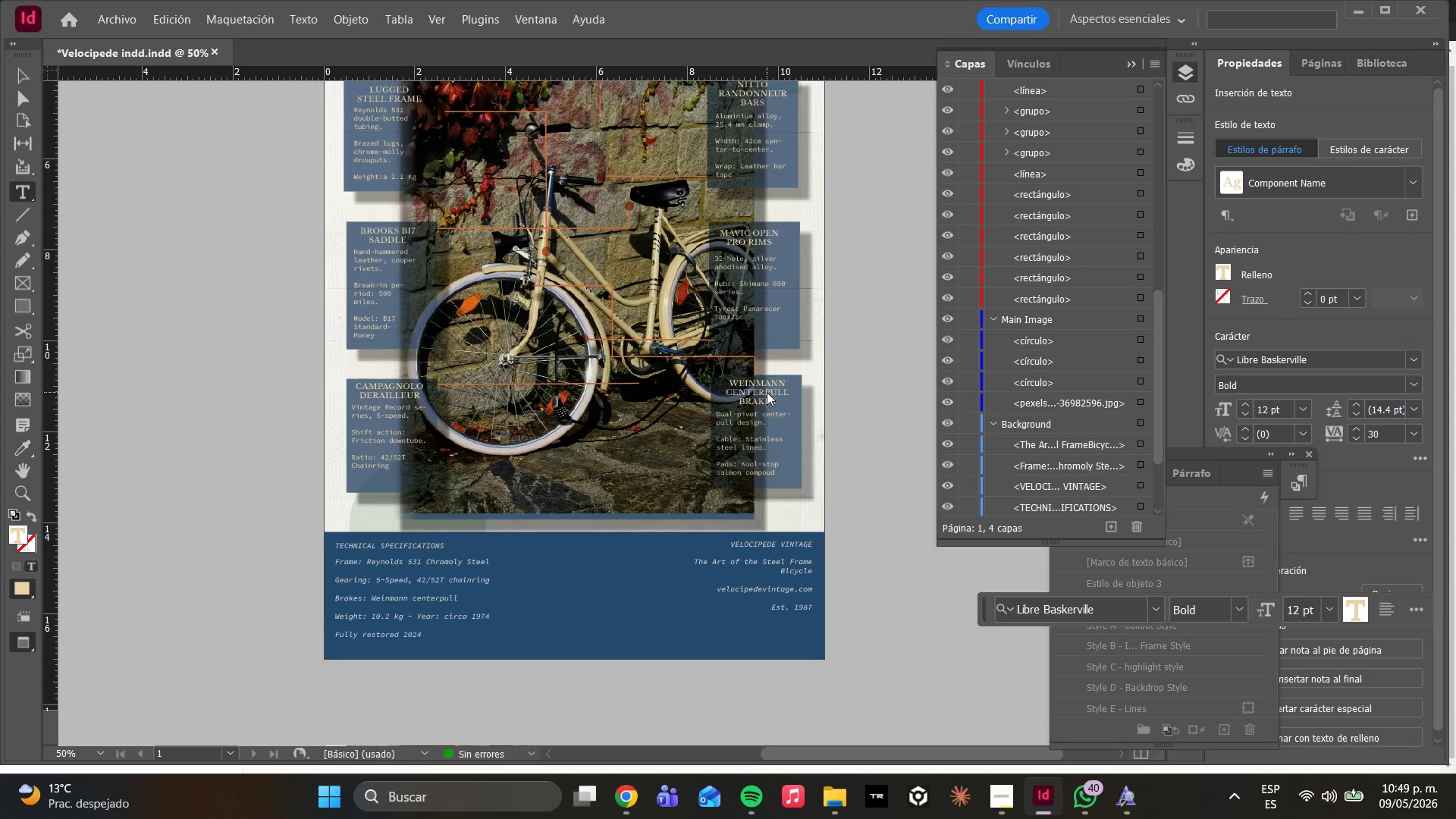 
key(Control+Shift+ControlLeft)
 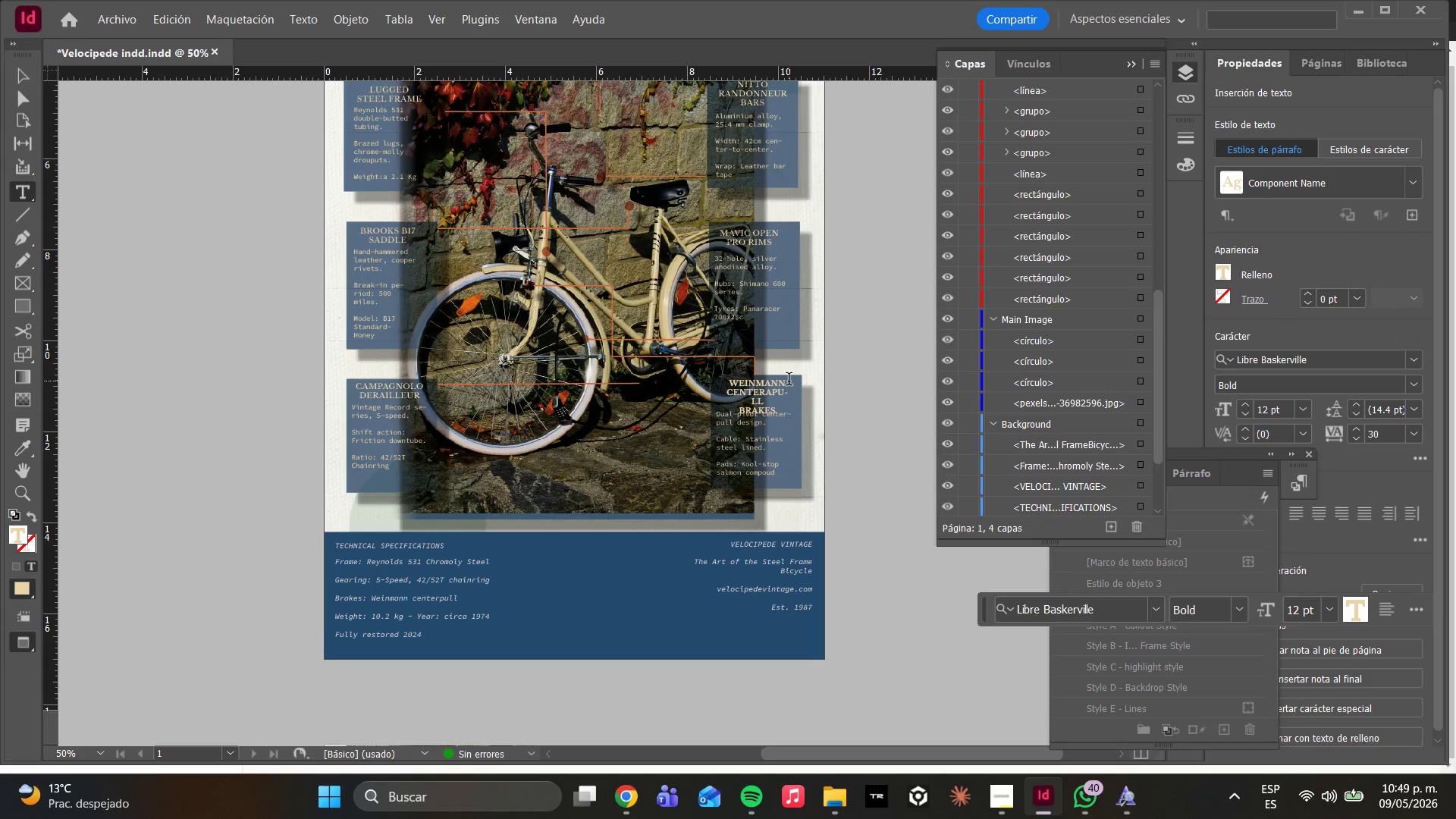 
key(Control+Z)
 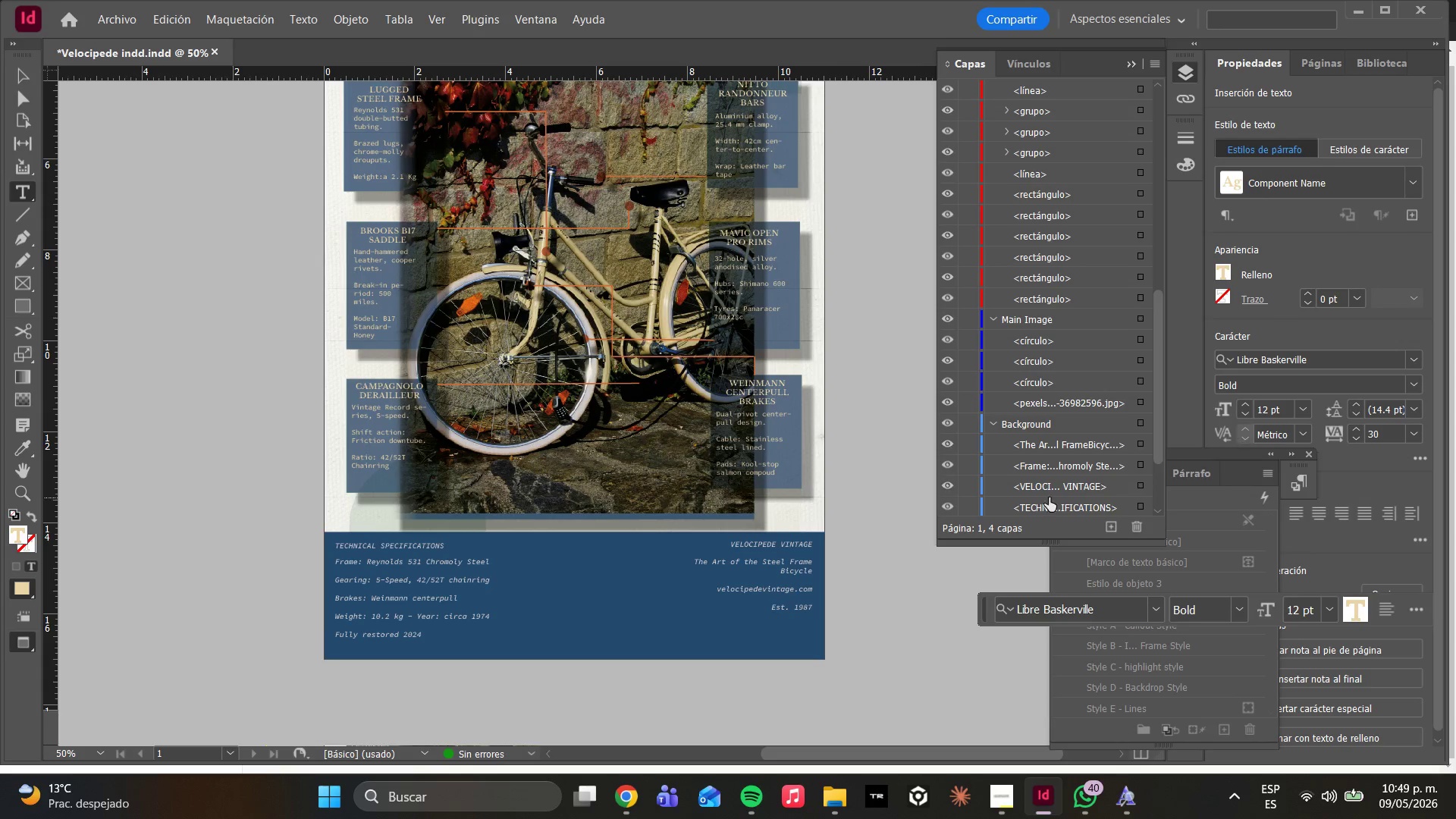 
left_click([749, 548])
 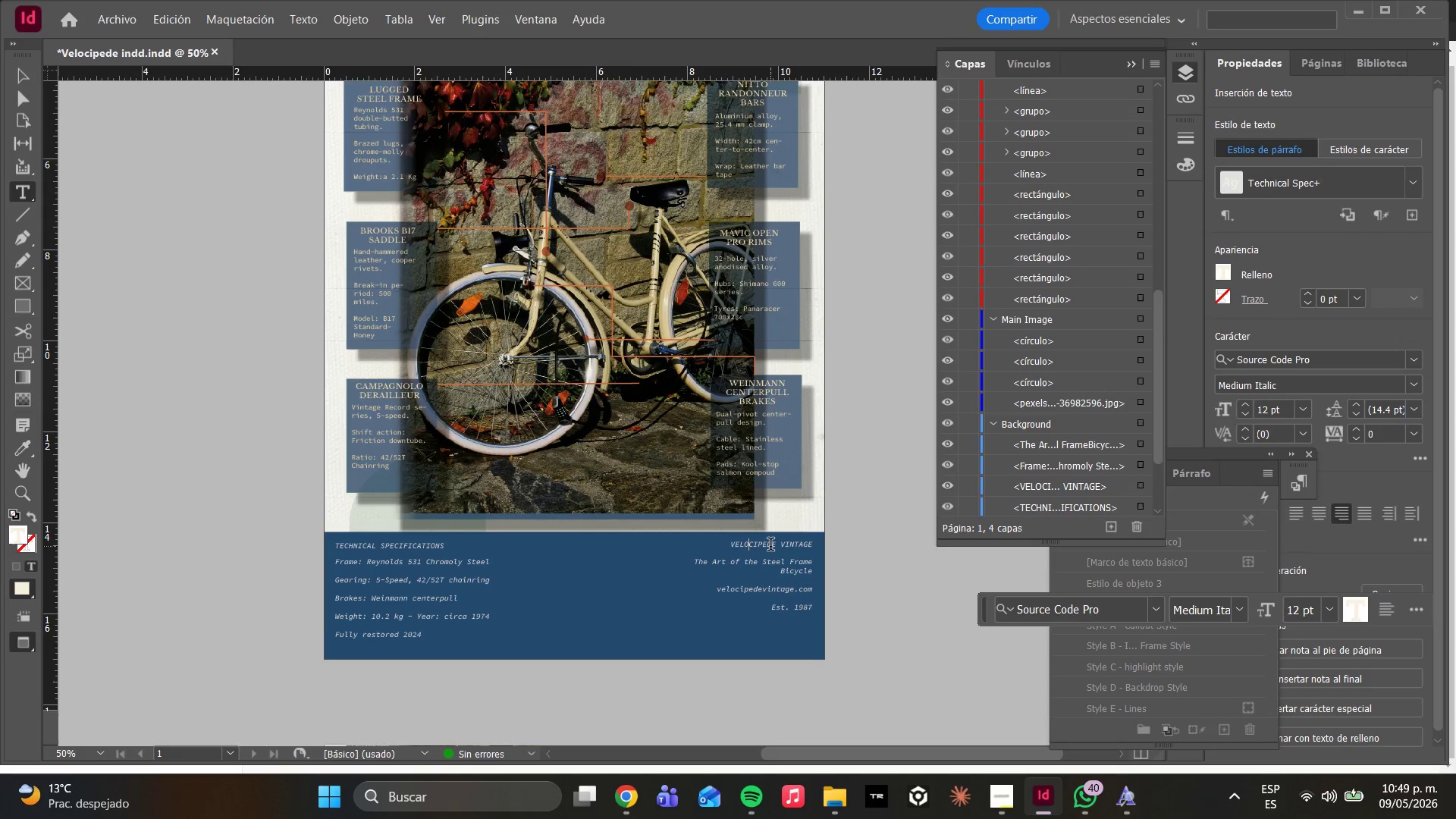 
key(Control+A)
 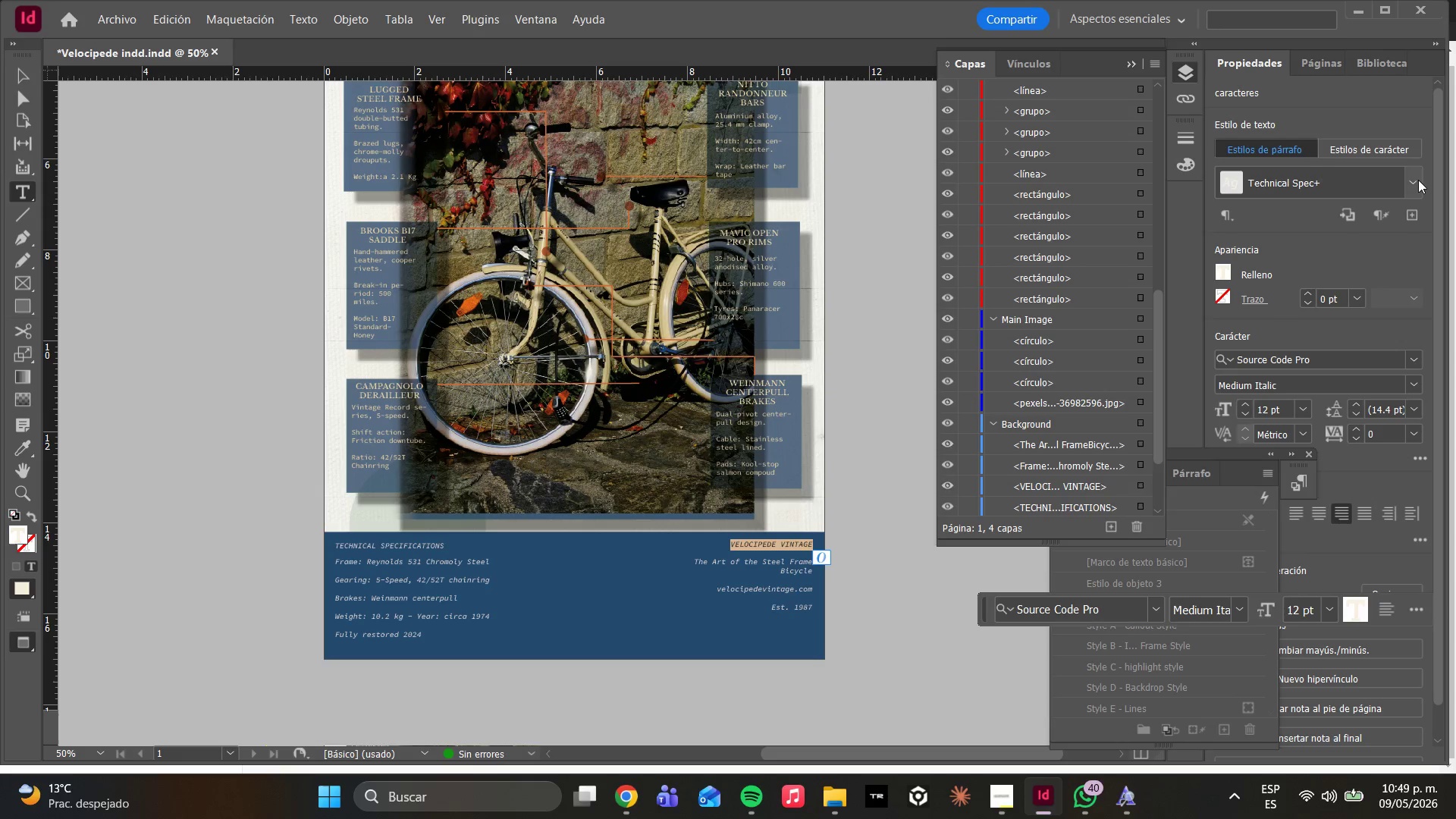 
left_click([1418, 180])
 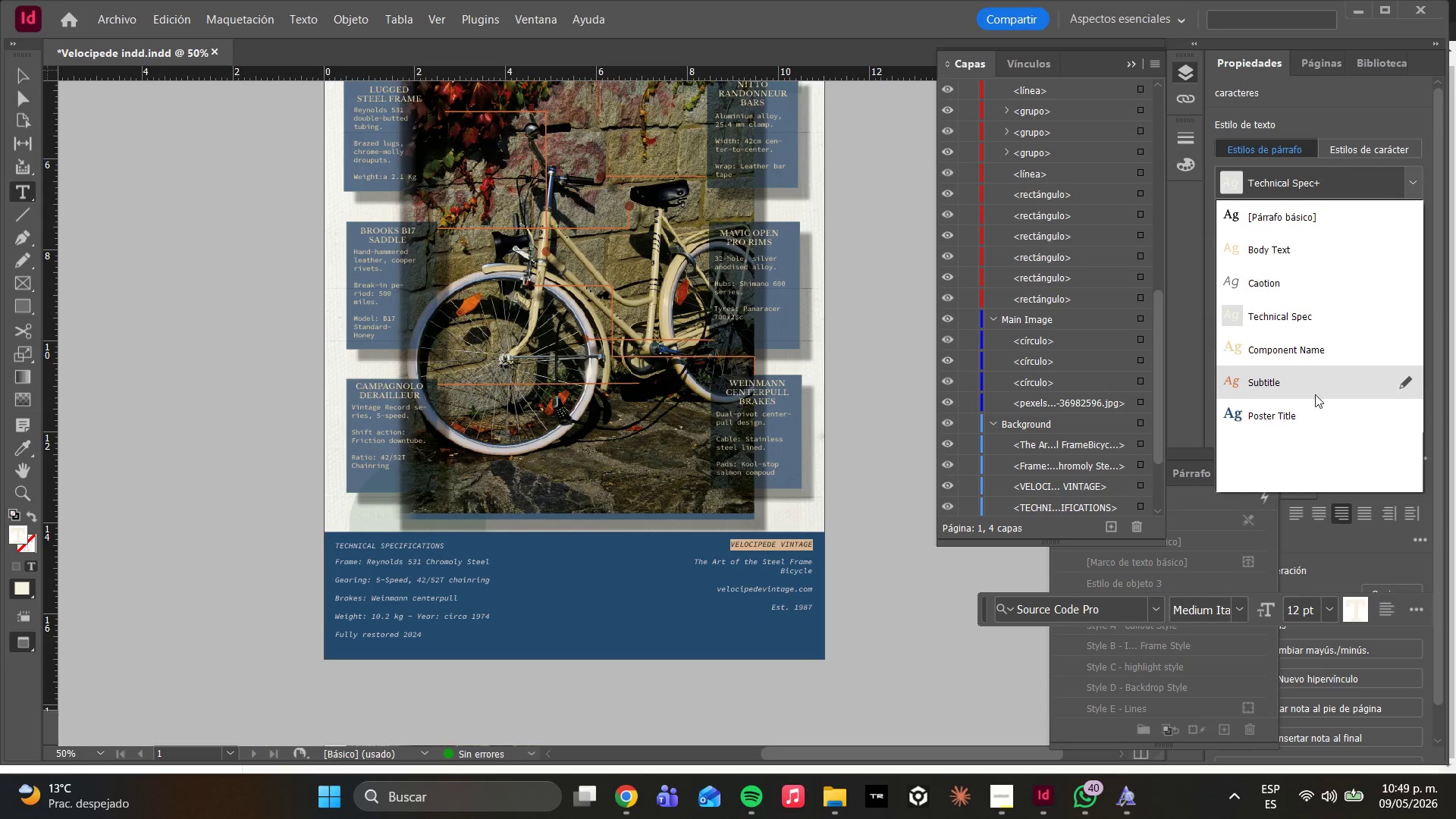 
mouse_move([1277, 366])
 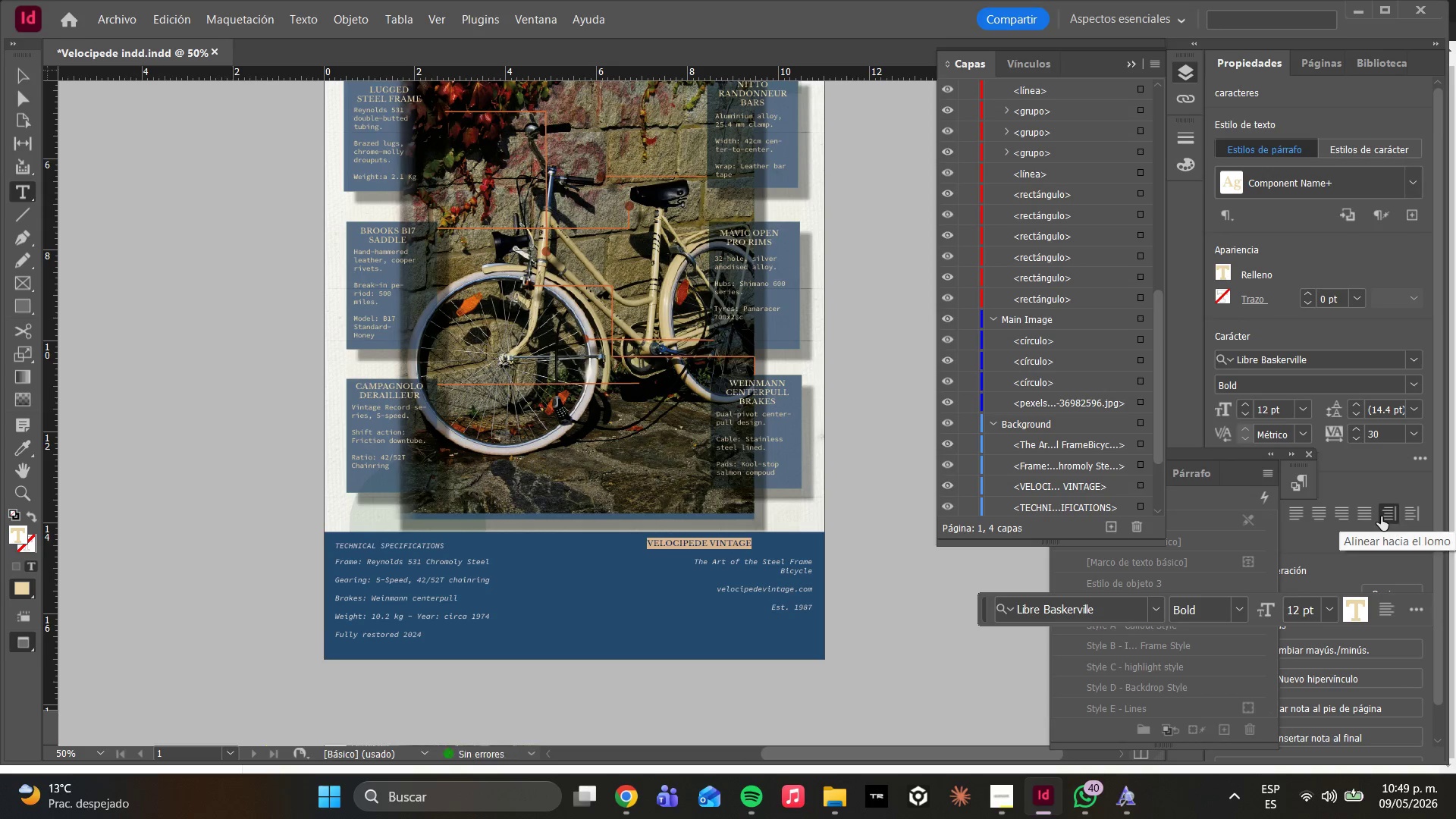 
left_click([1363, 513])
 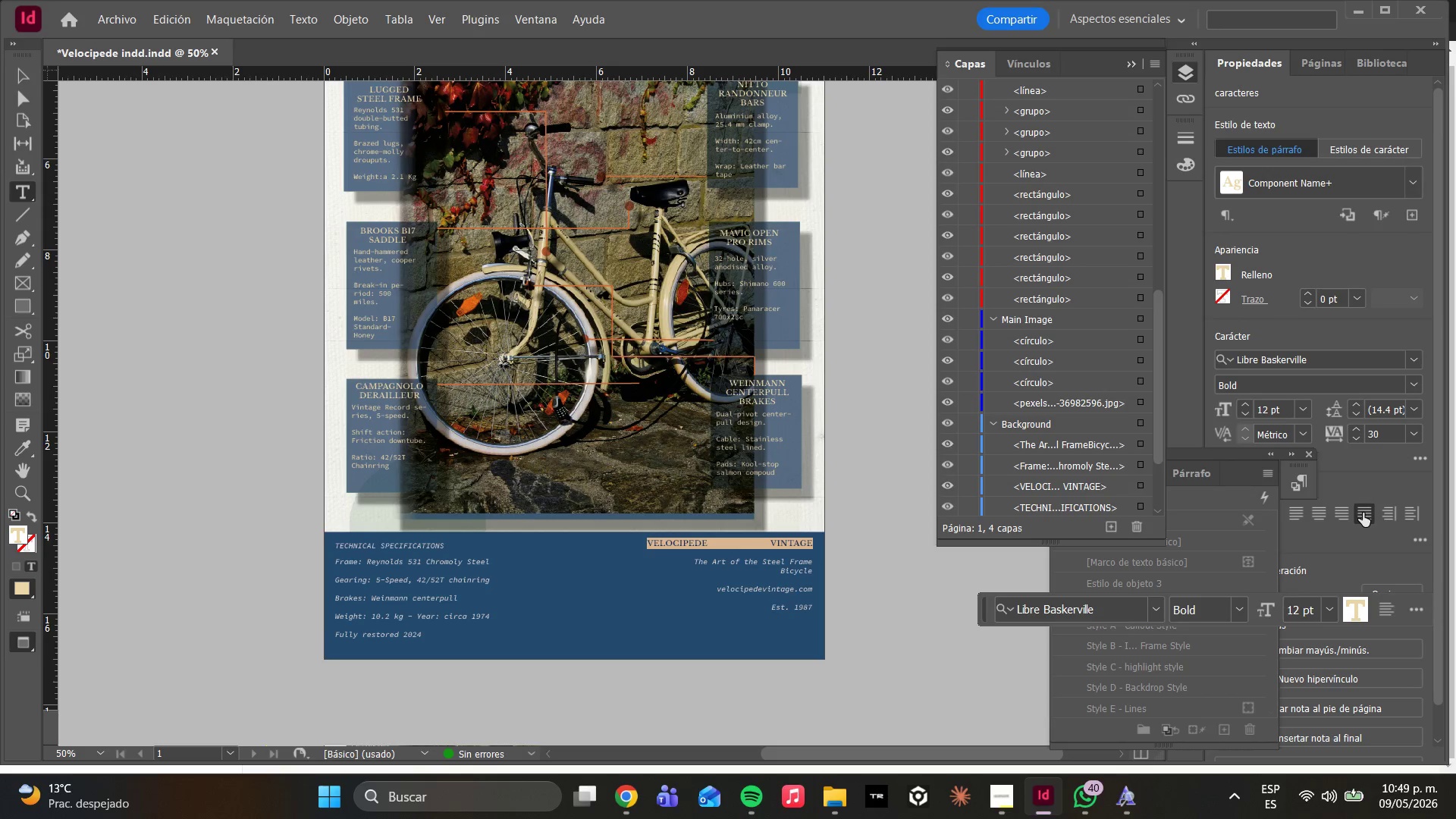 
left_click([1341, 513])
 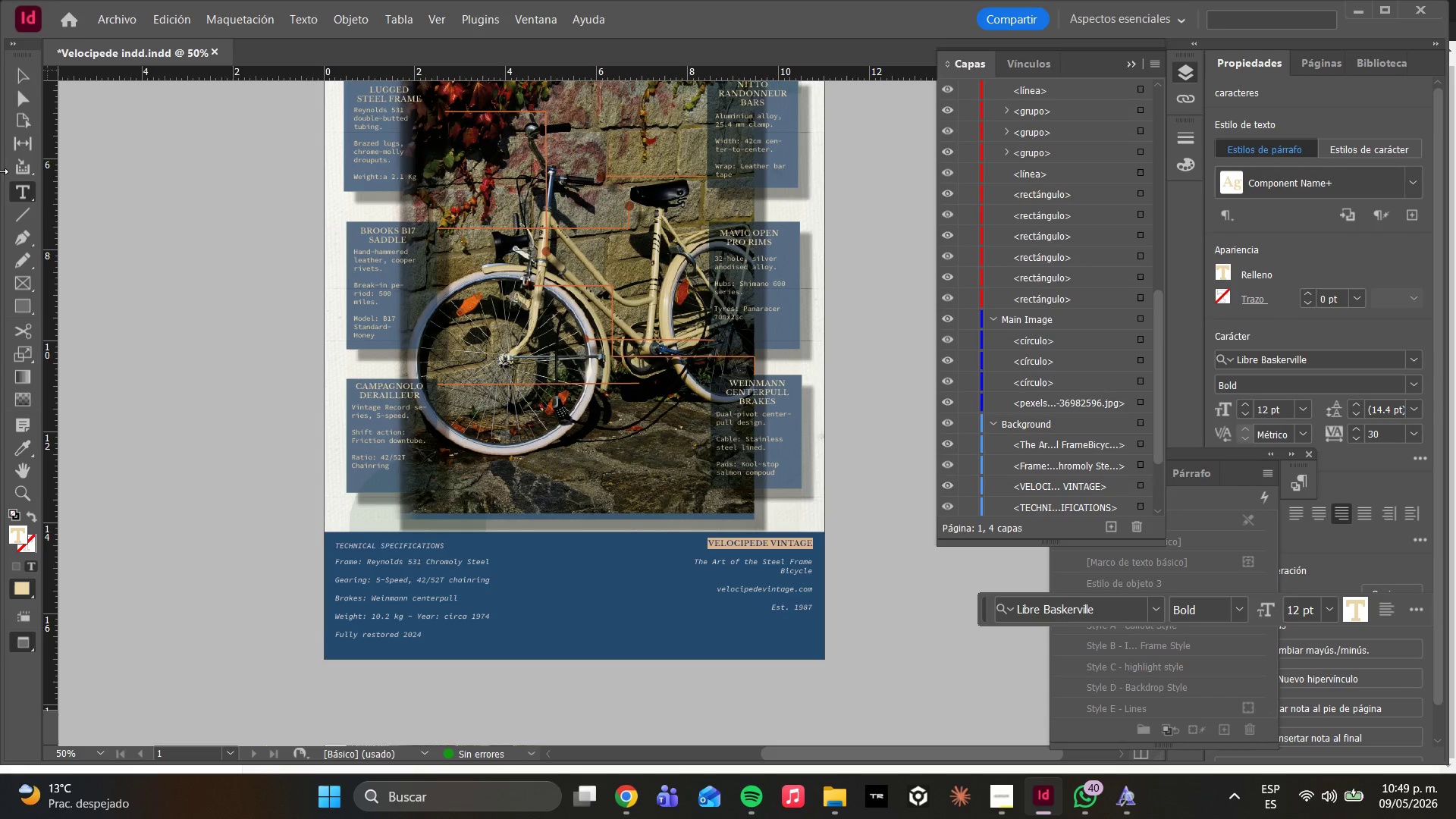 
left_click([16, 104])
 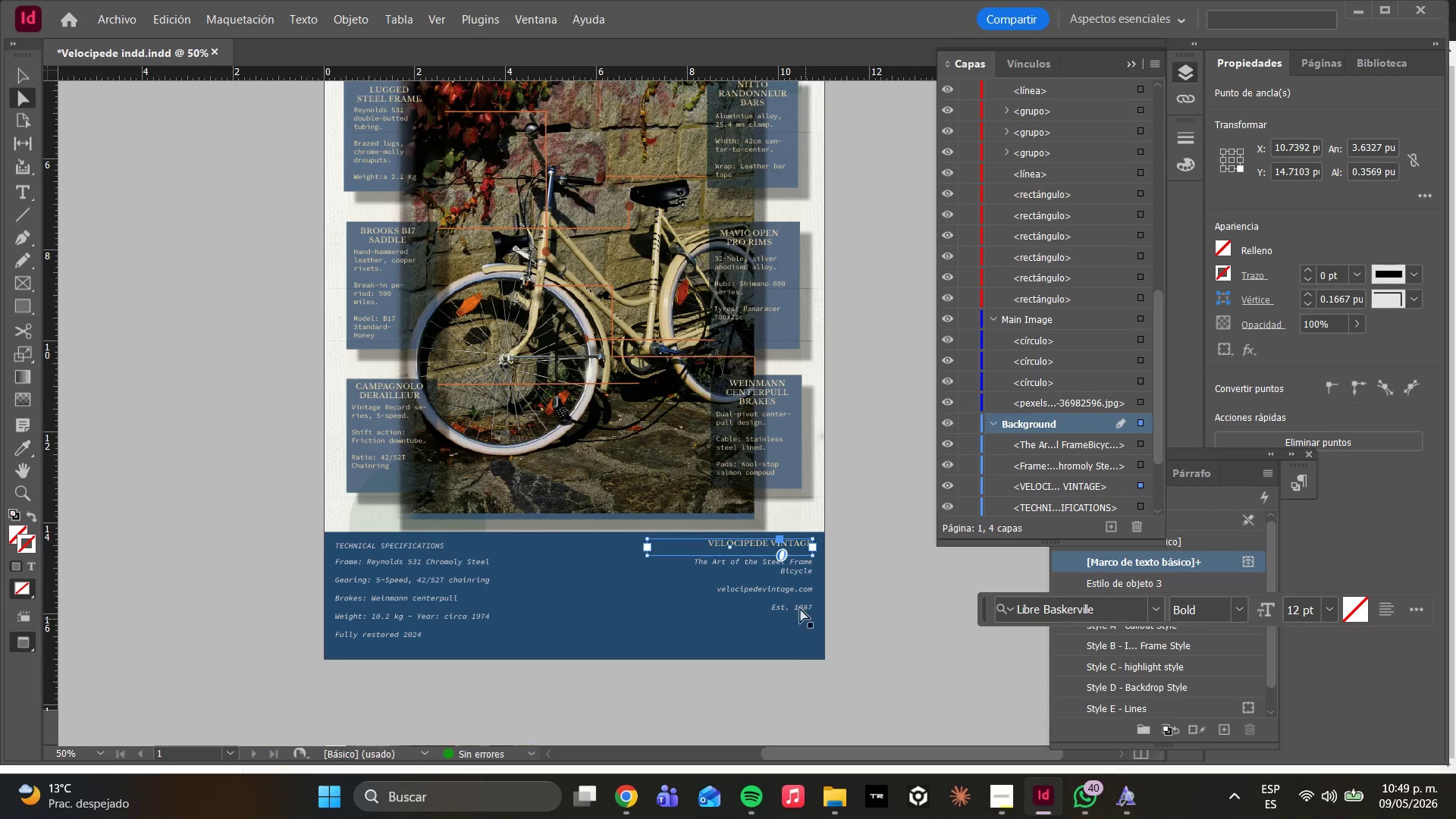 
double_click([764, 564])
 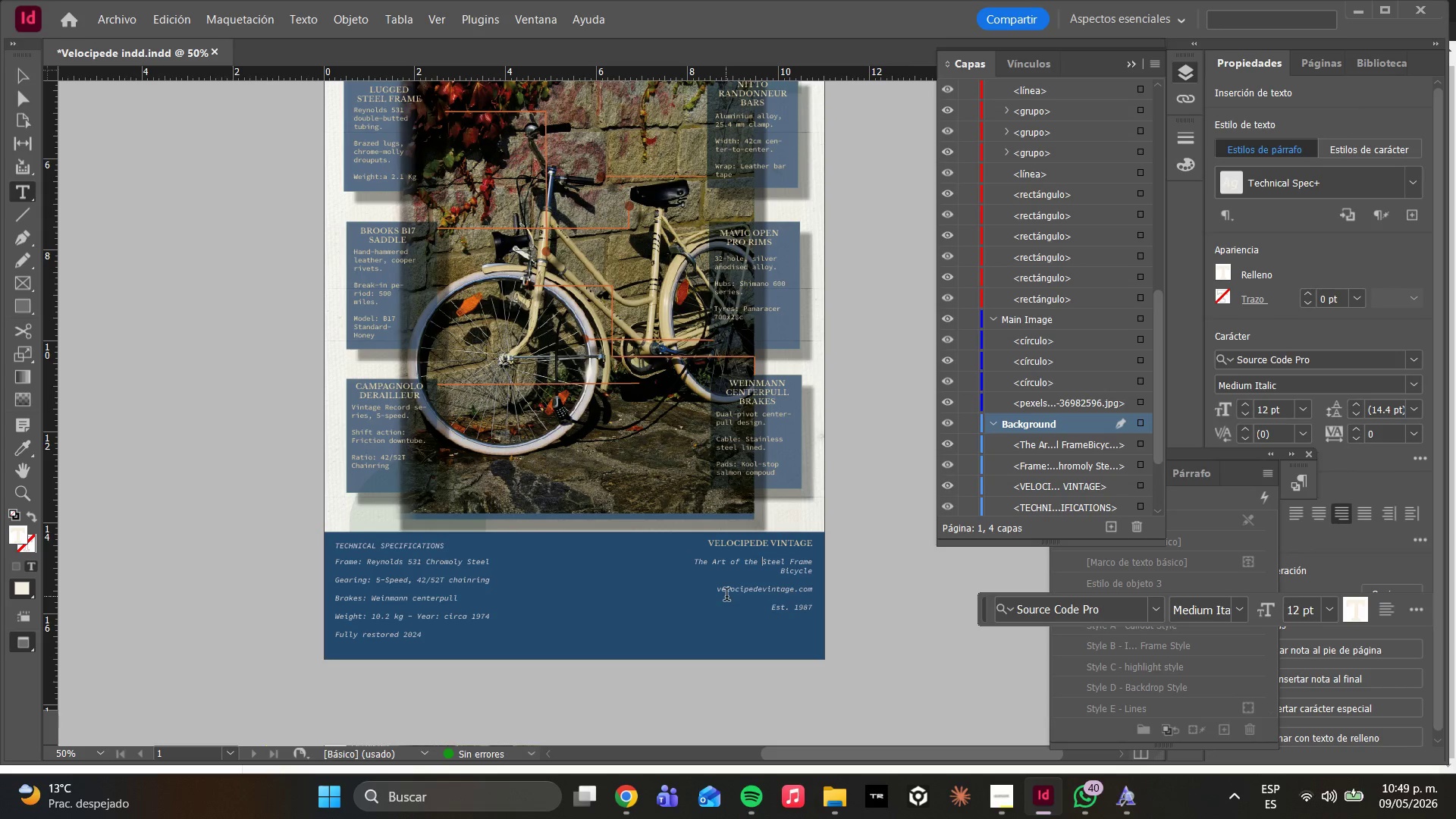 
key(Control+A)
 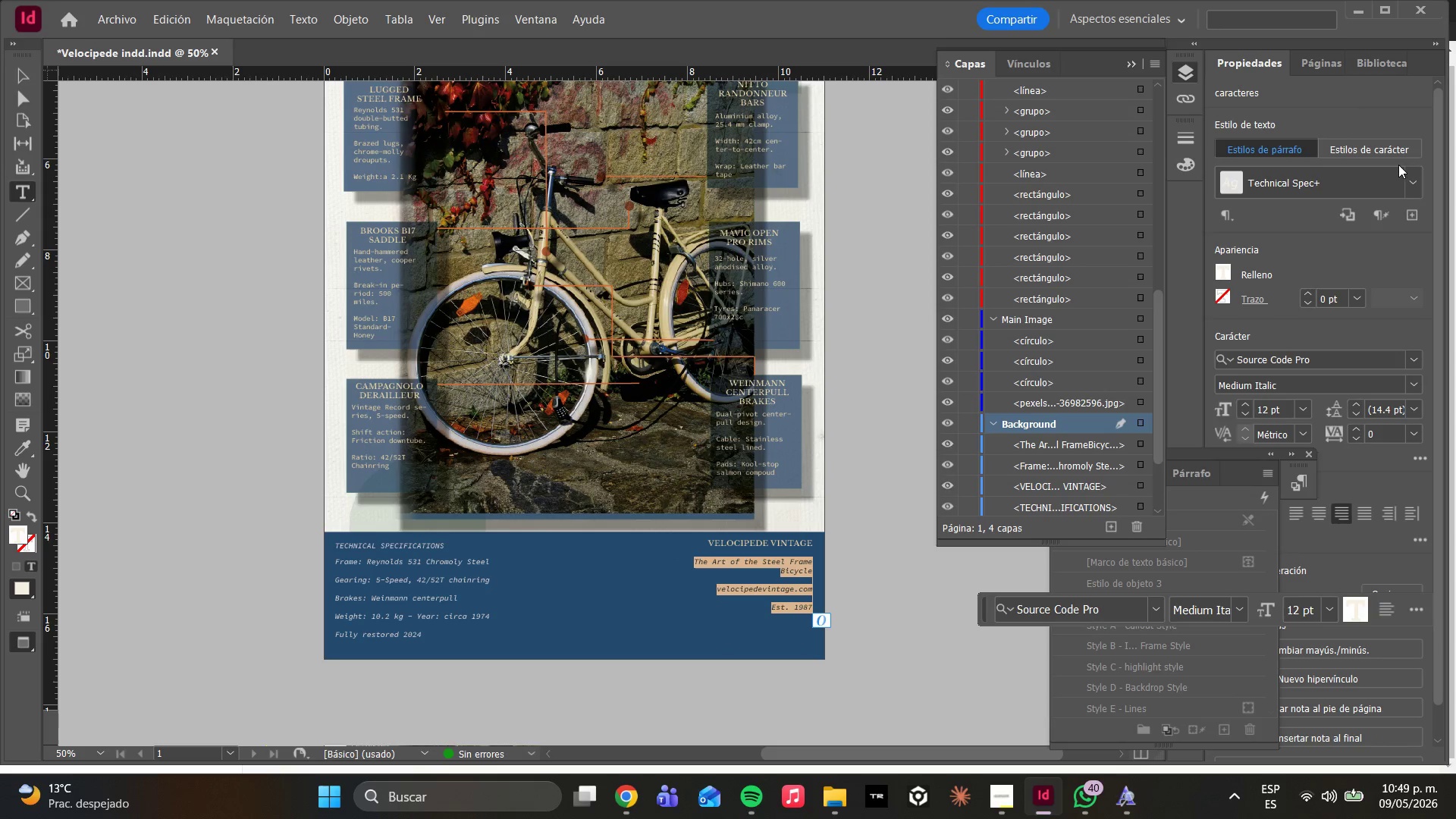 
left_click([1422, 179])
 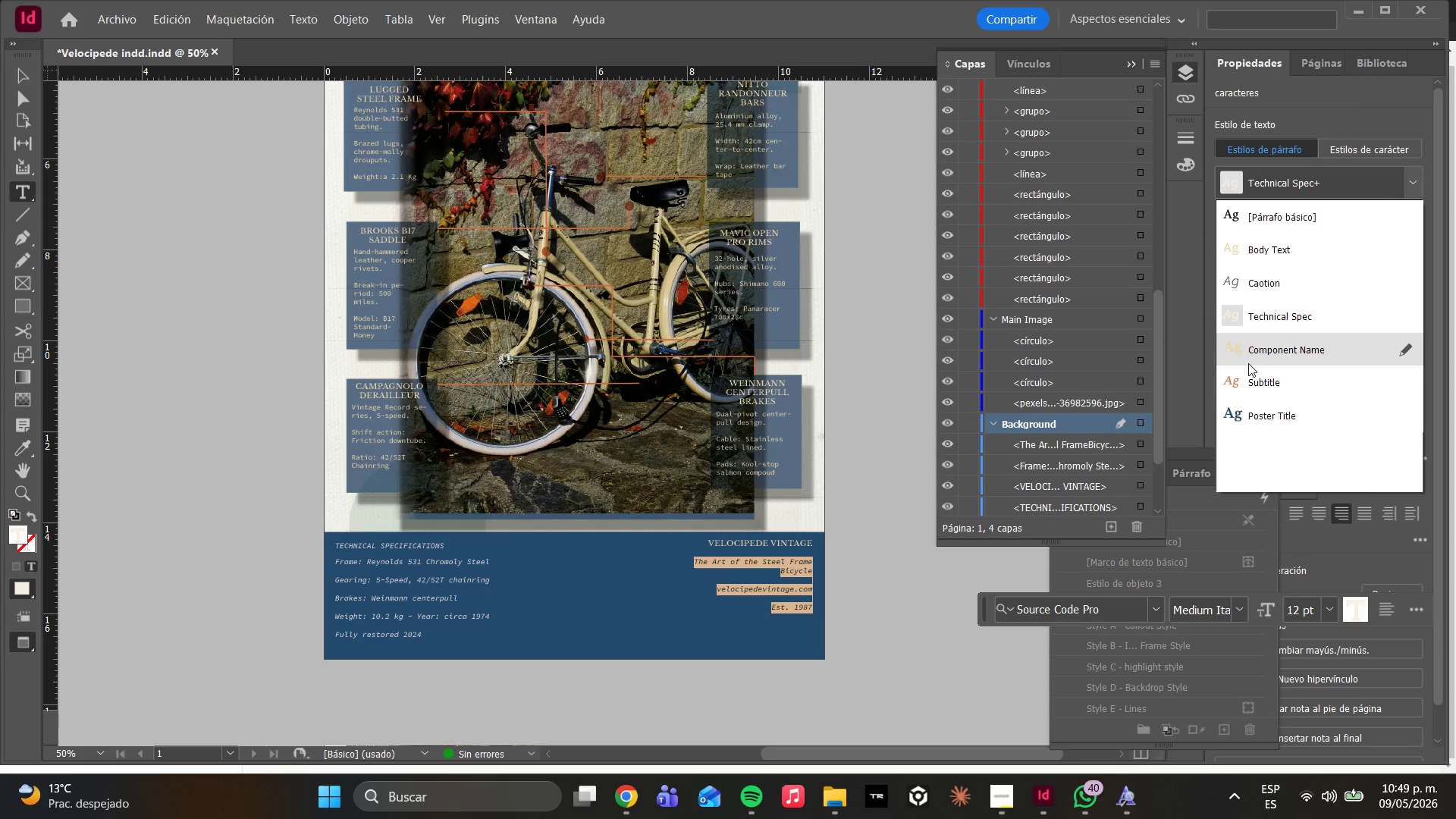 
left_click([1254, 352])
 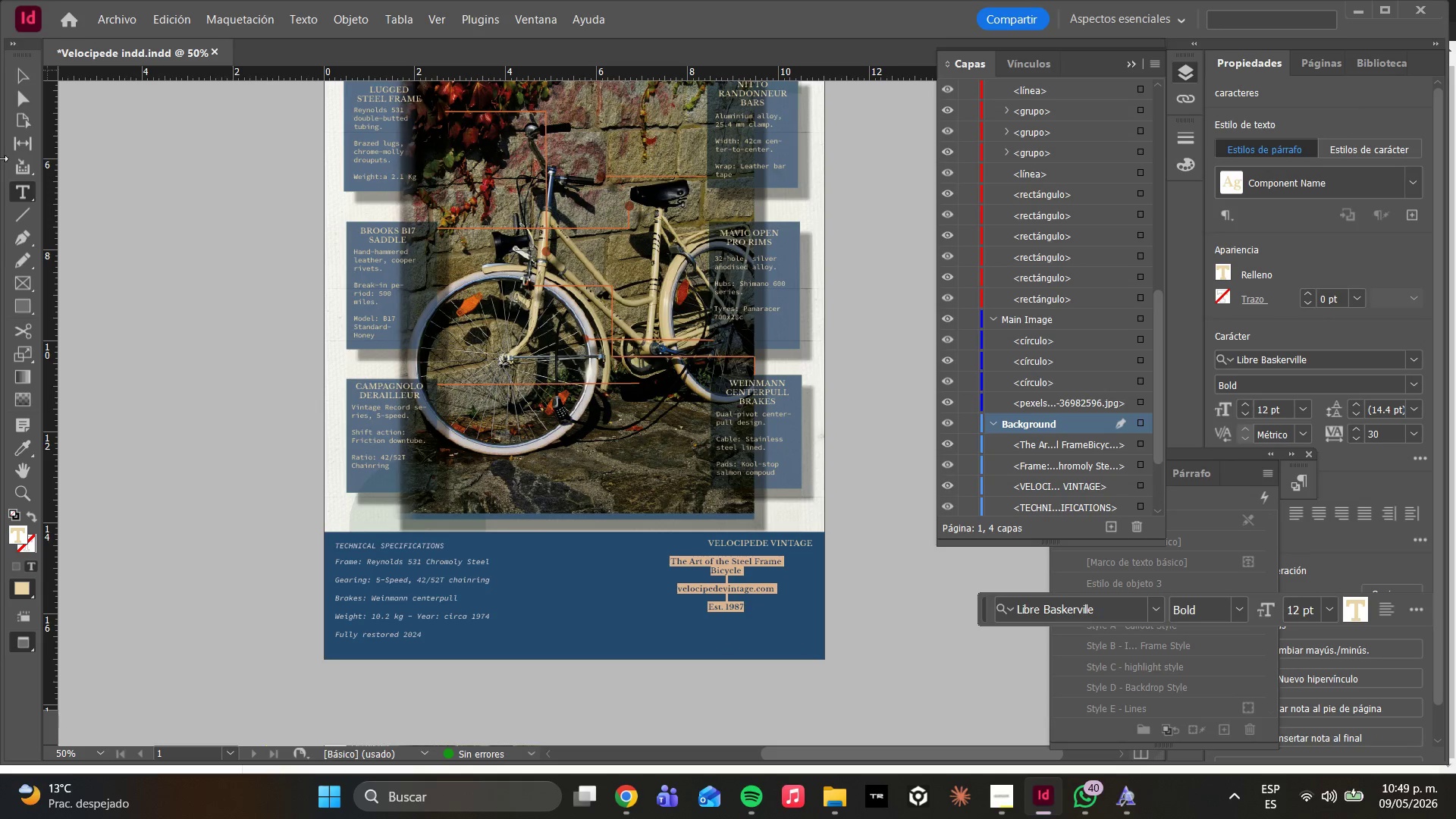 
left_click([16, 94])
 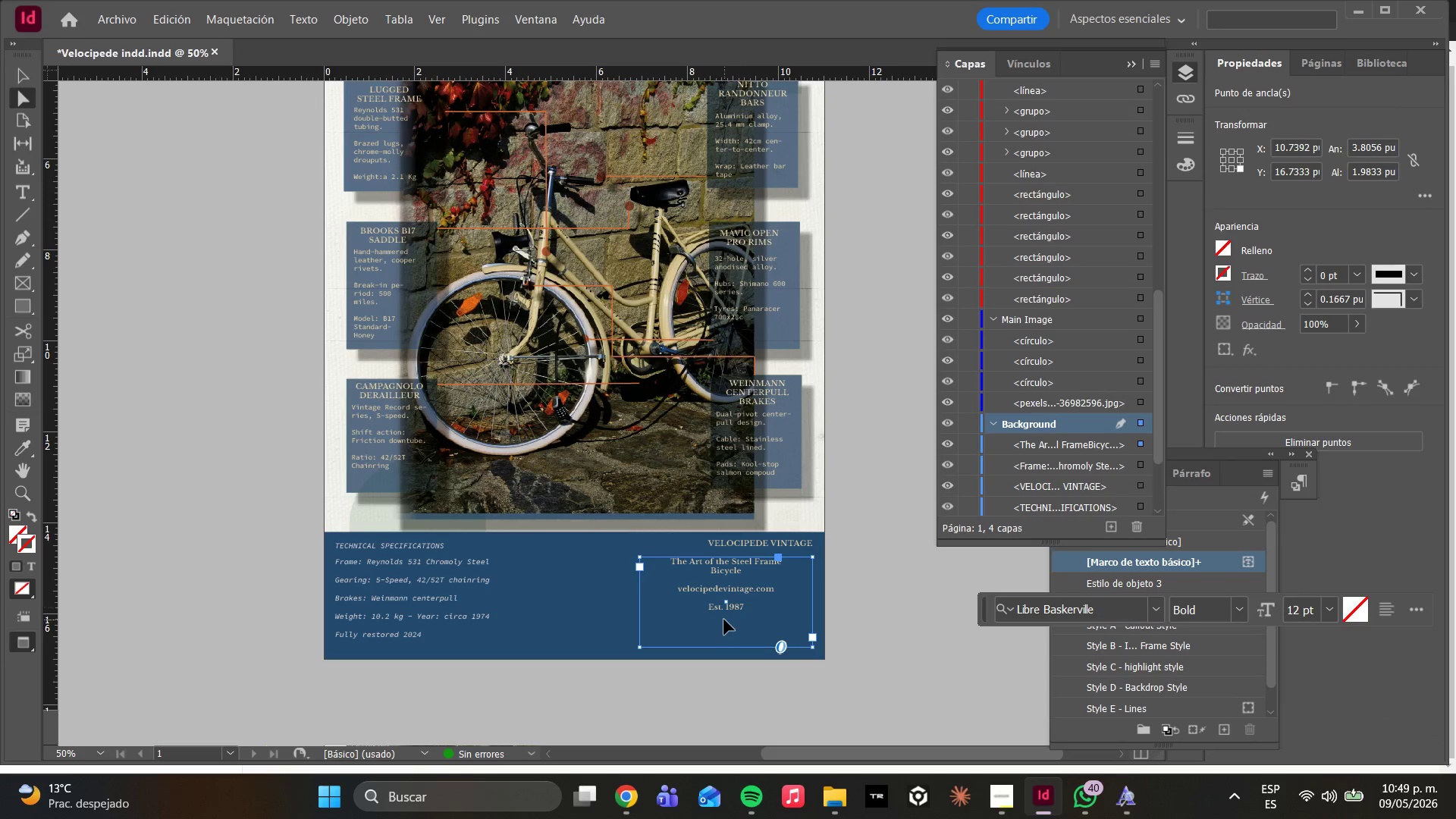 
left_click_drag(start_coordinate=[724, 620], to_coordinate=[750, 629])
 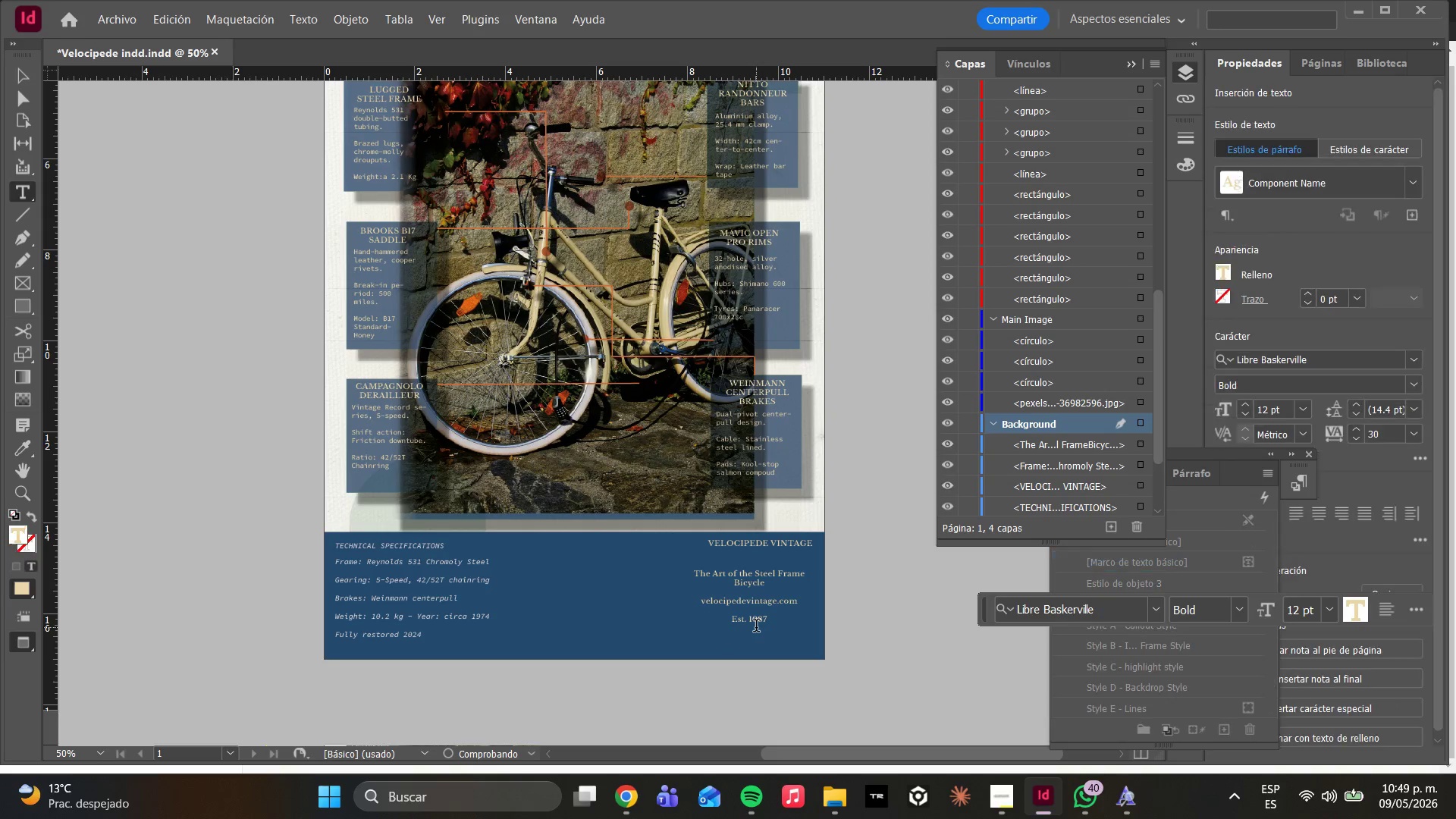 
double_click([750, 629])
 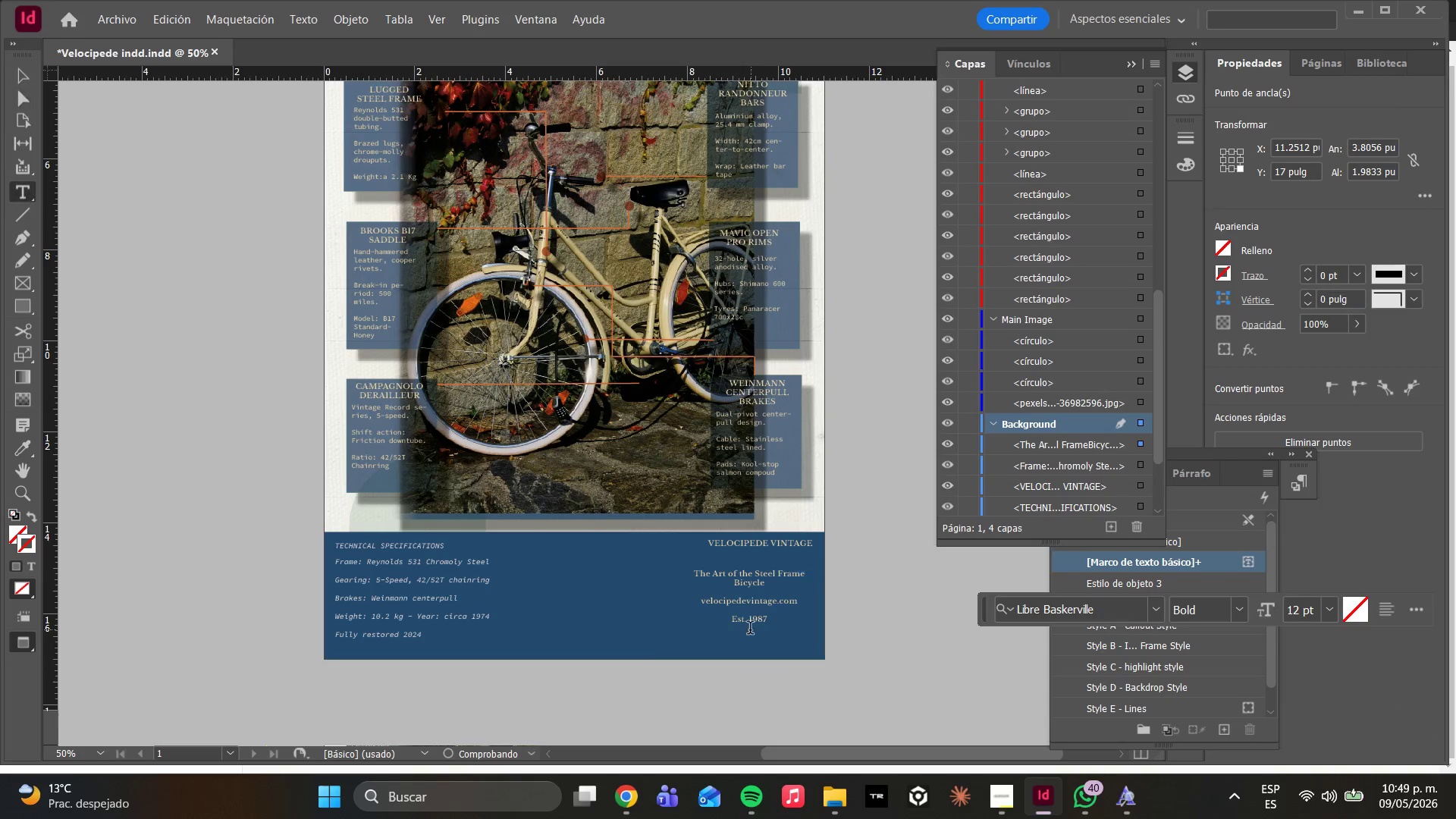 
left_click_drag(start_coordinate=[750, 629], to_coordinate=[754, 628])
 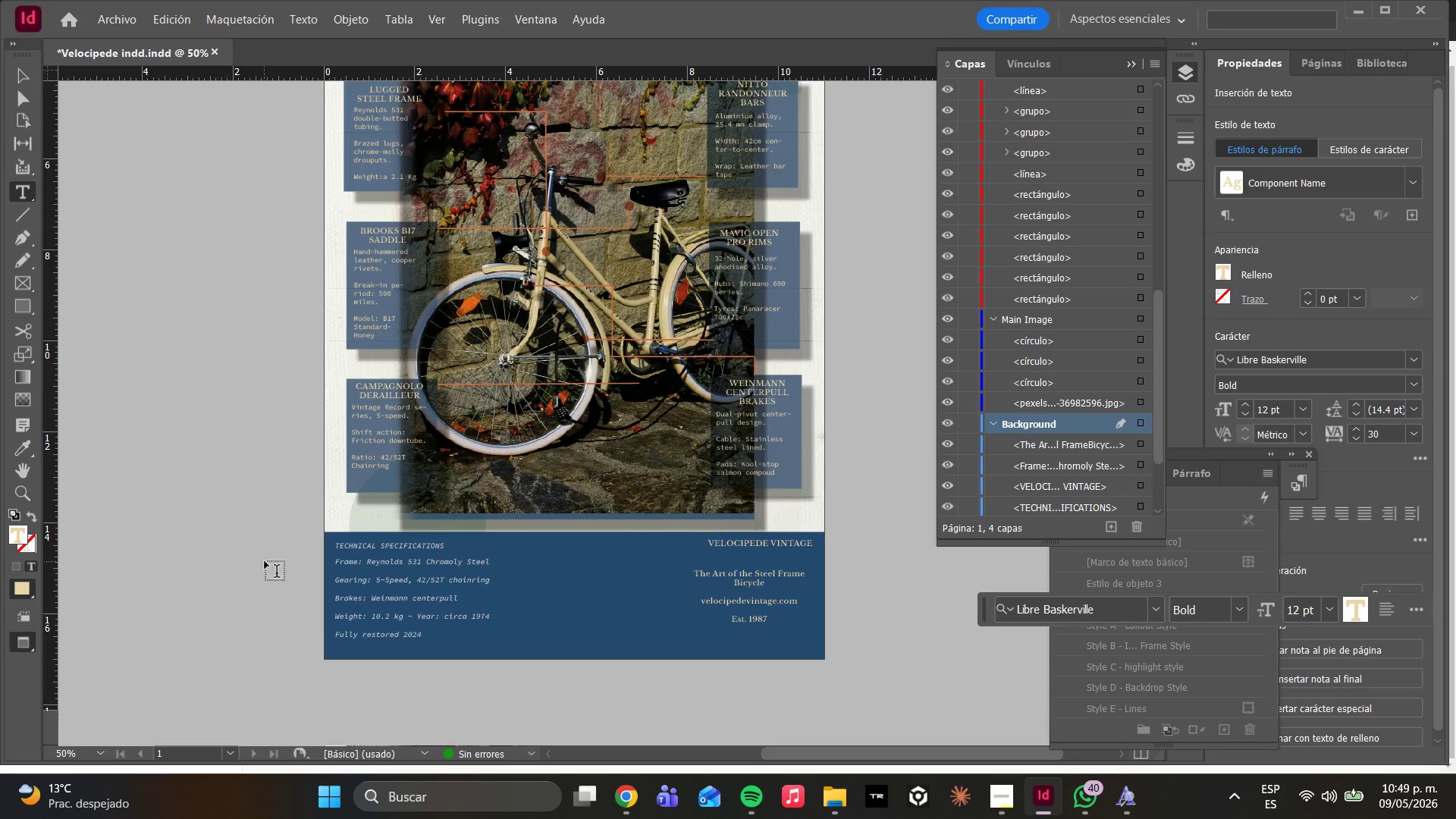 
key(Control+A)
 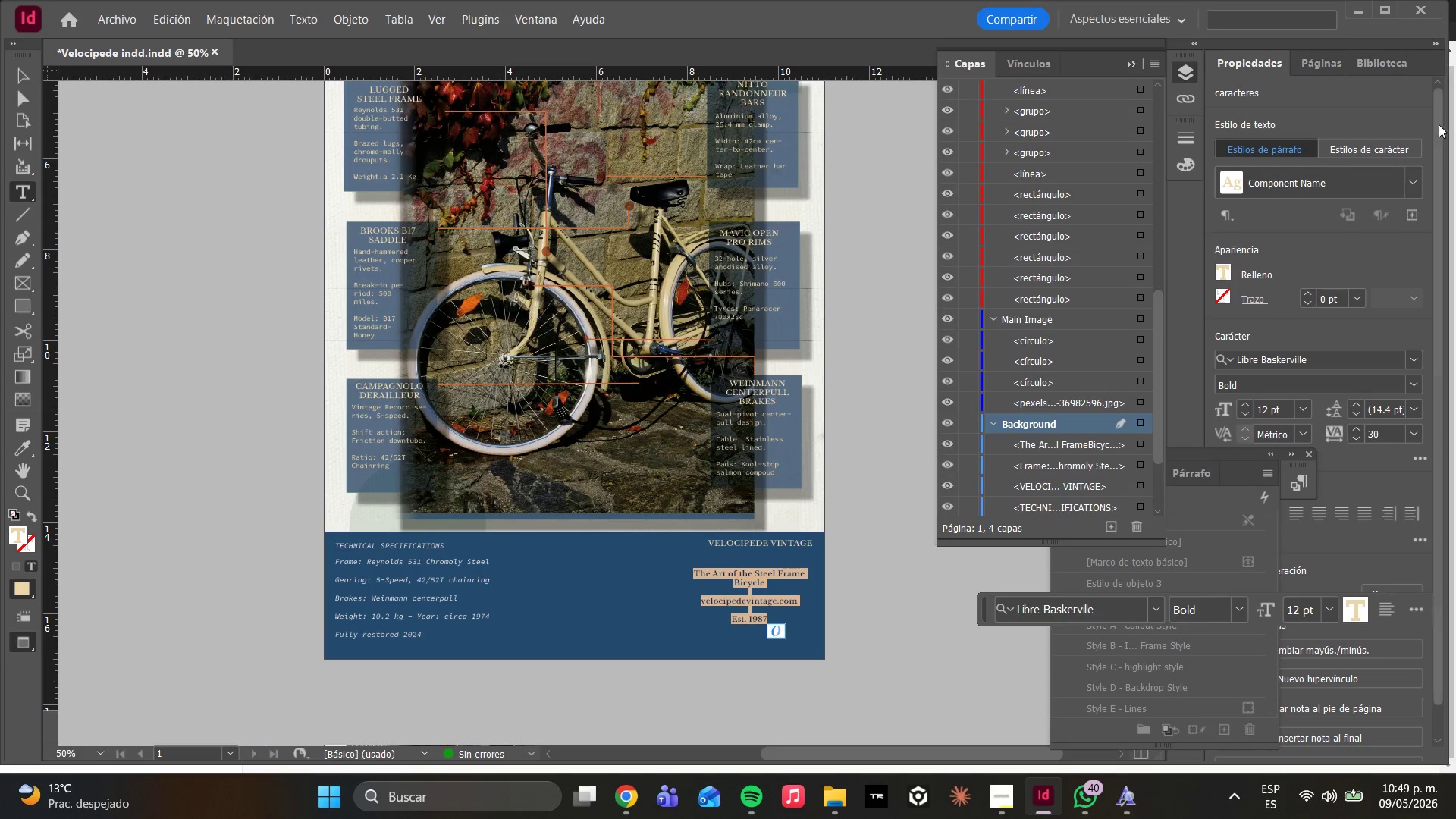 
left_click([1414, 175])
 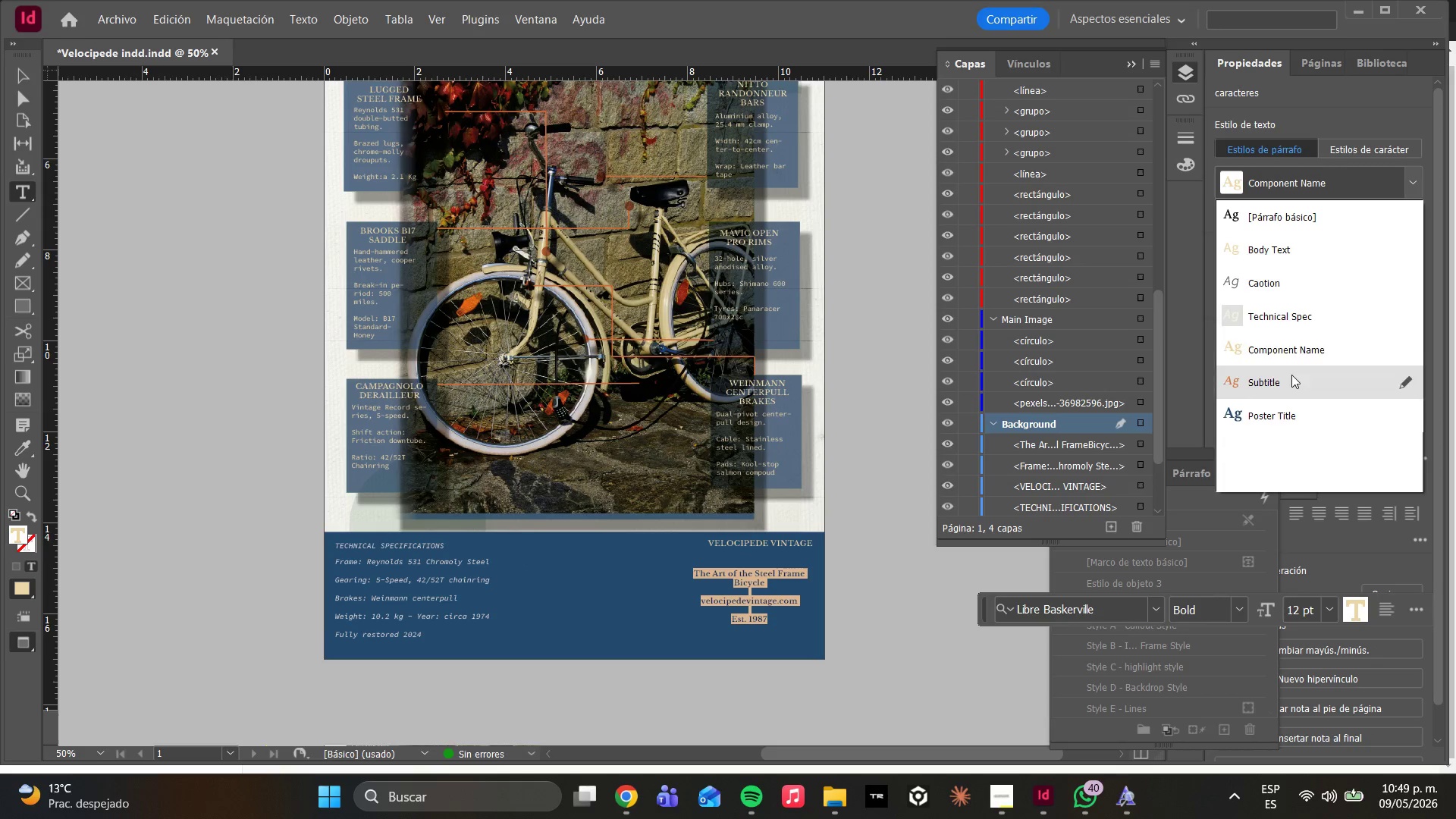 
mouse_move([1279, 312])
 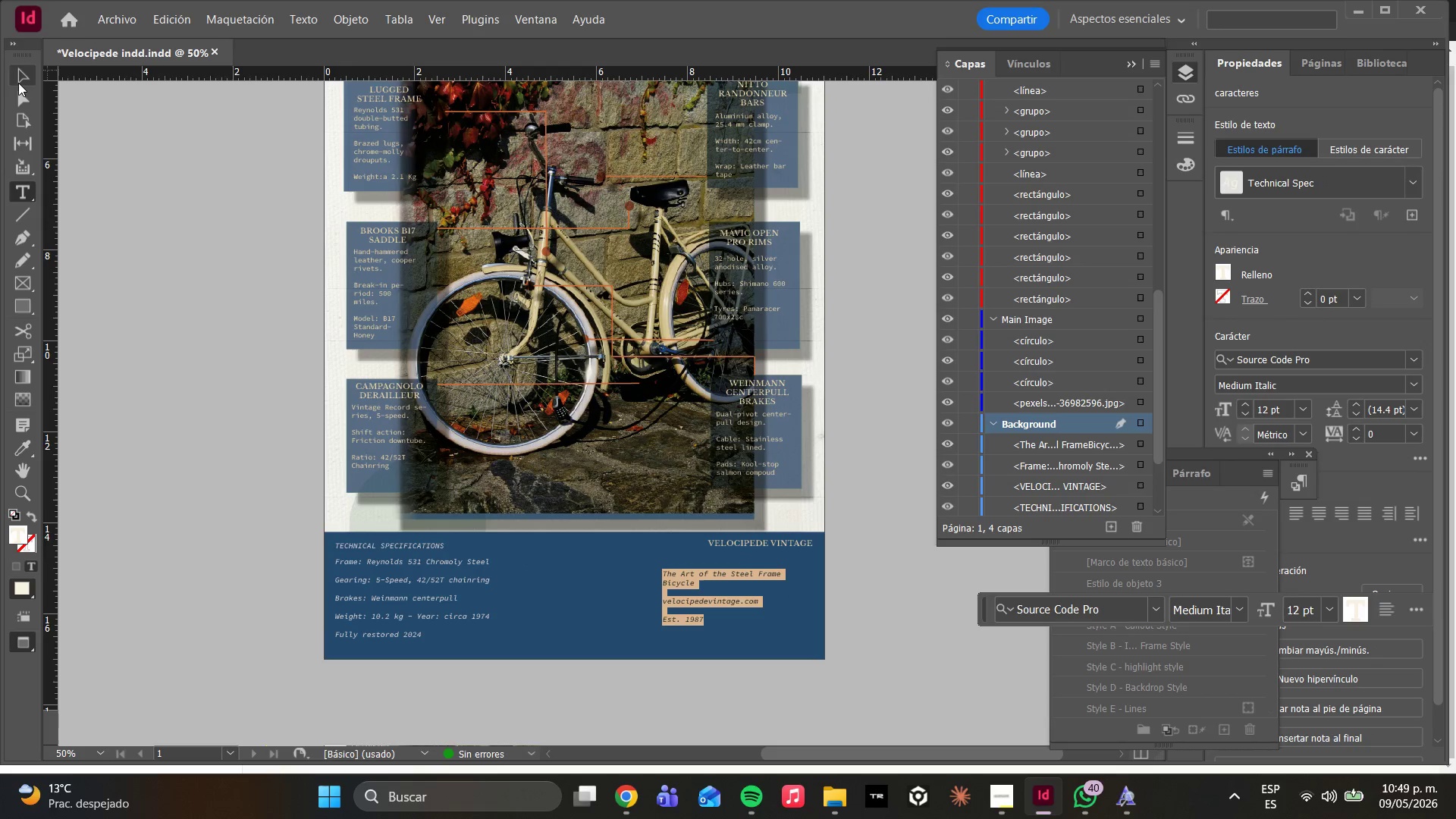 
left_click([23, 99])
 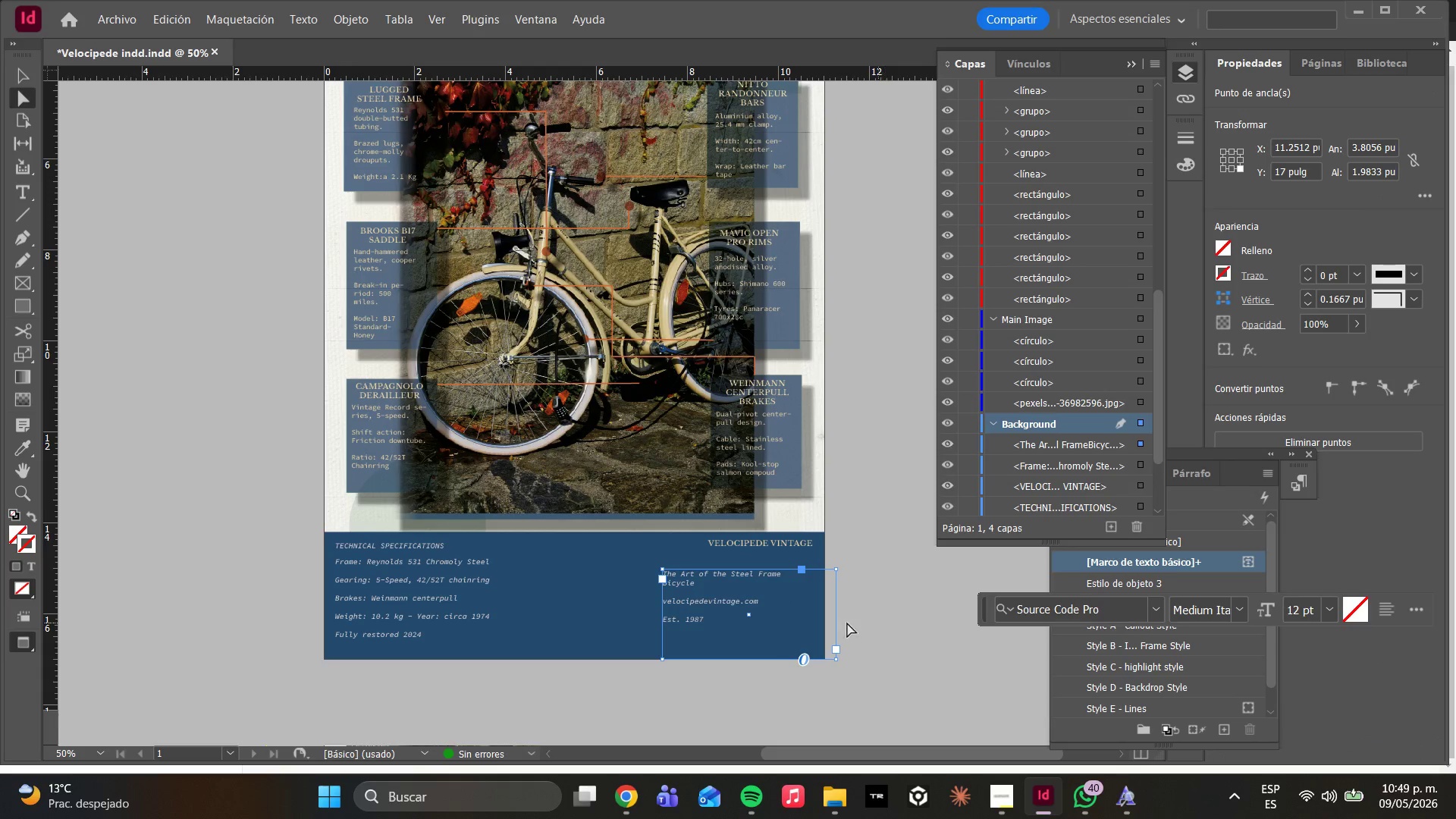 
double_click([774, 617])
 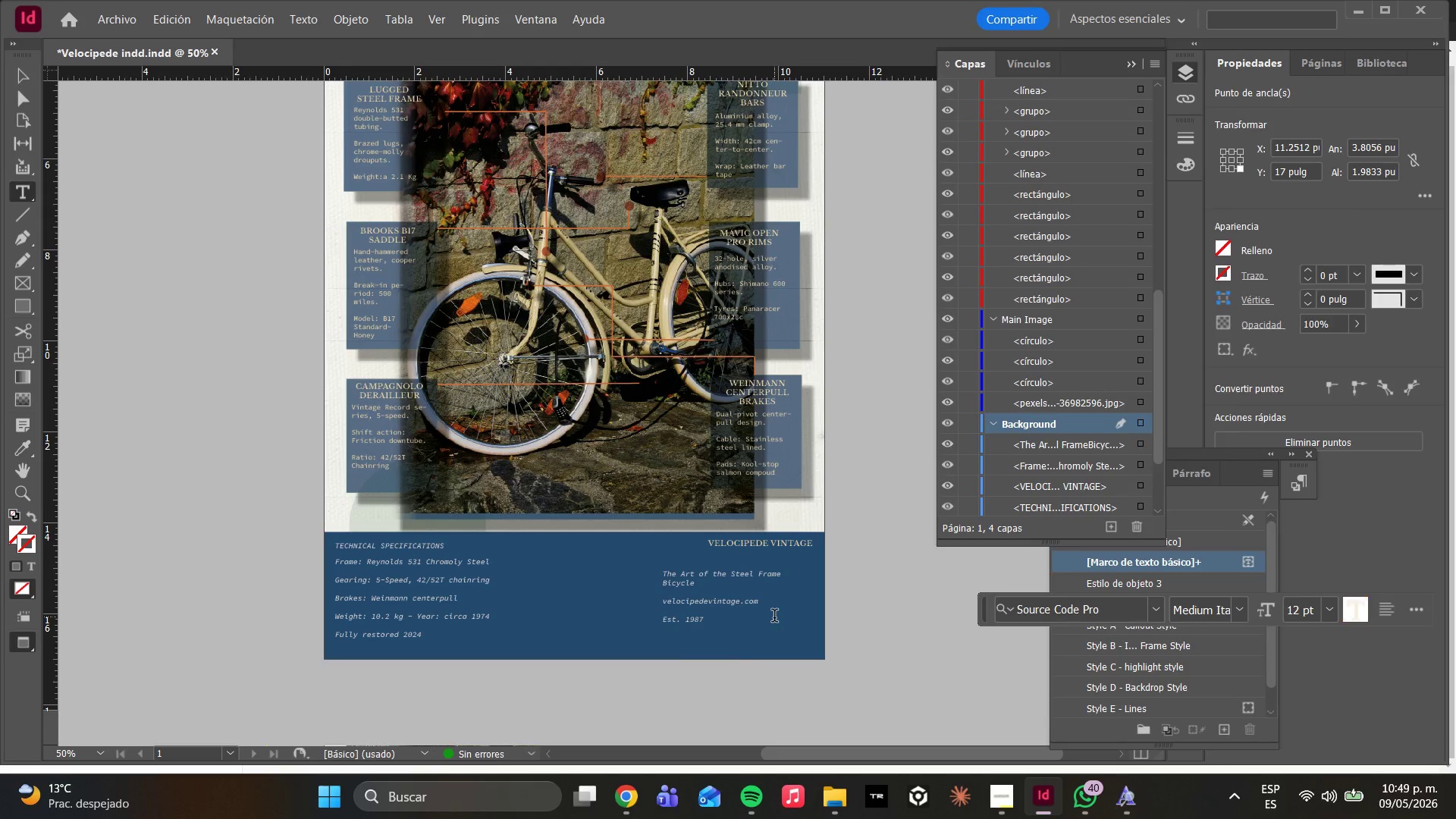 
key(Control+A)
 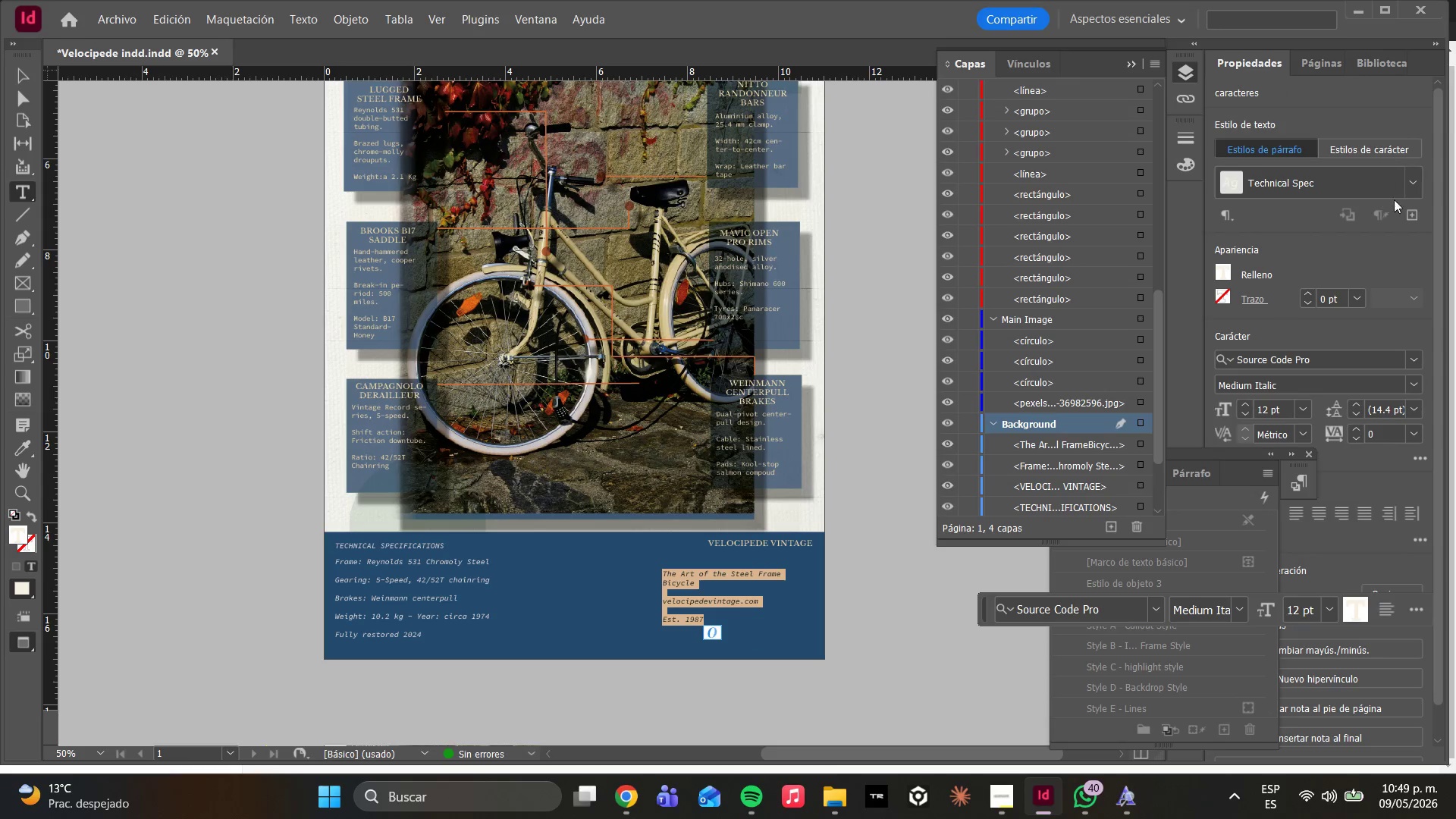 
left_click([1408, 181])
 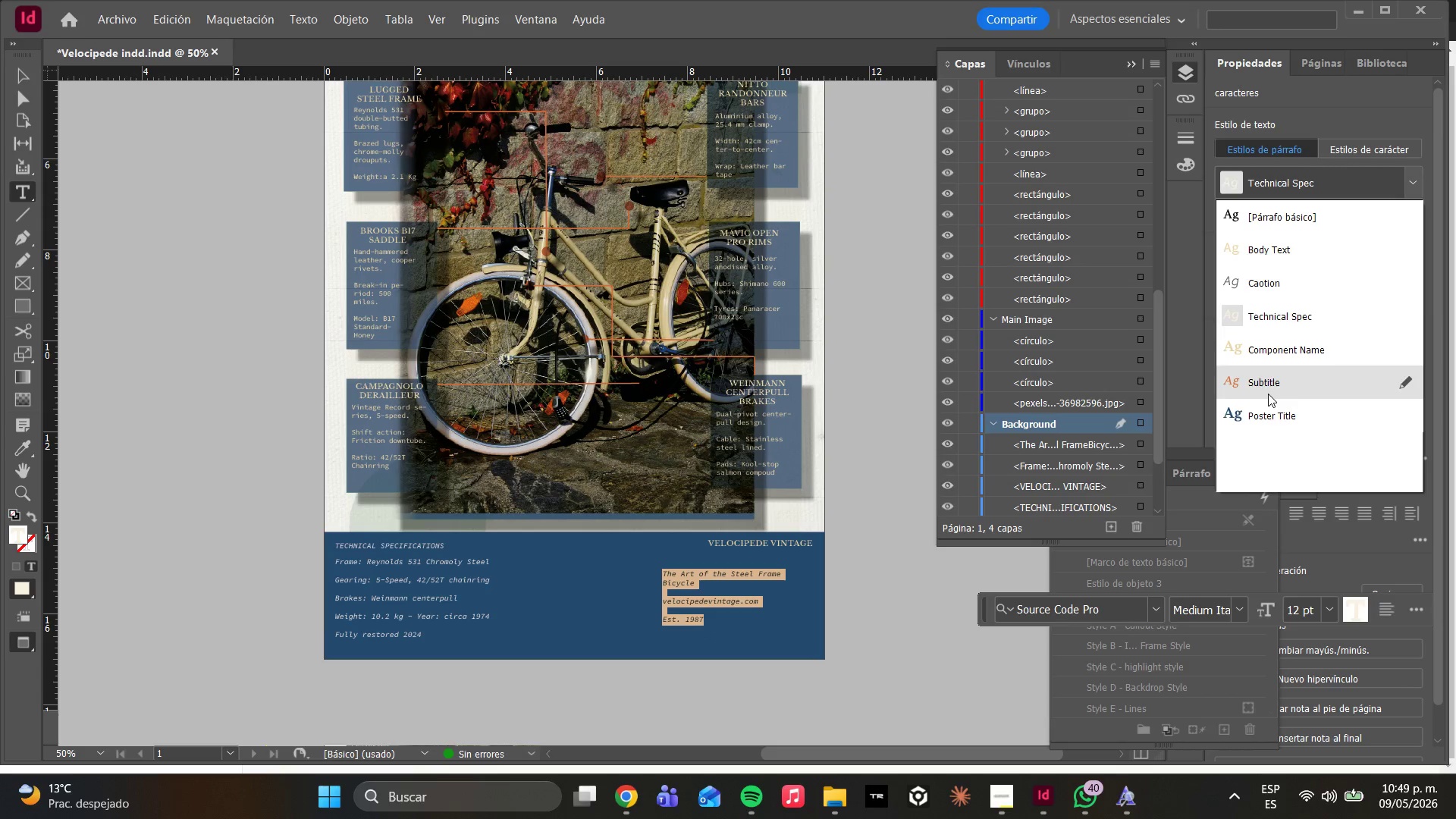 
left_click([1266, 391])
 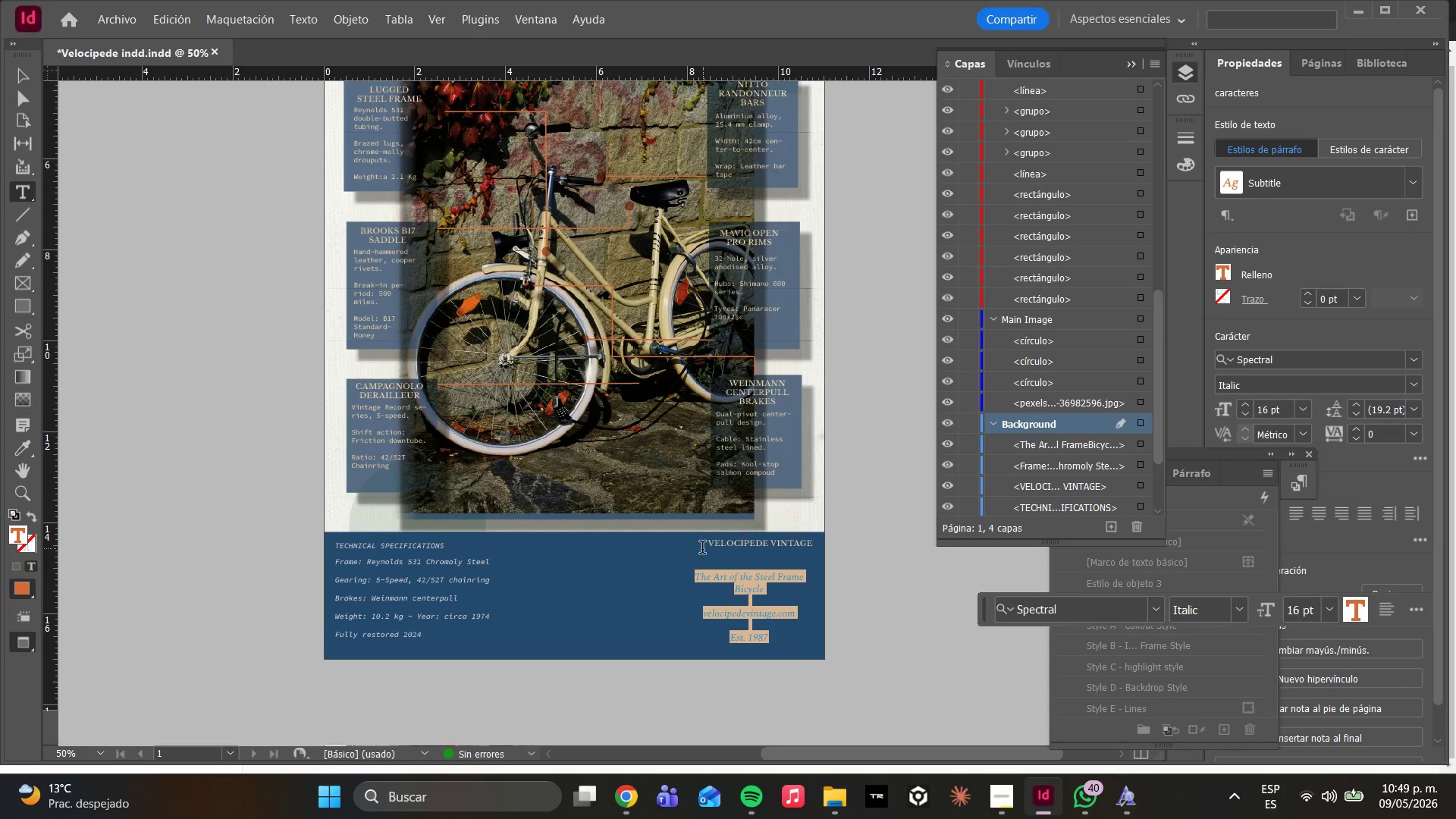 
left_click([608, 563])
 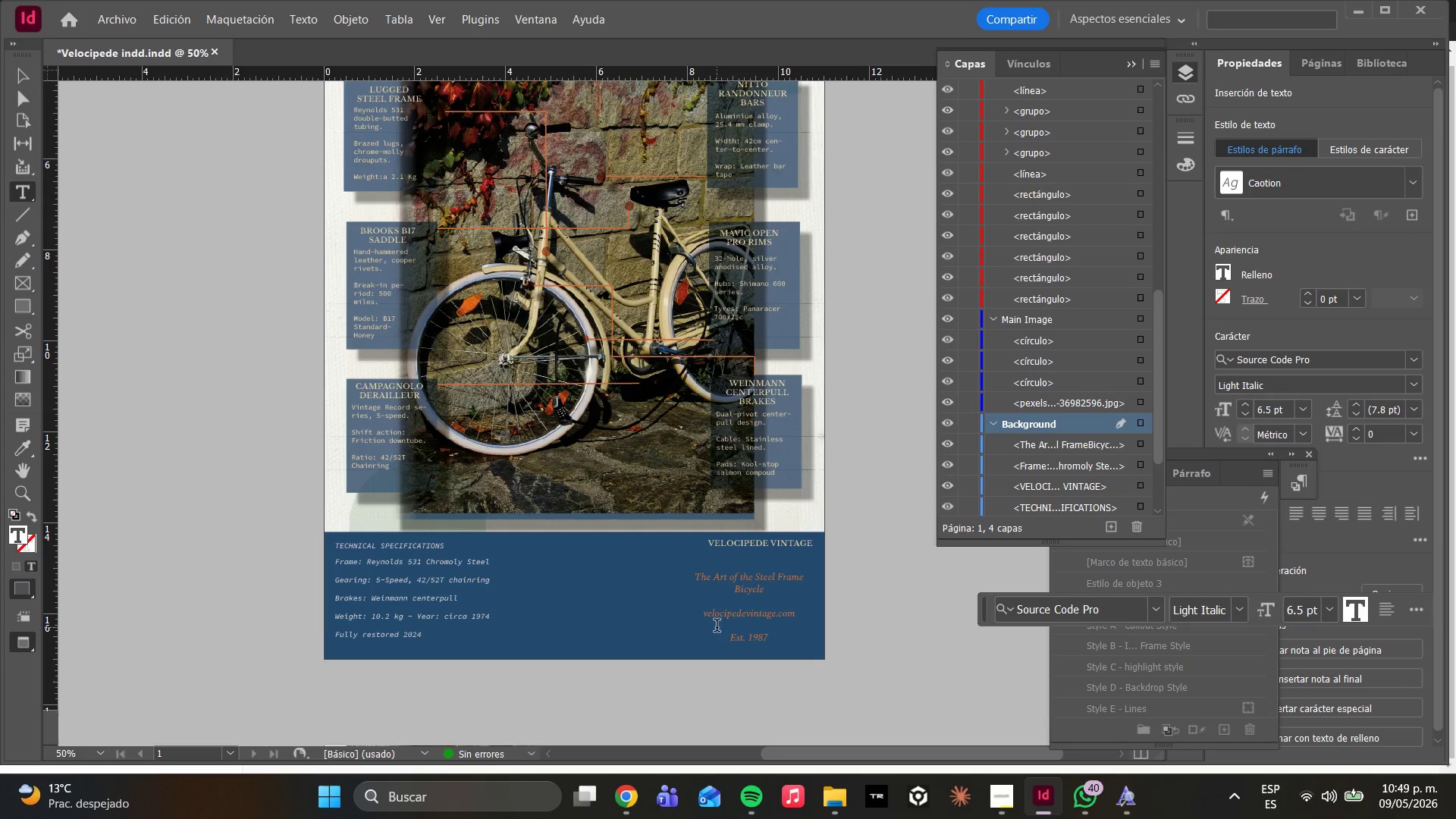 
left_click([778, 639])
 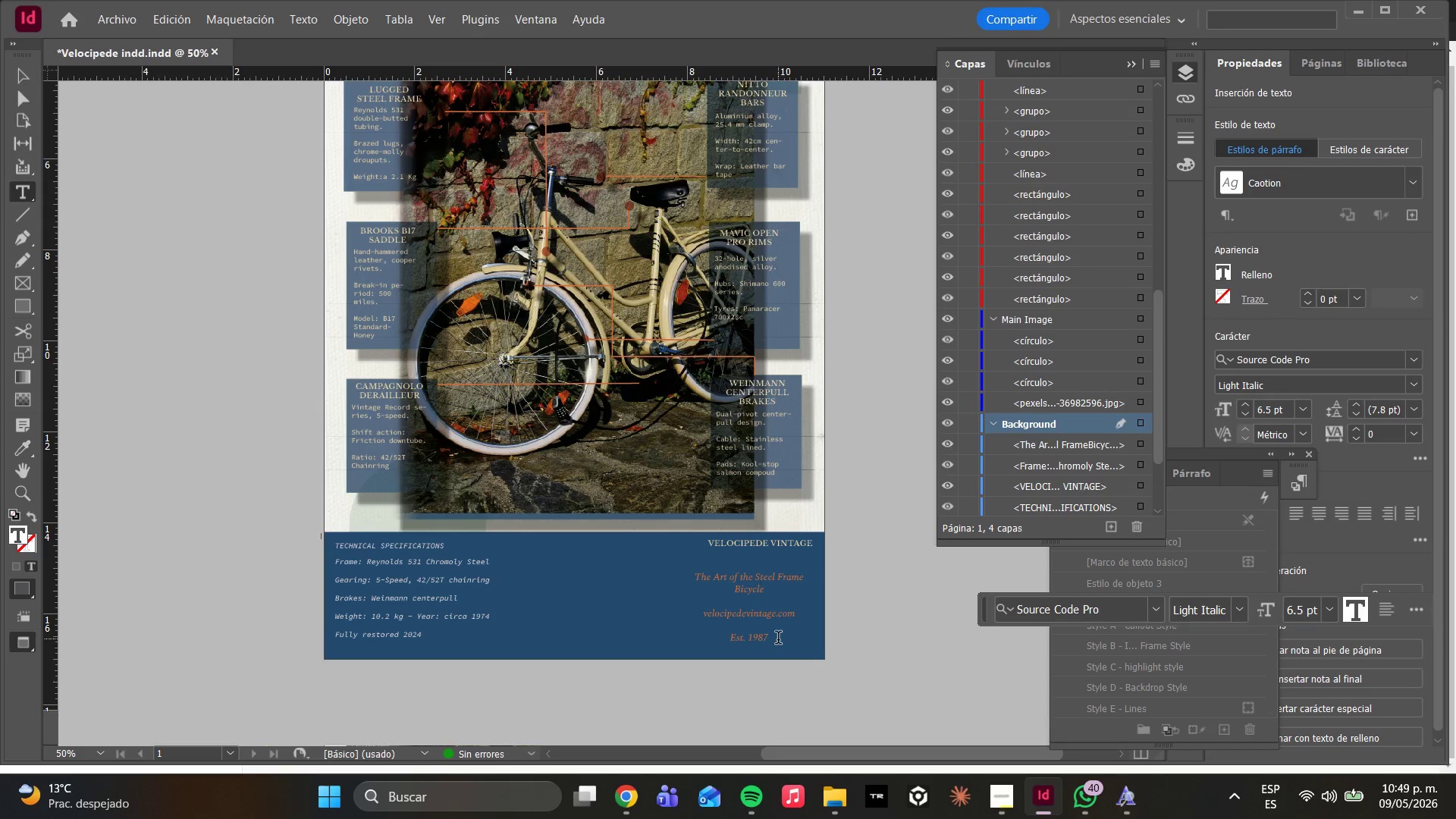 
key(Control+A)
 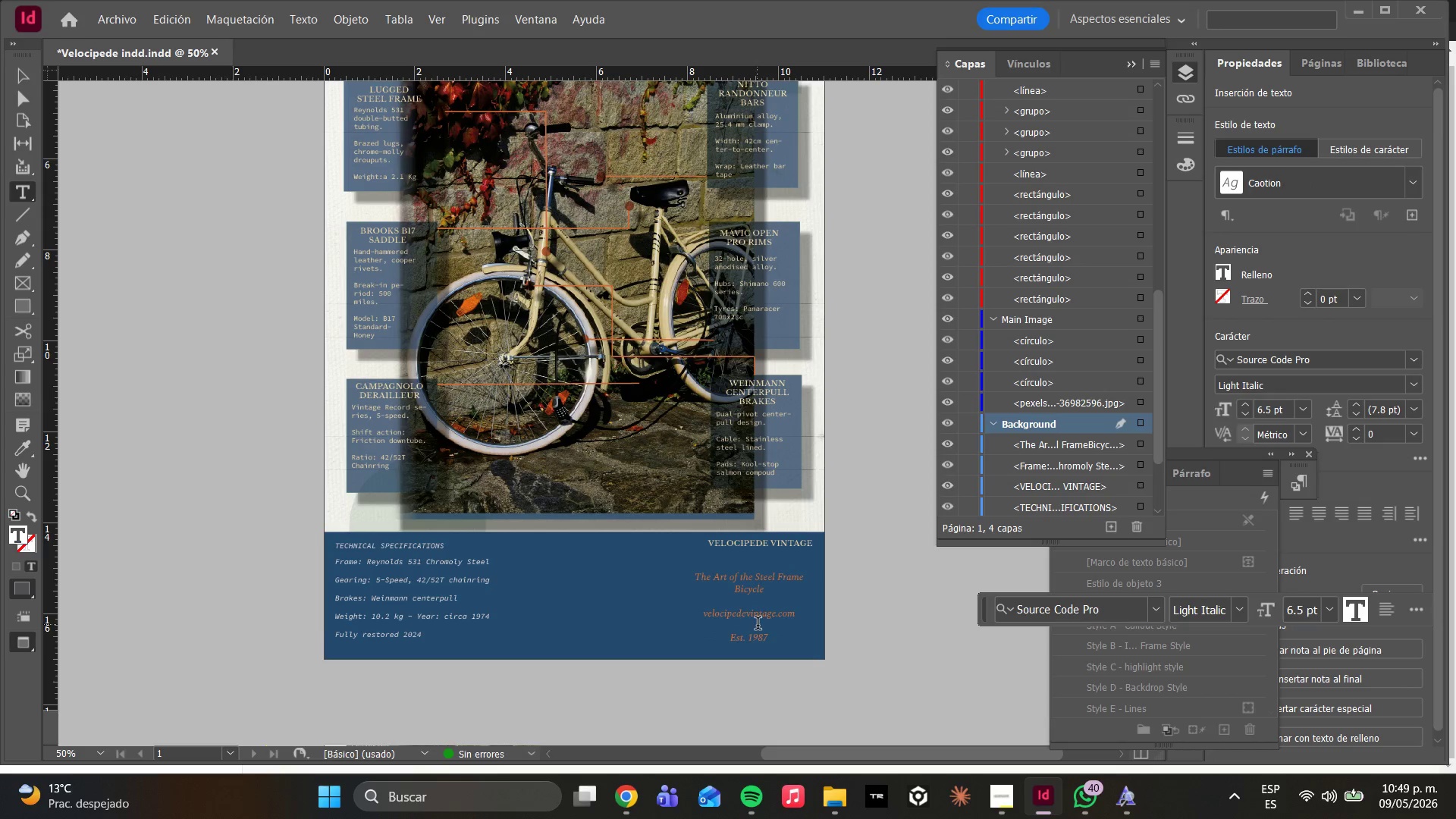 
left_click([766, 640])
 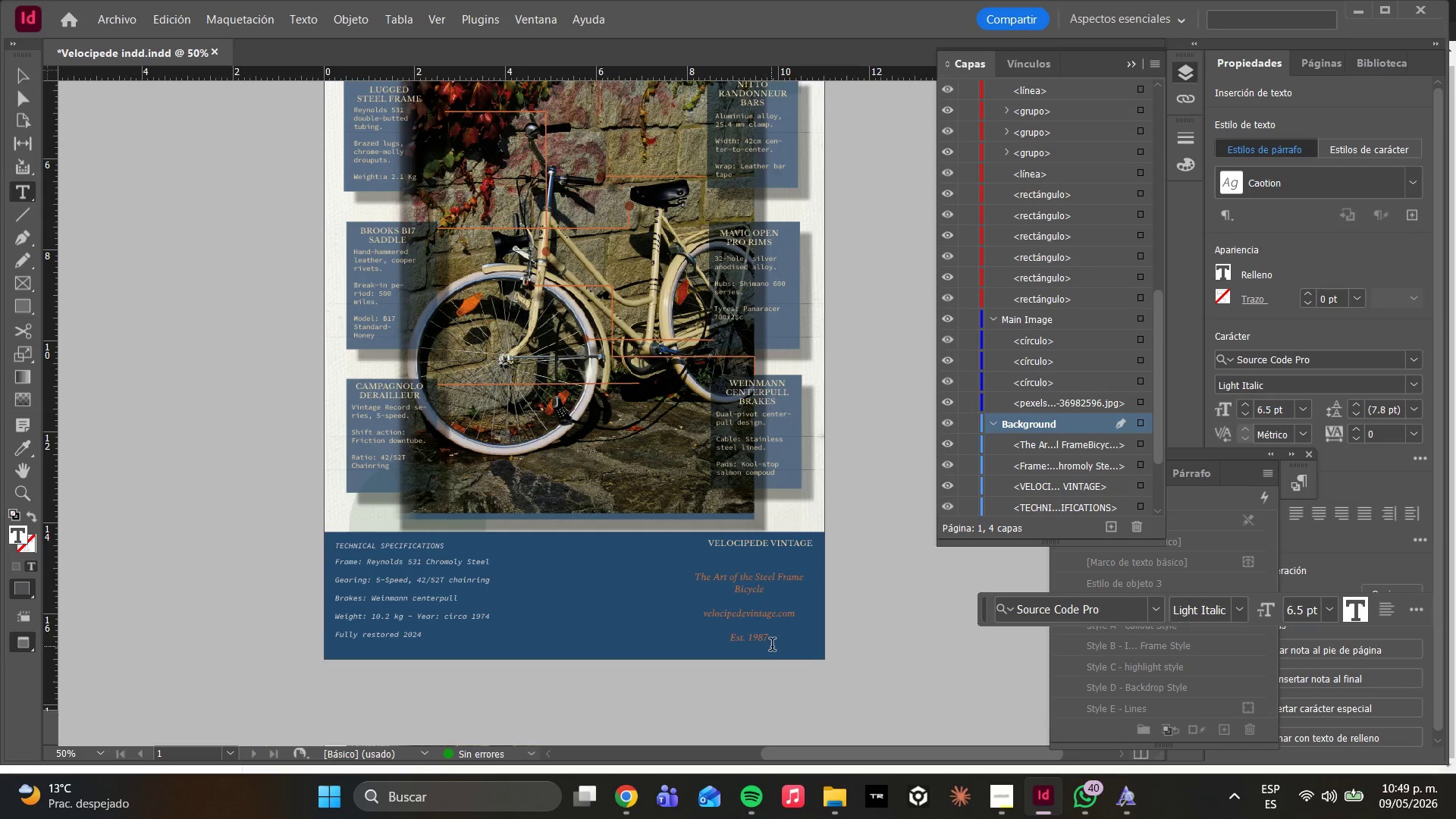 
left_click([769, 645])
 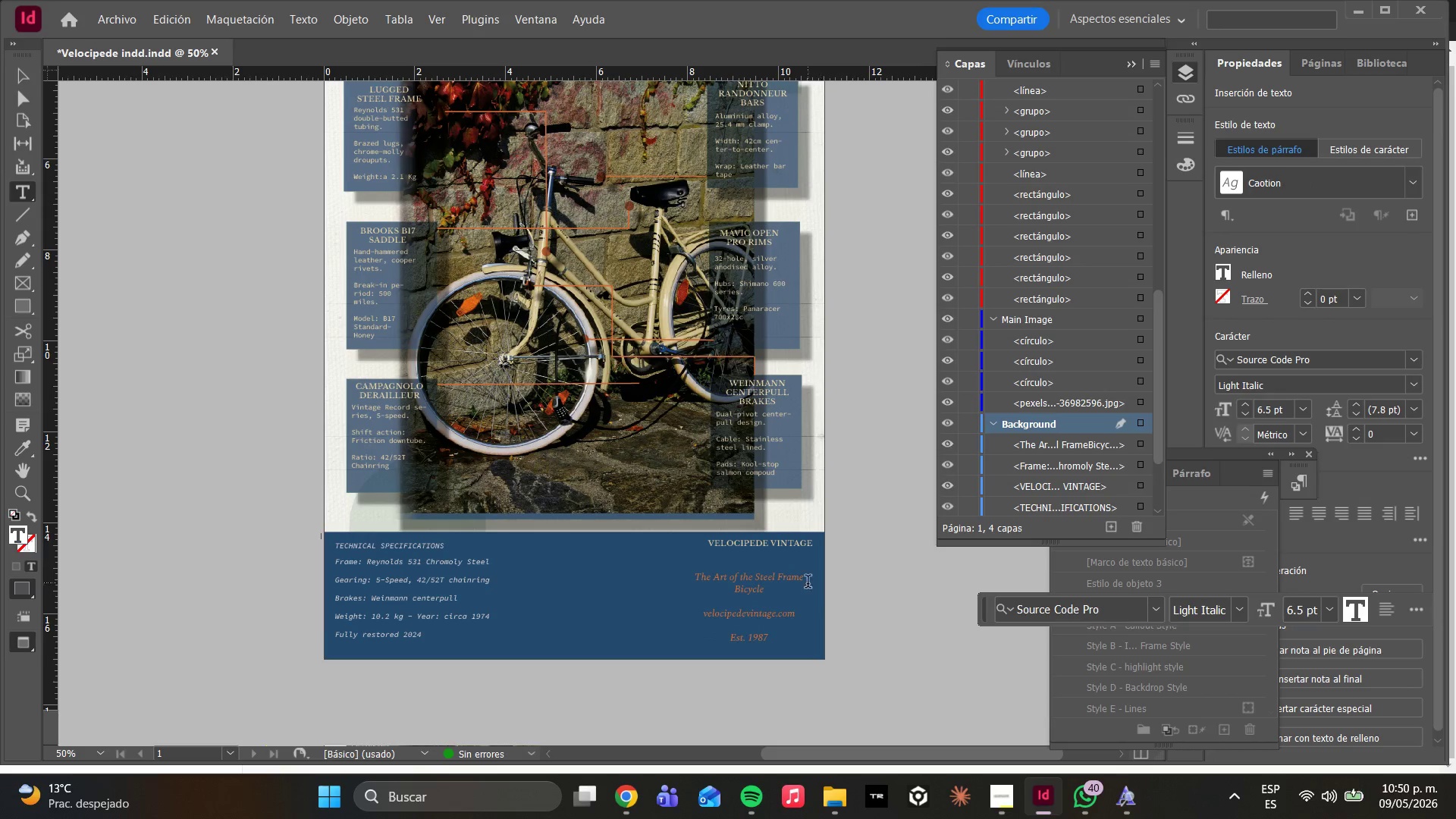 
scroll: coordinate [769, 560], scroll_direction: down, amount: 2.0
 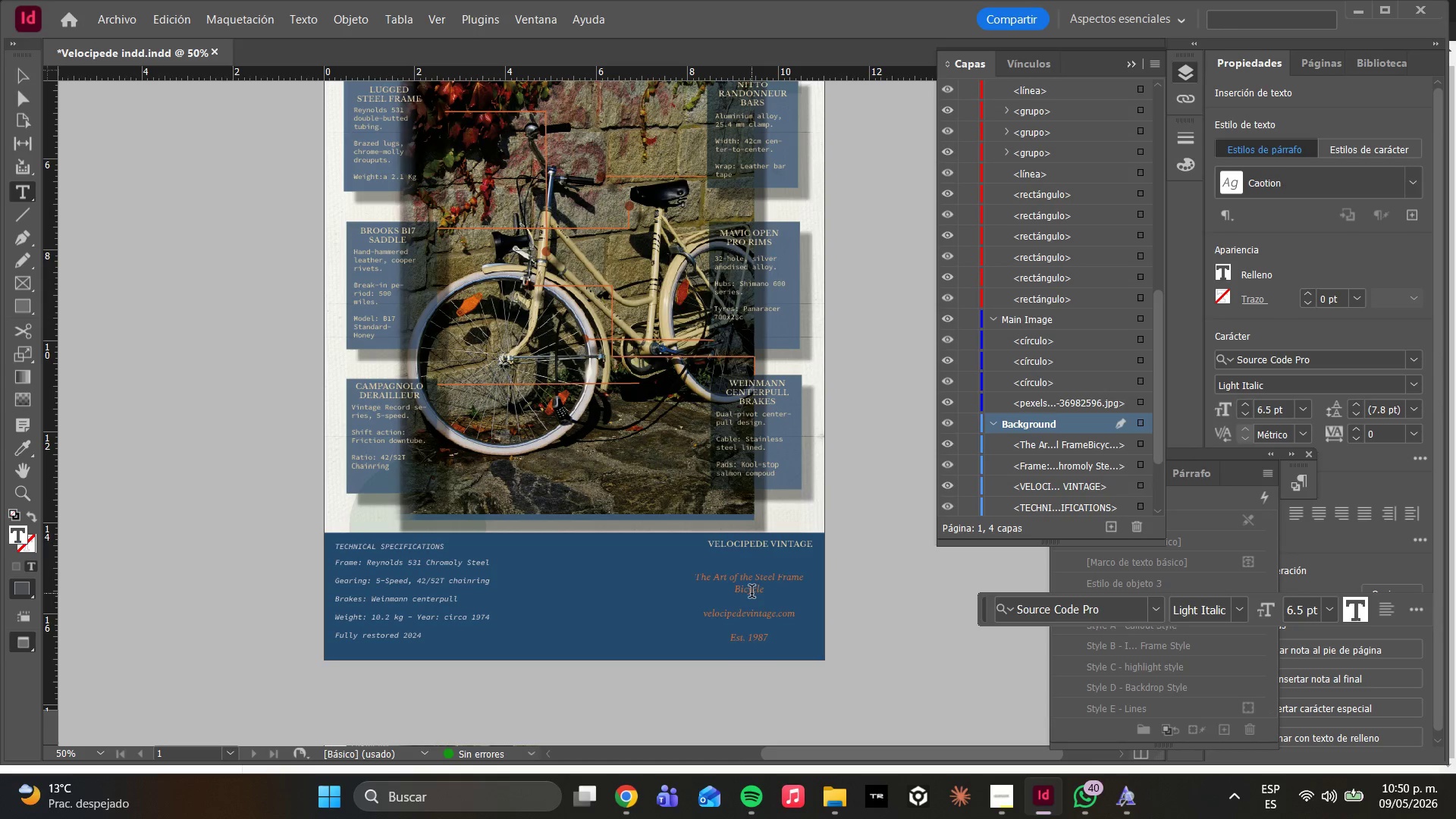 
double_click([752, 592])
 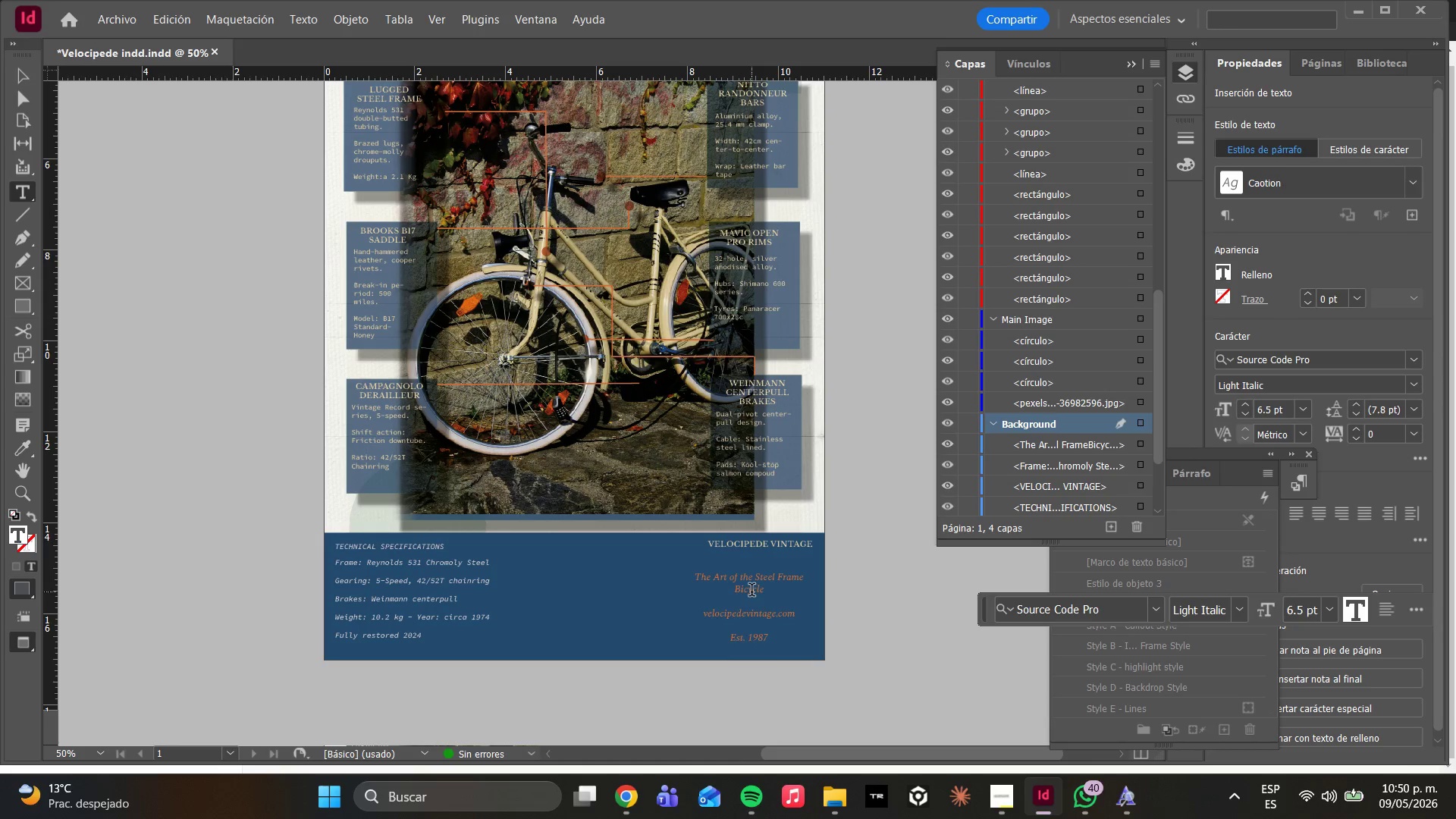 
key(Control+A)
 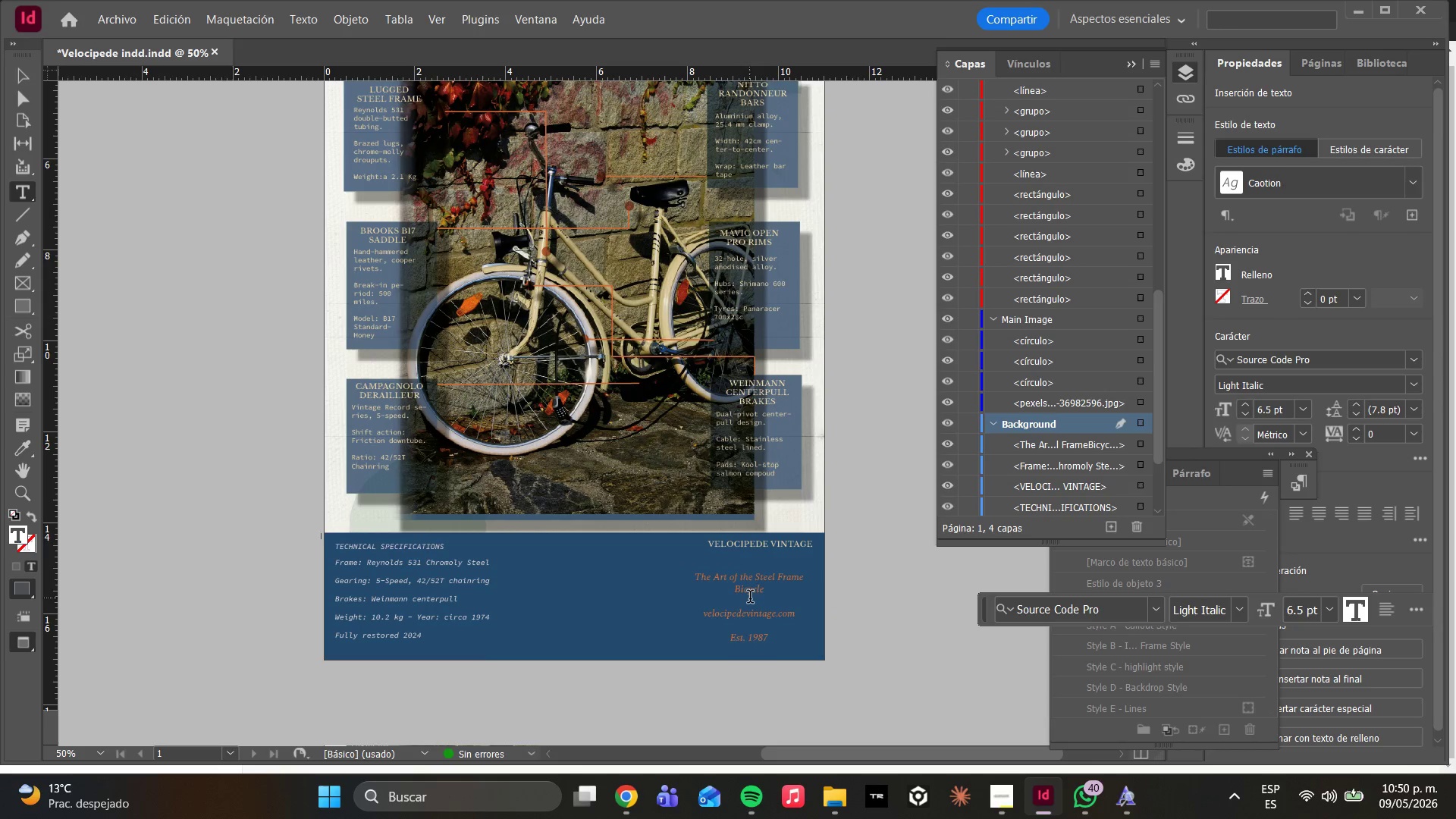 
double_click([748, 598])
 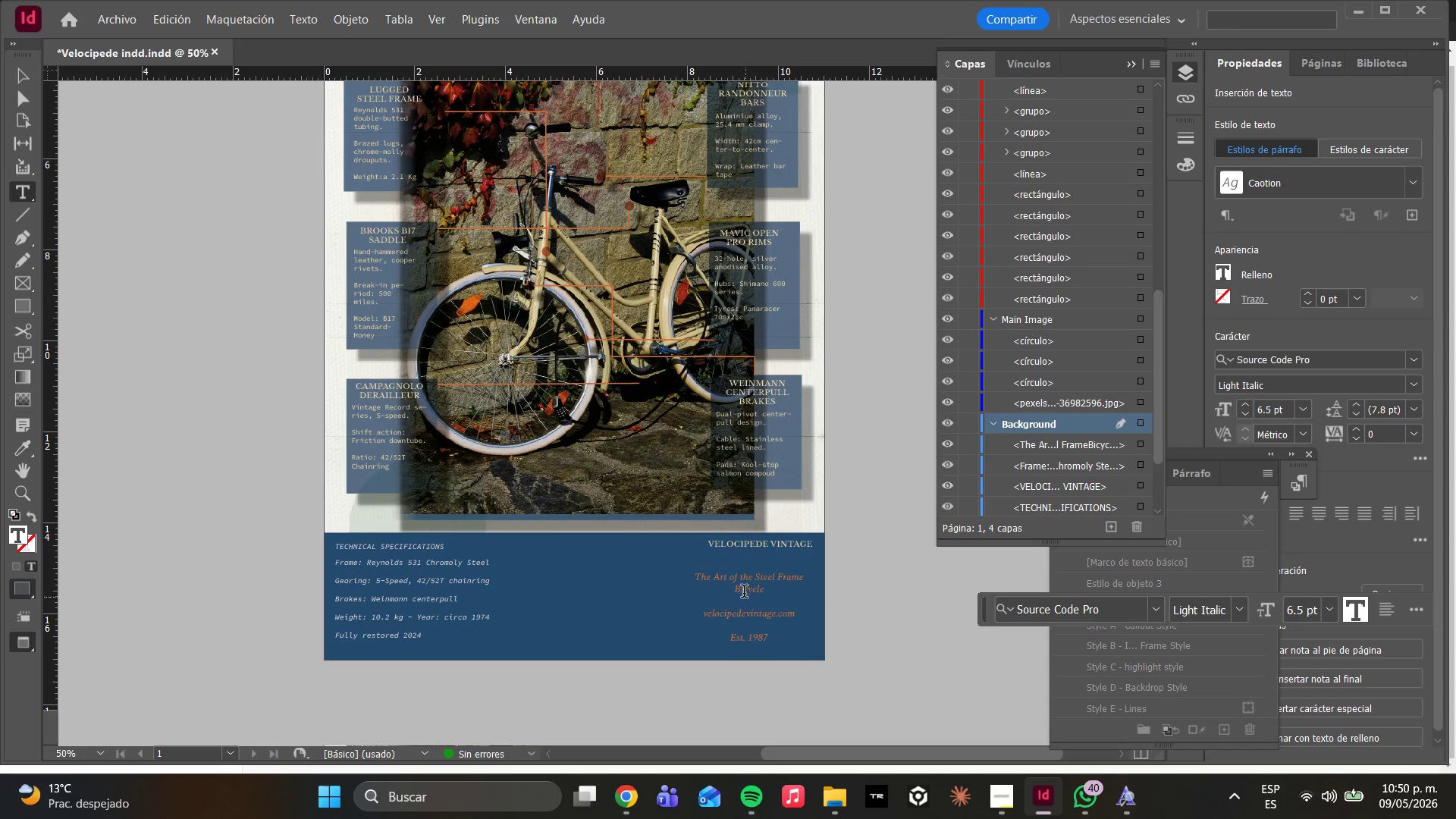 
triple_click([742, 587])
 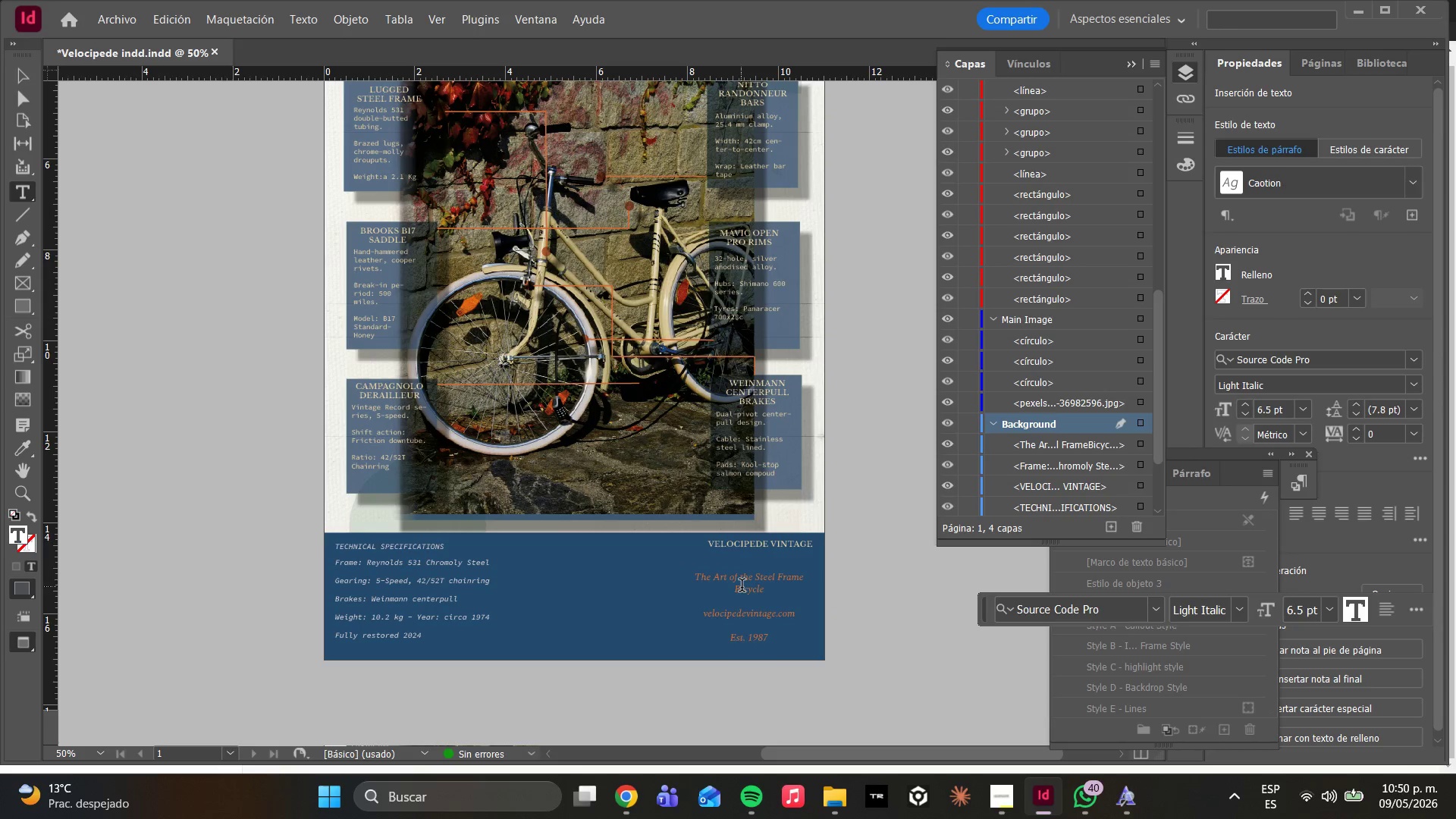 
triple_click([742, 587])
 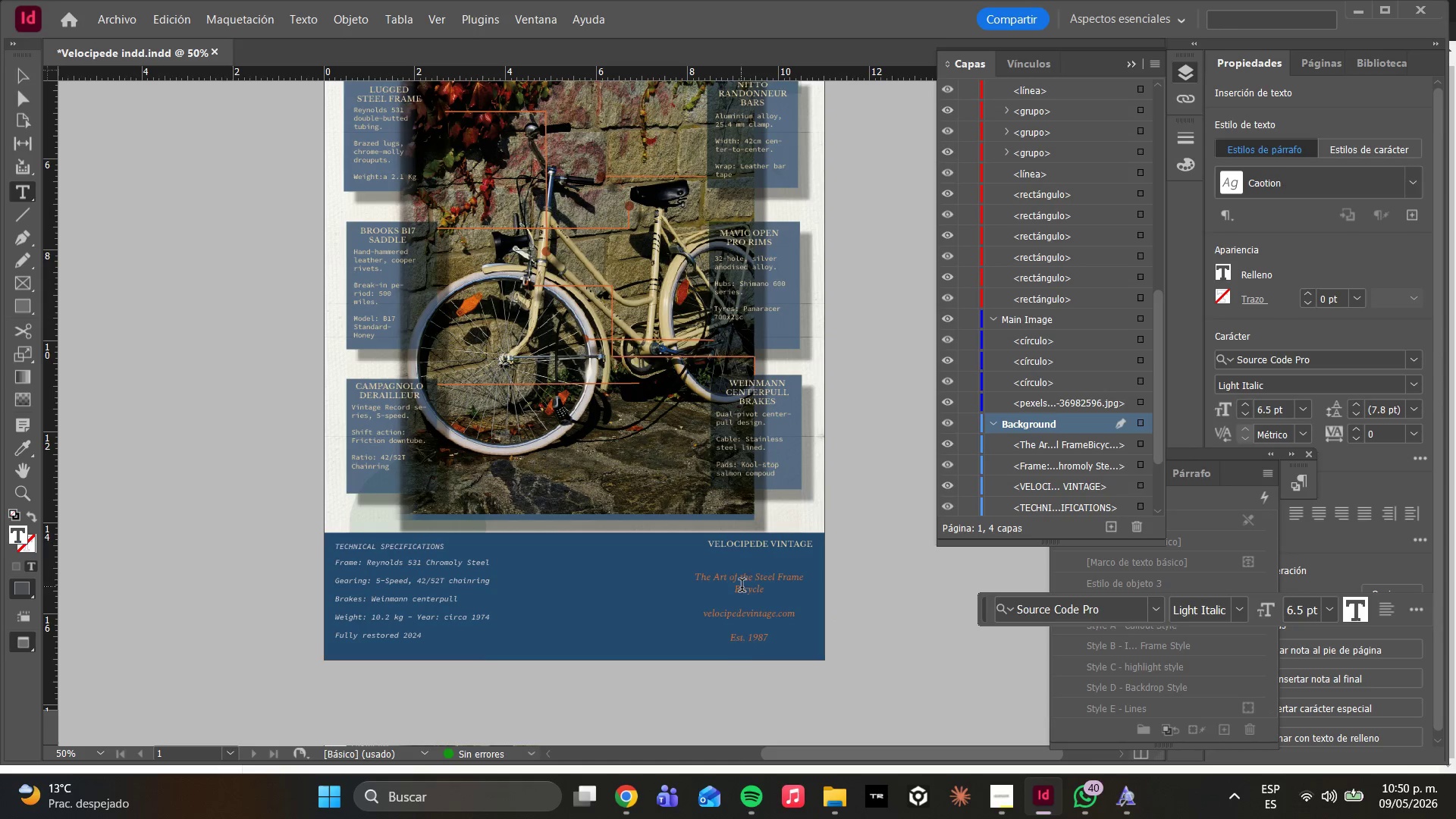 
key(Control+A)
 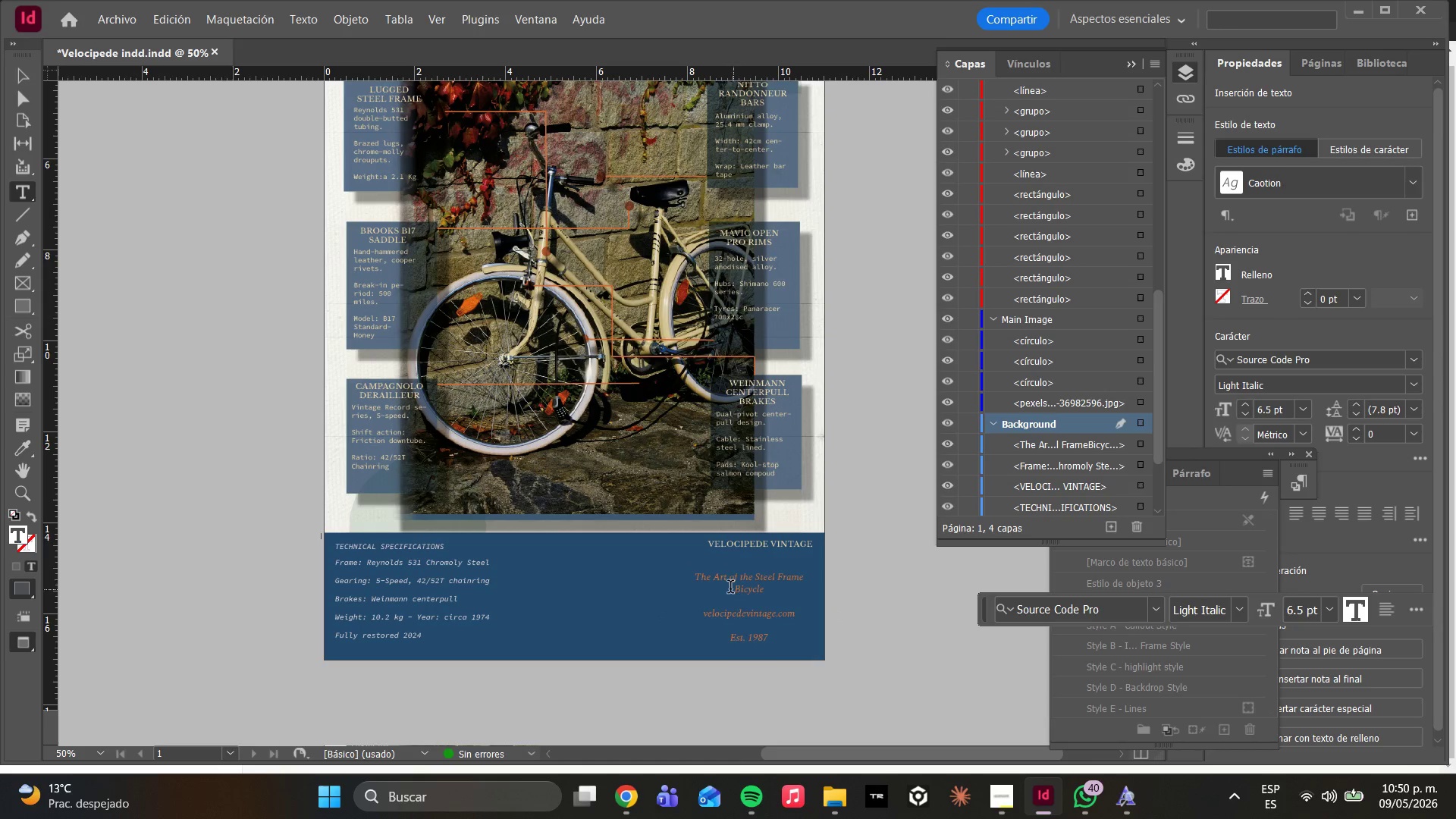 
left_click([725, 585])
 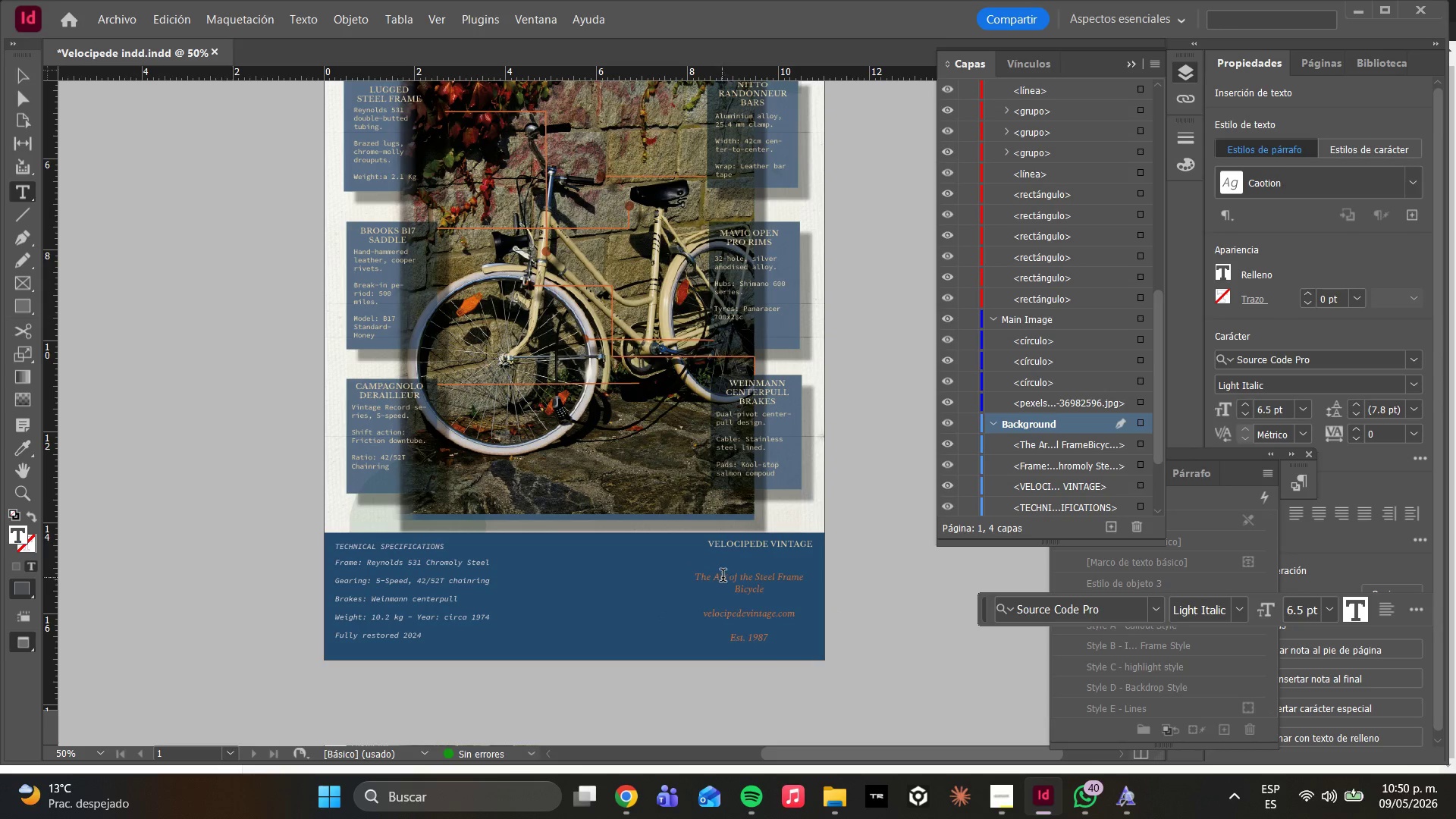 
left_click_drag(start_coordinate=[723, 576], to_coordinate=[750, 592])
 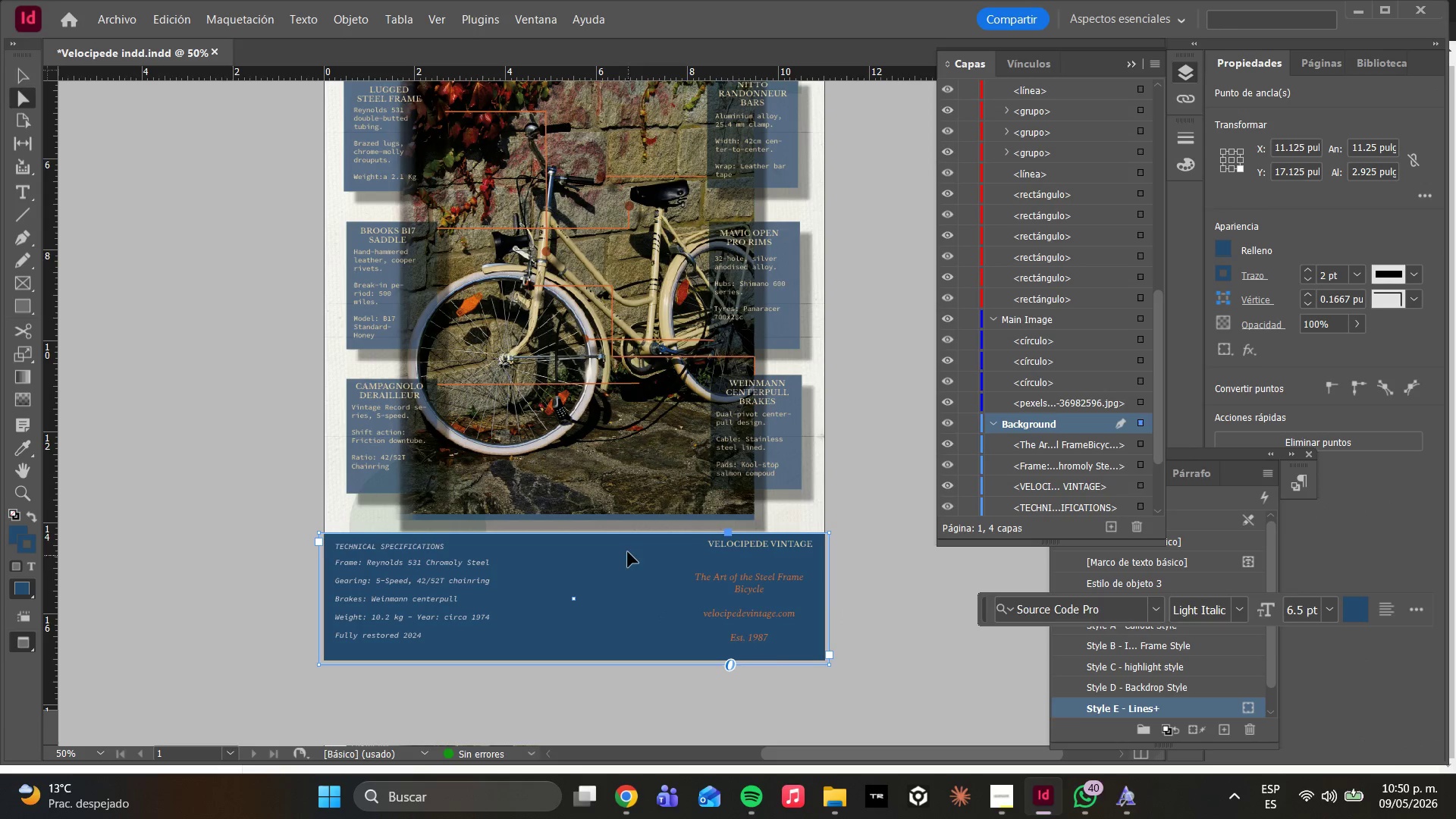 
double_click([777, 597])
 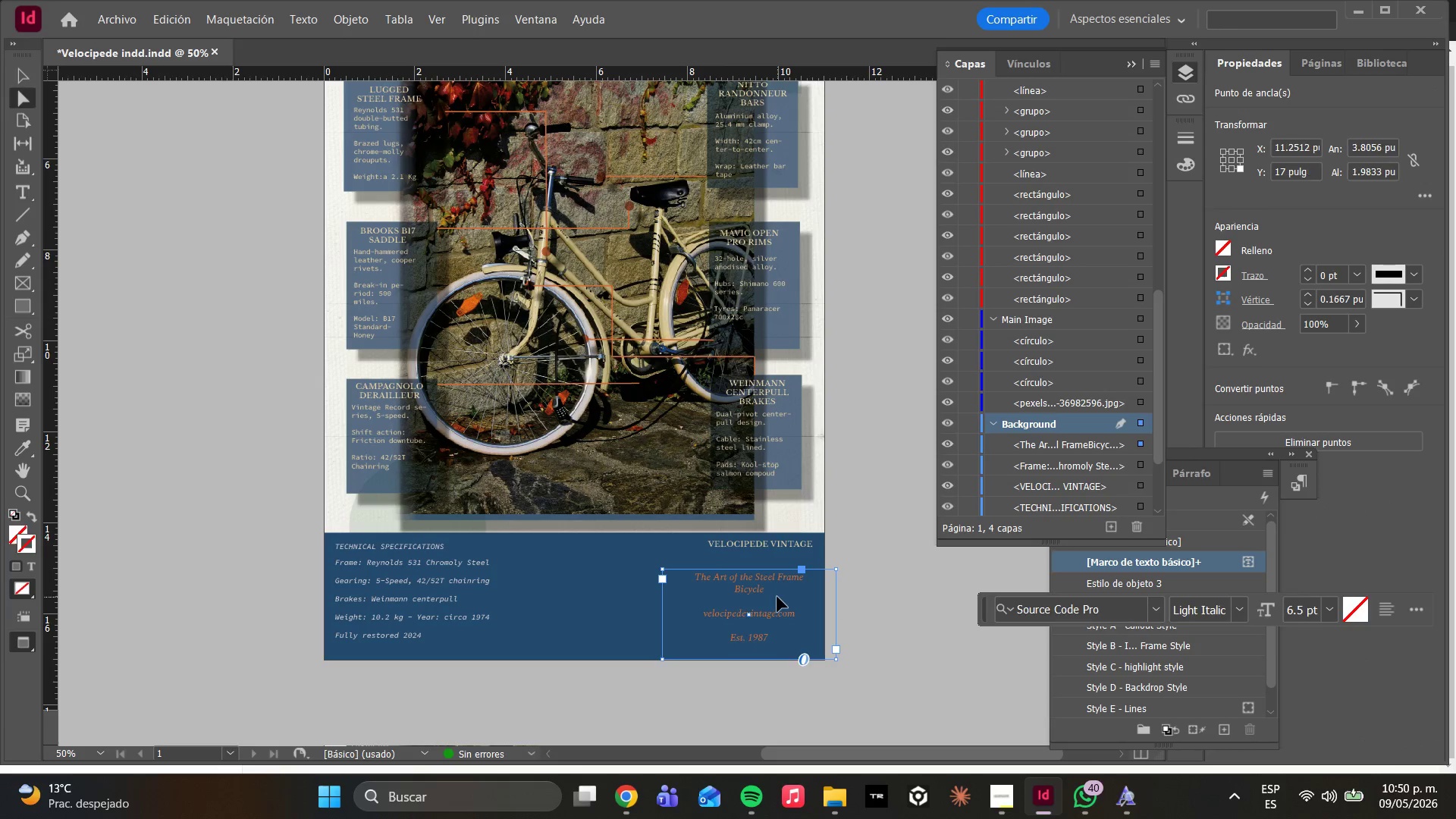 
triple_click([777, 597])
 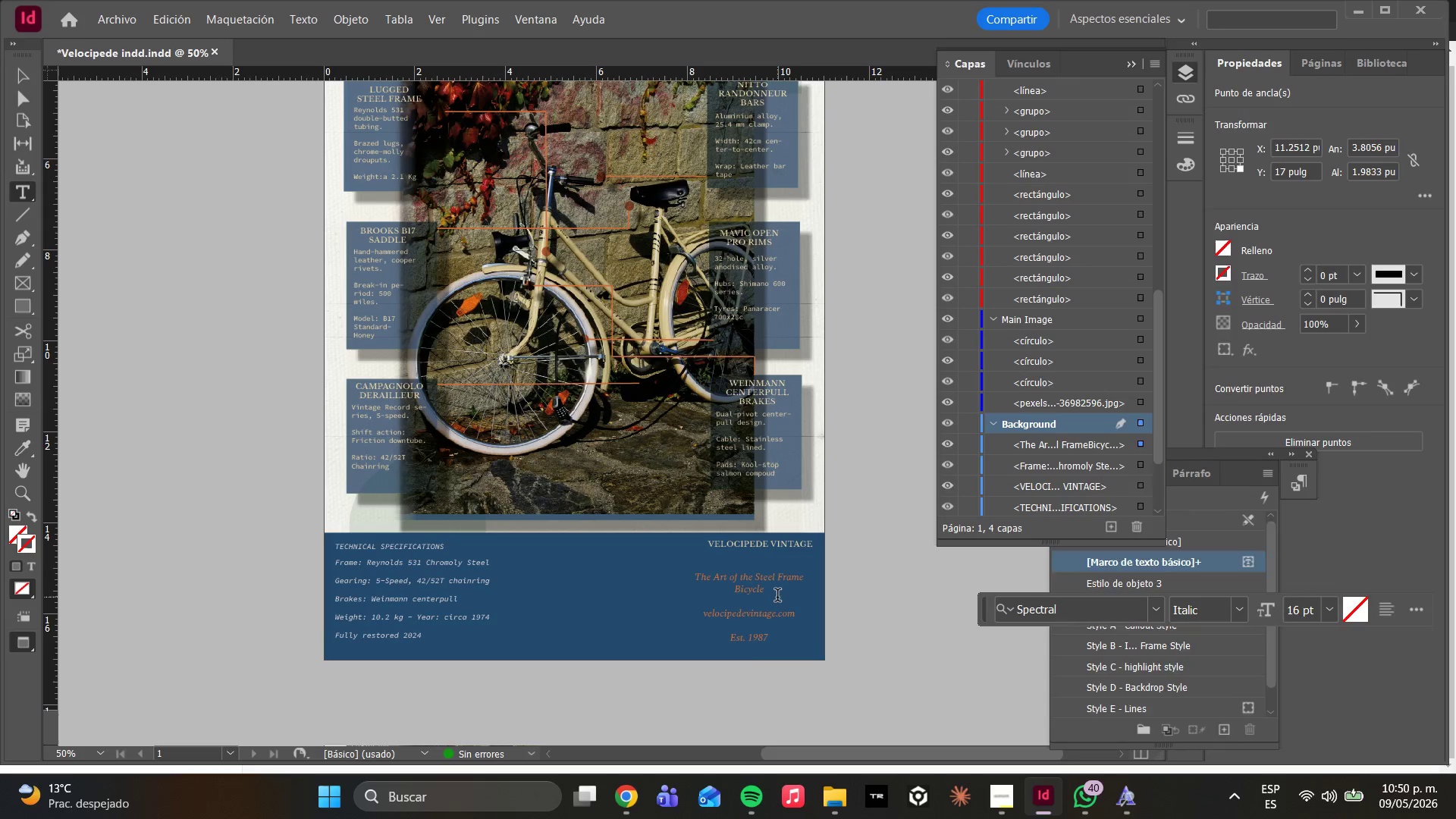 
key(Control+A)
 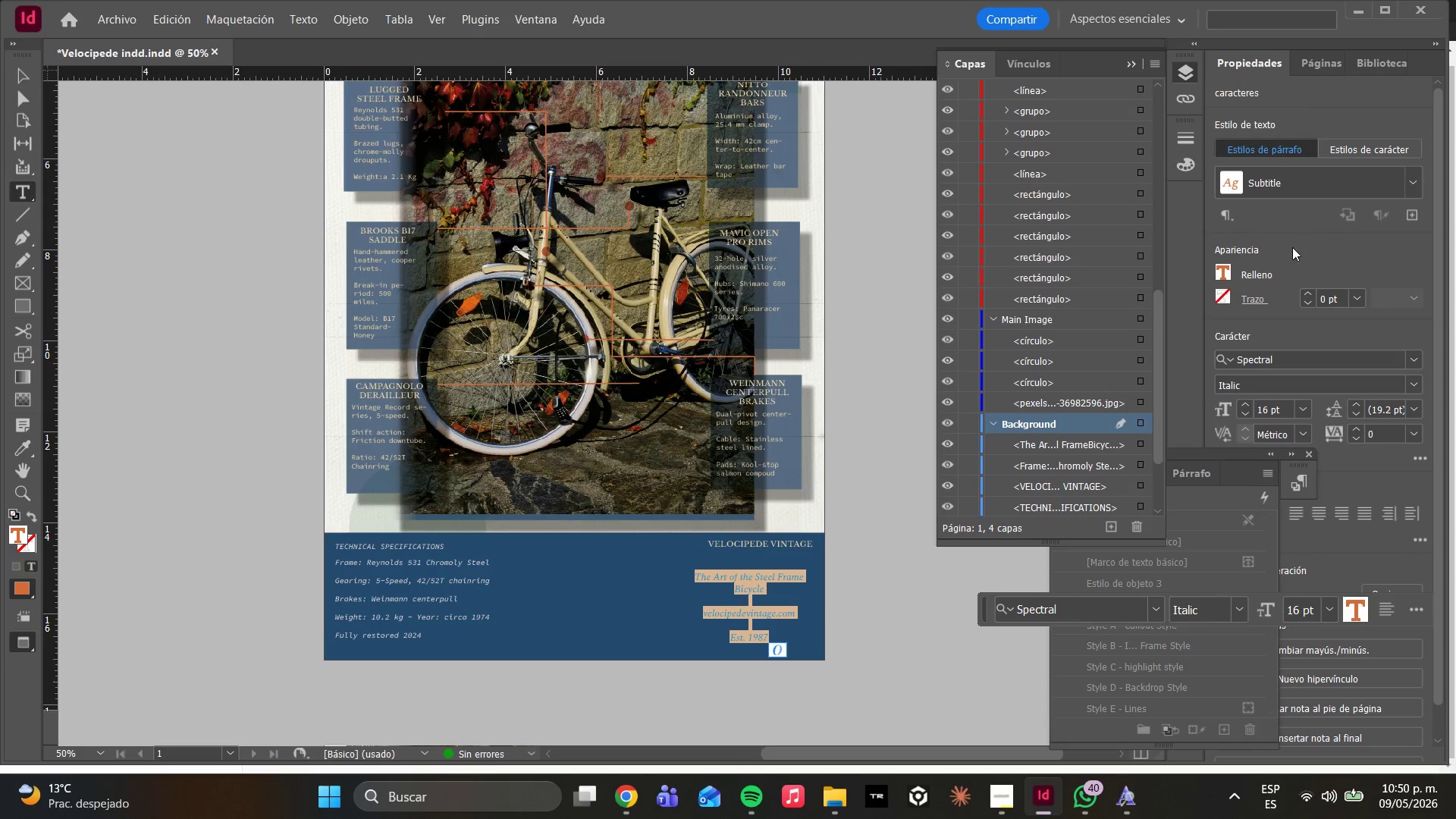 
left_click([1221, 263])
 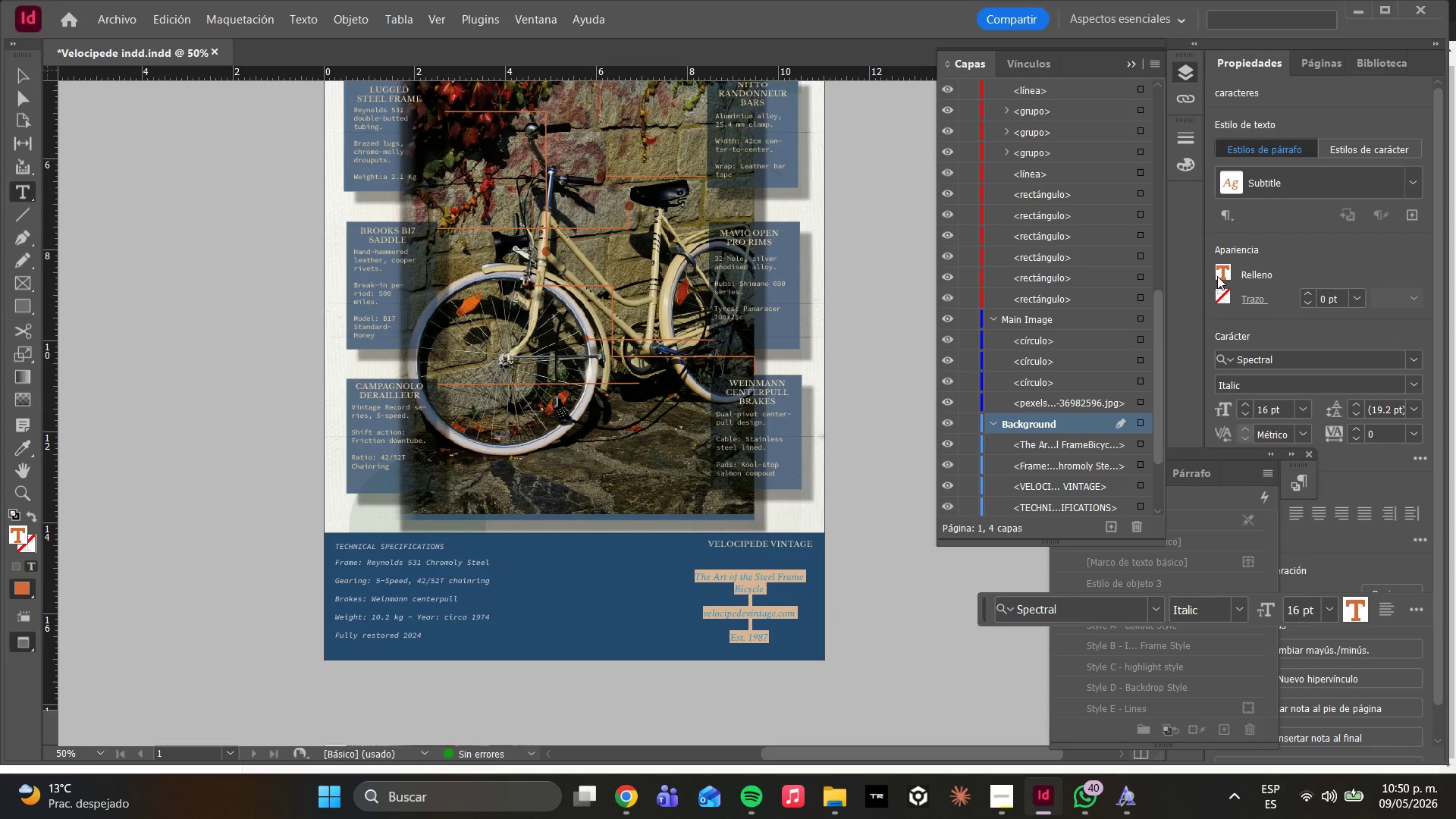 
left_click([1218, 275])
 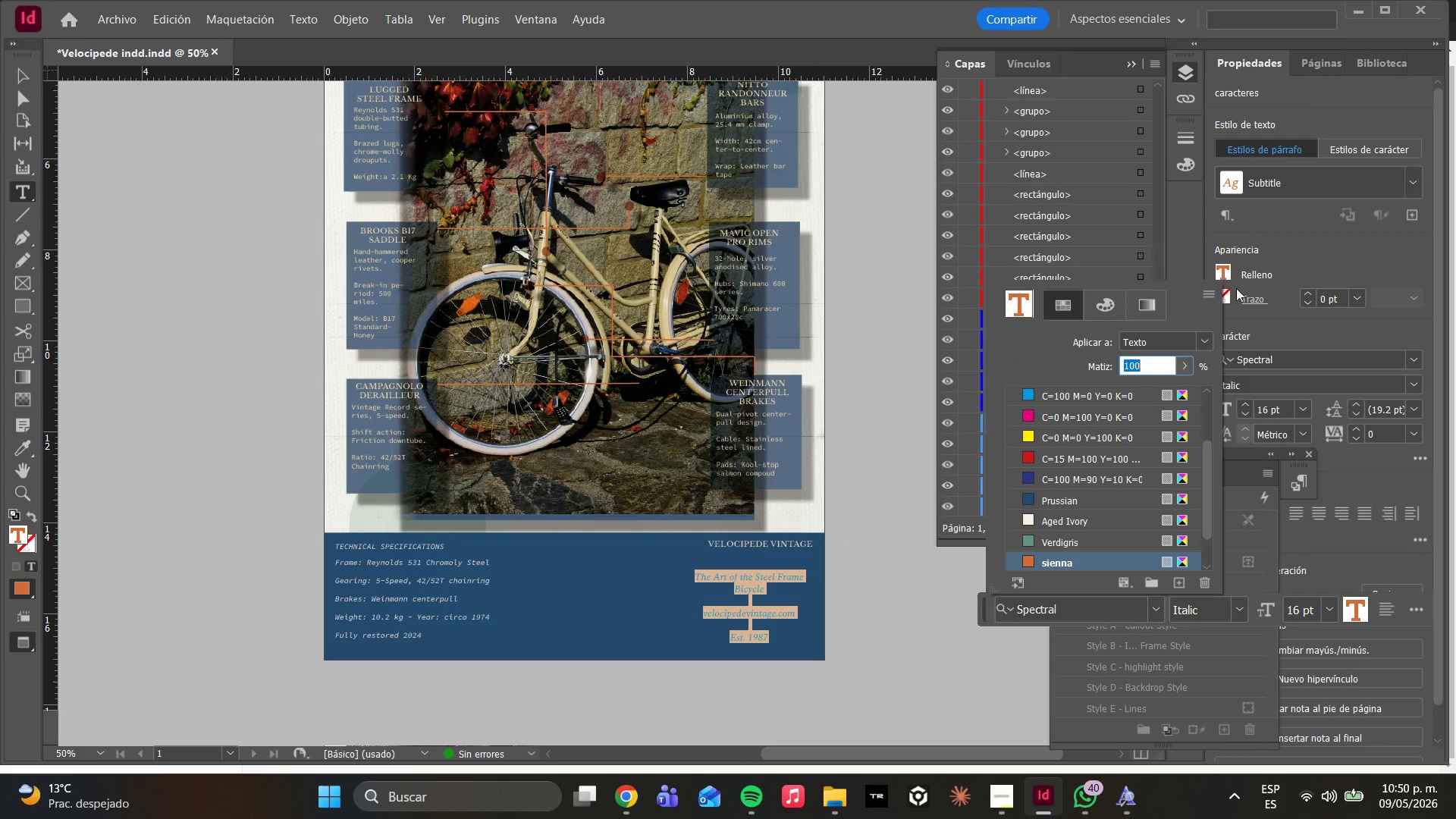 
scroll: coordinate [1104, 542], scroll_direction: down, amount: 8.0
 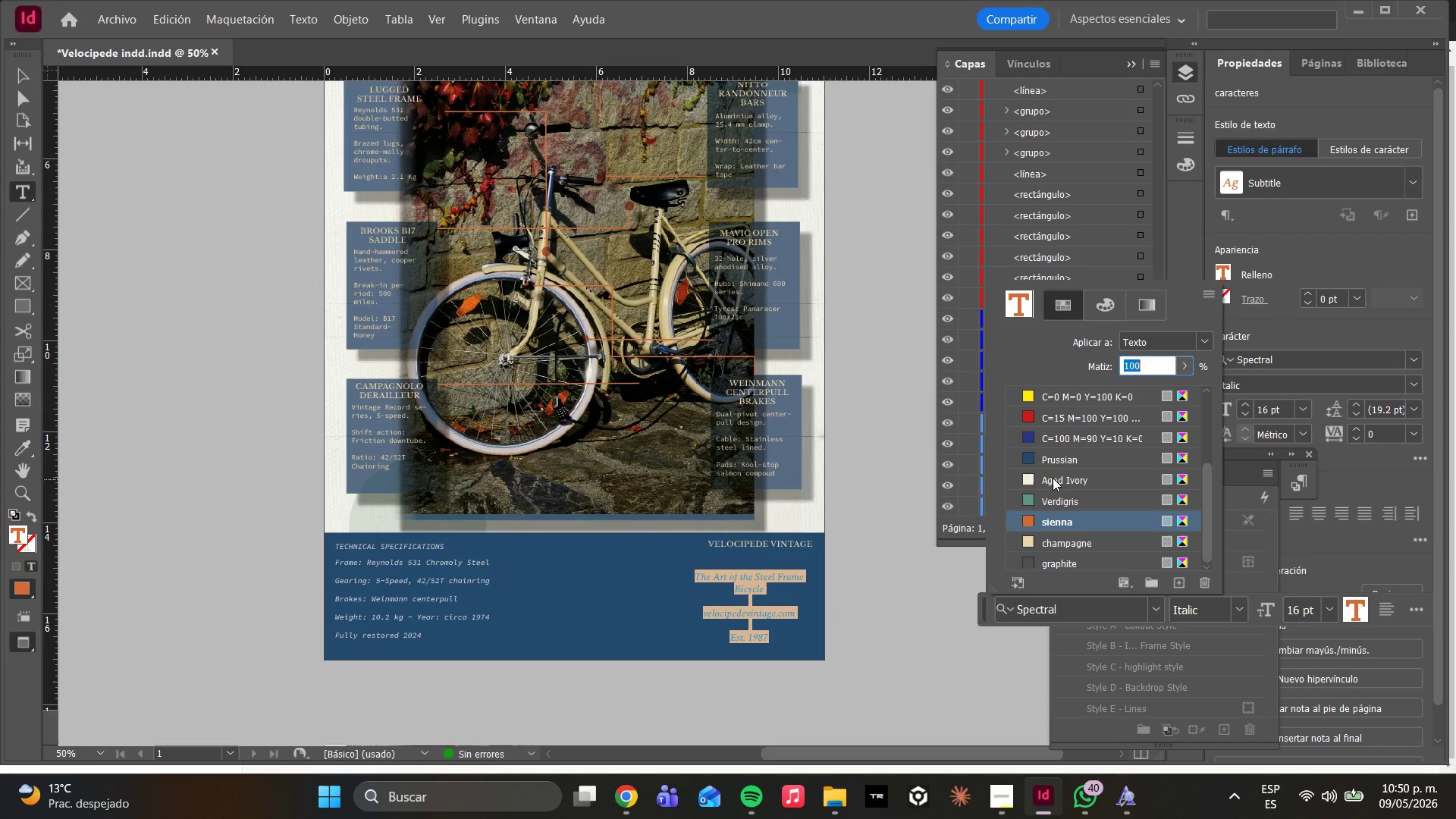 
left_click([1050, 475])
 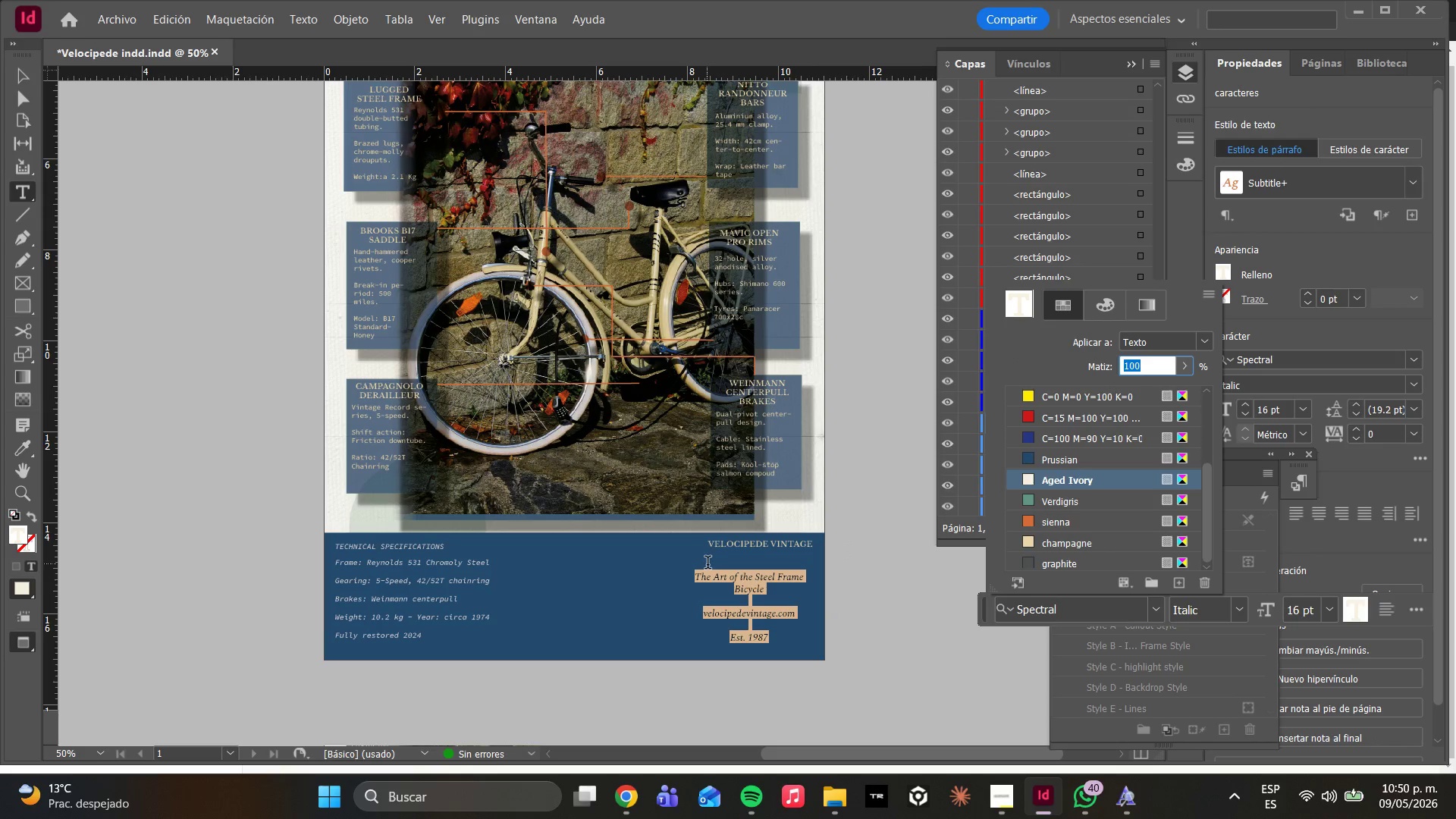 
left_click([758, 568])
 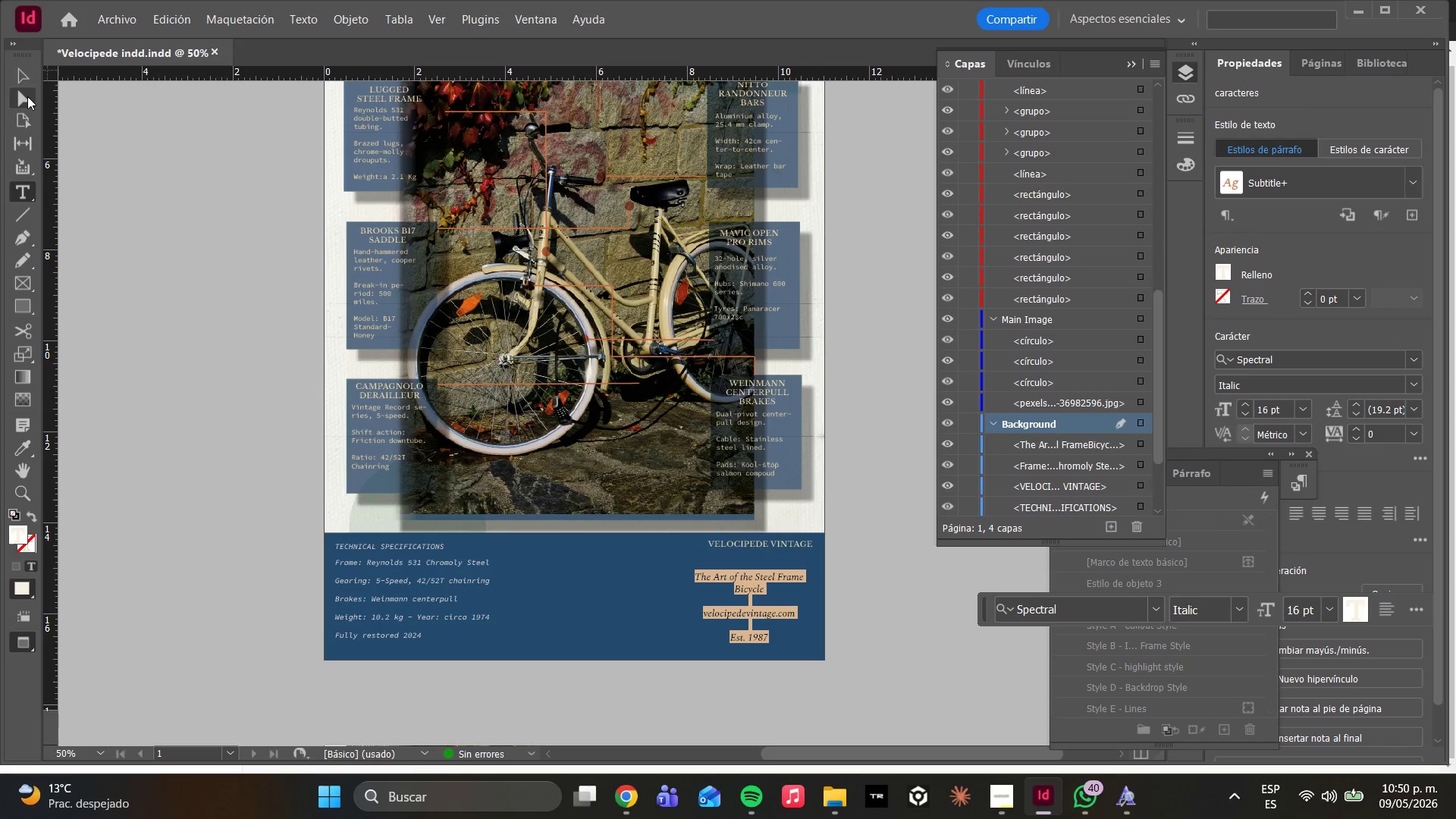 
left_click([25, 93])
 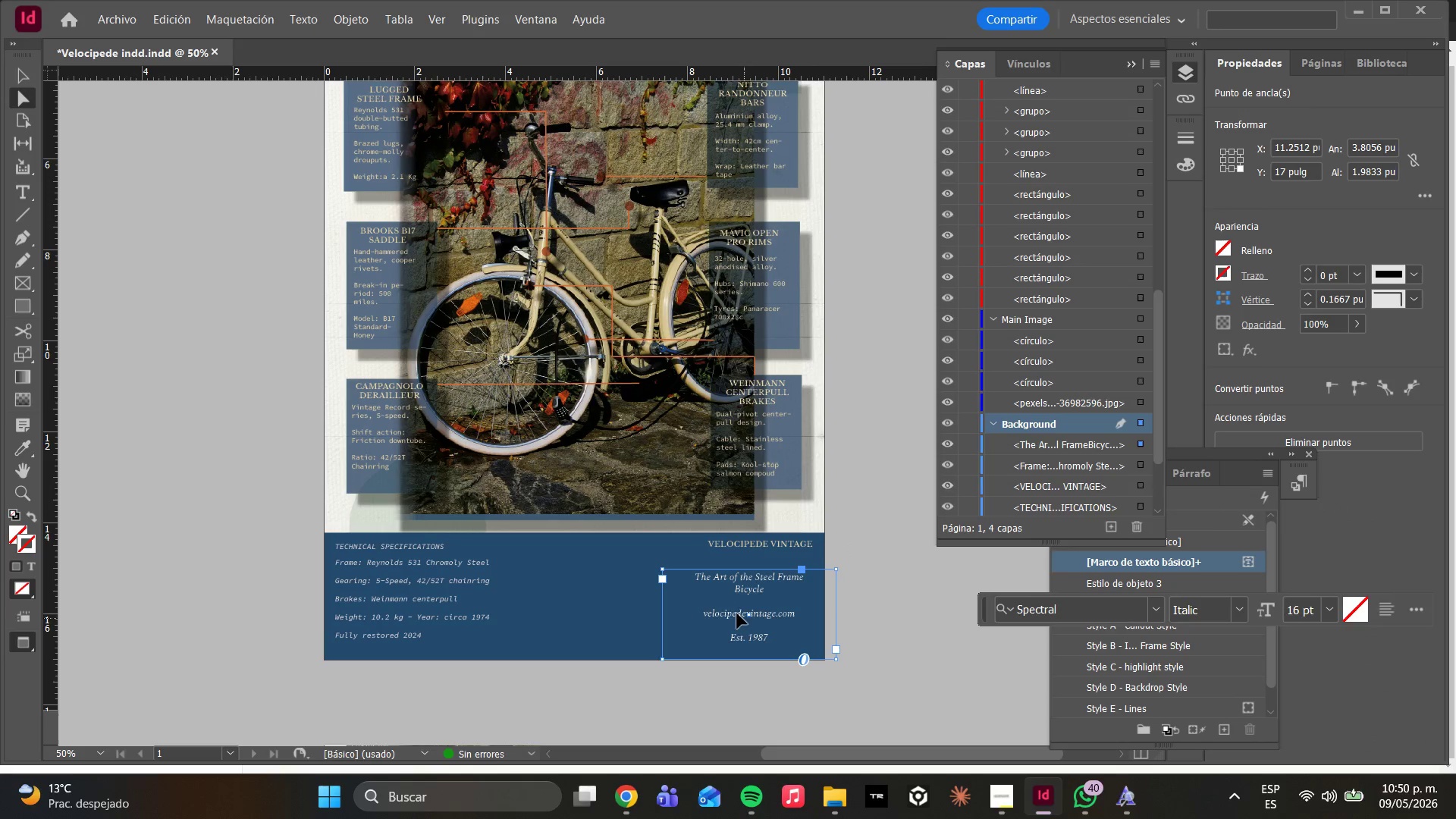 
left_click([723, 582])
 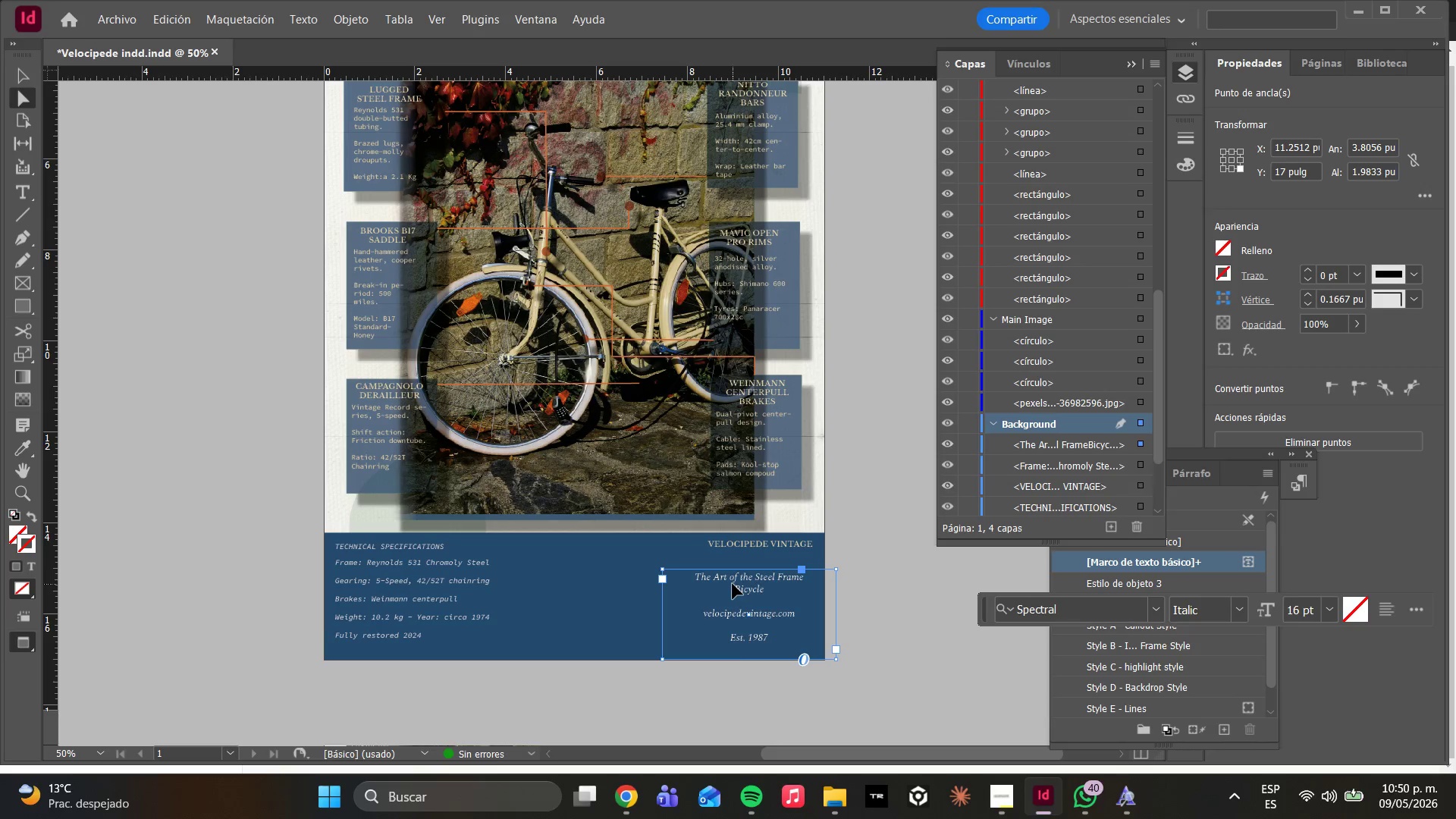 
double_click([732, 584])
 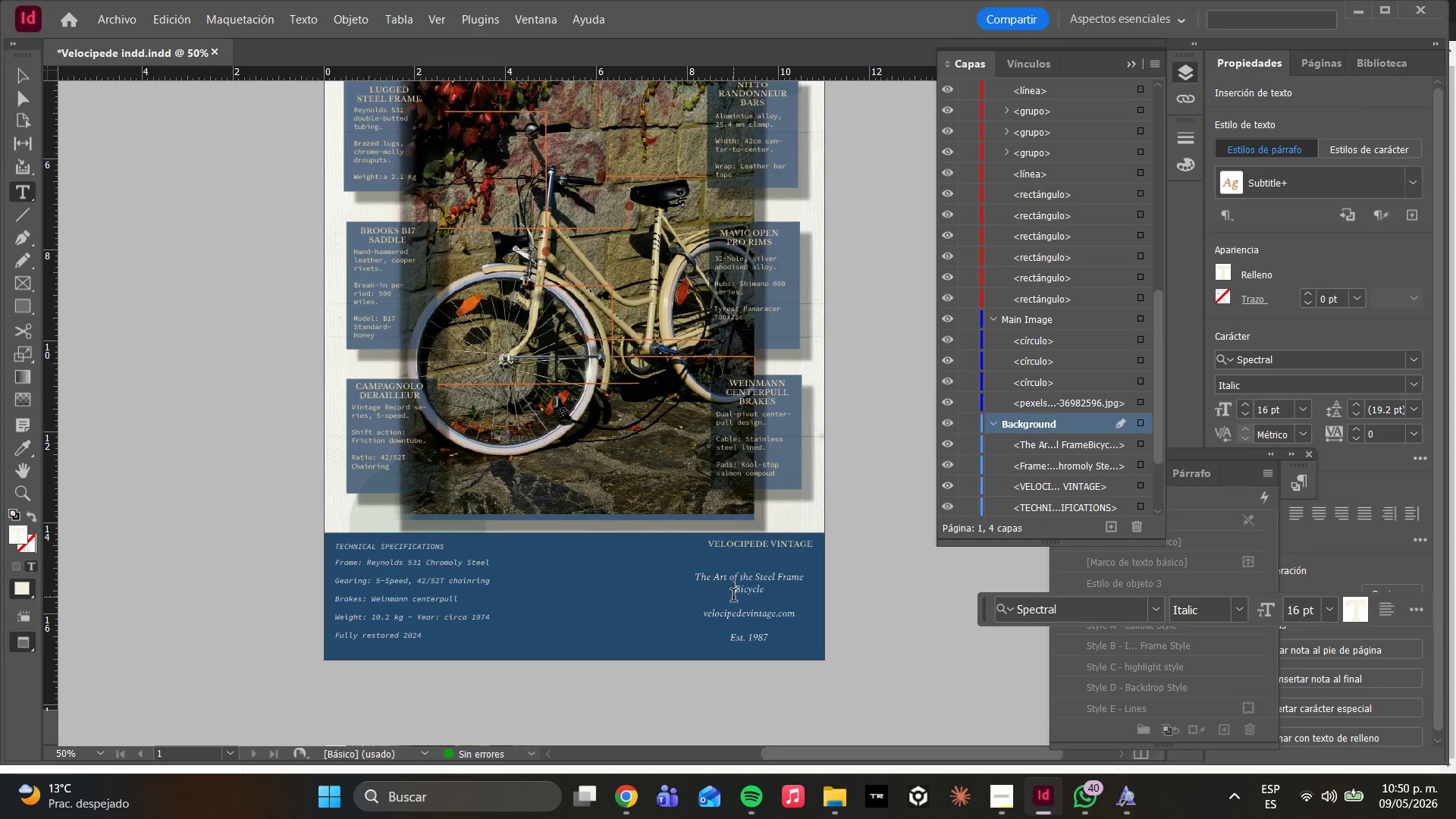 
left_click([733, 595])
 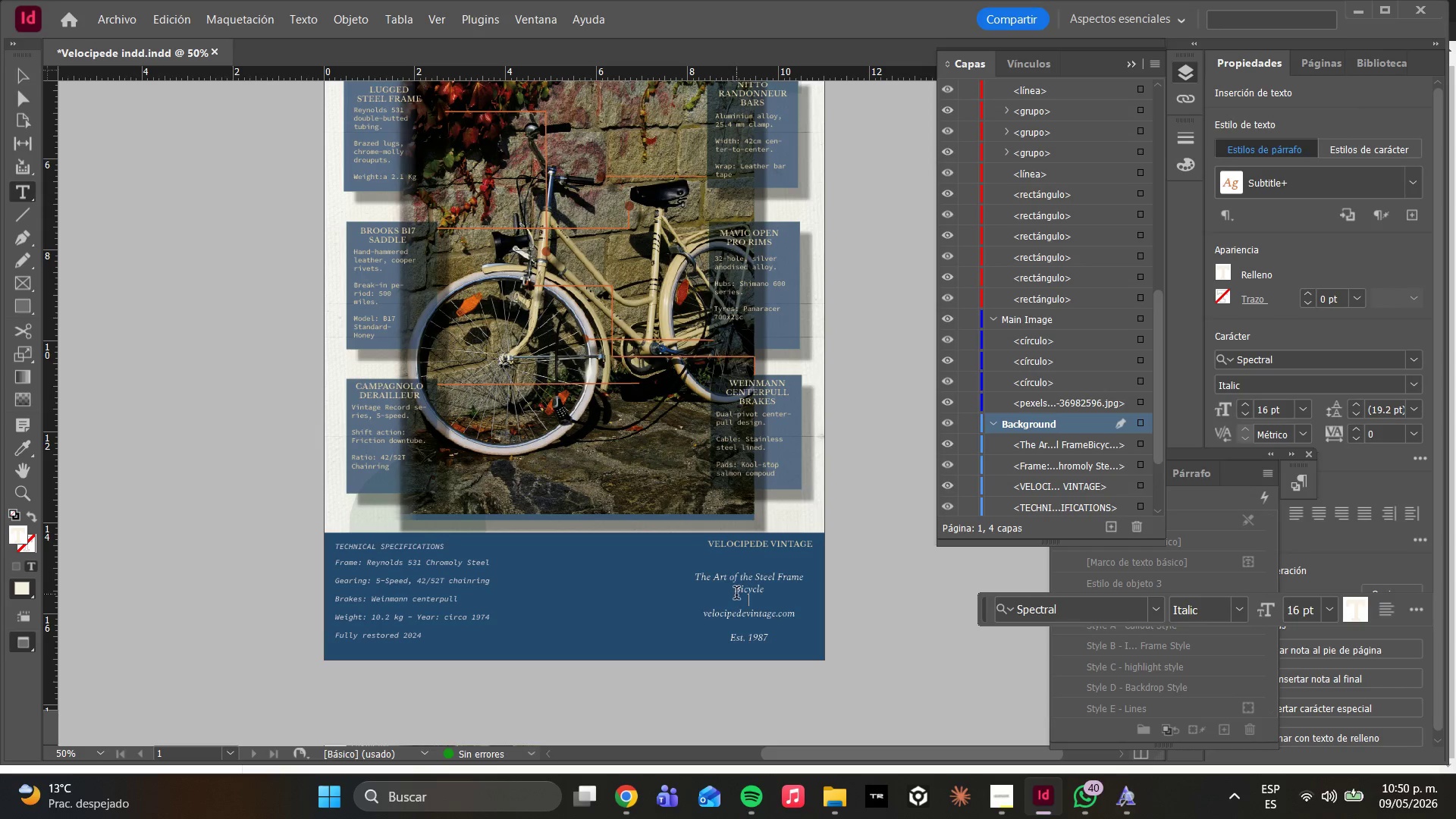 
left_click([730, 587])
 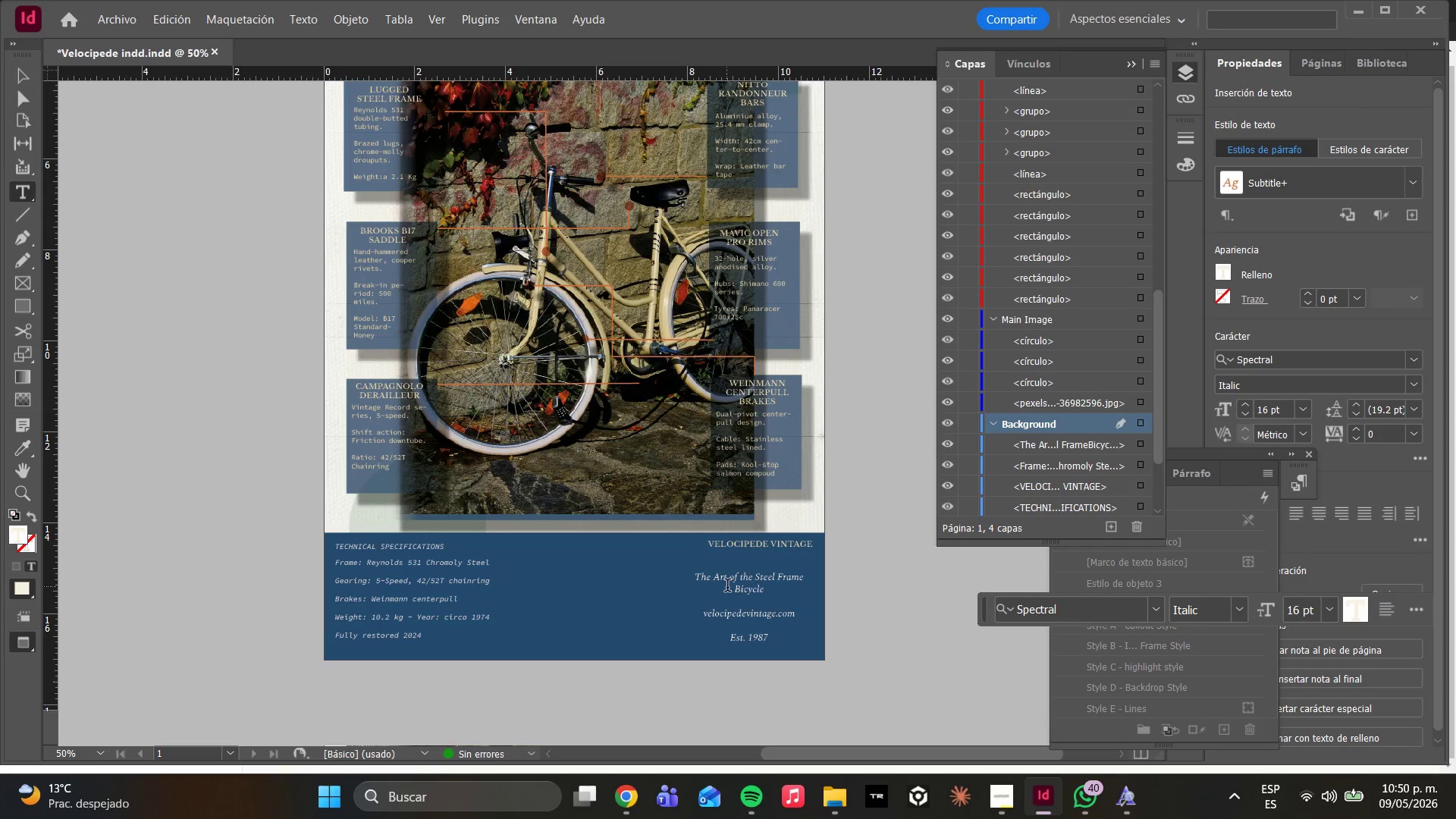 
key(Backspace)
 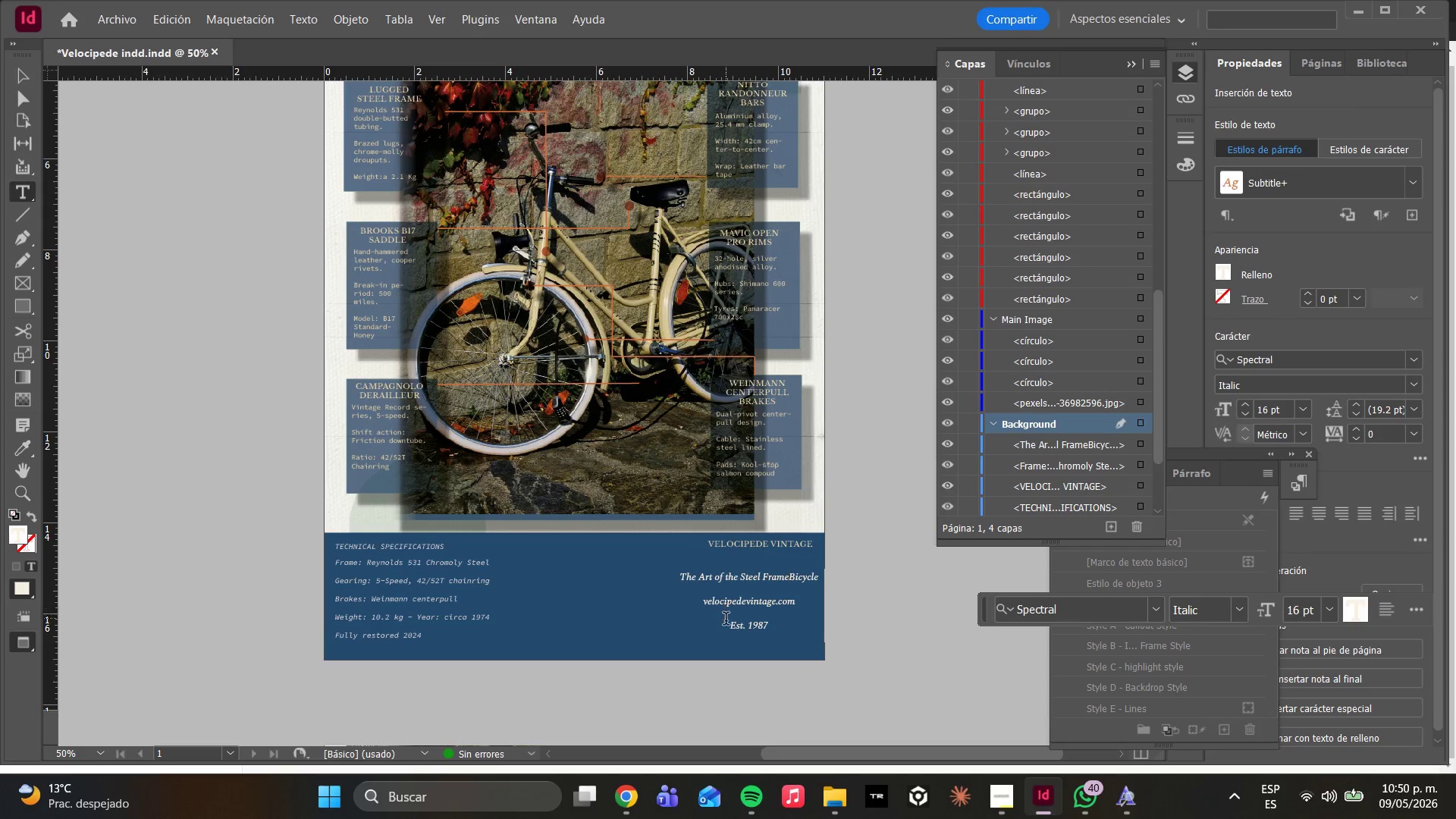 
key(Space)
 